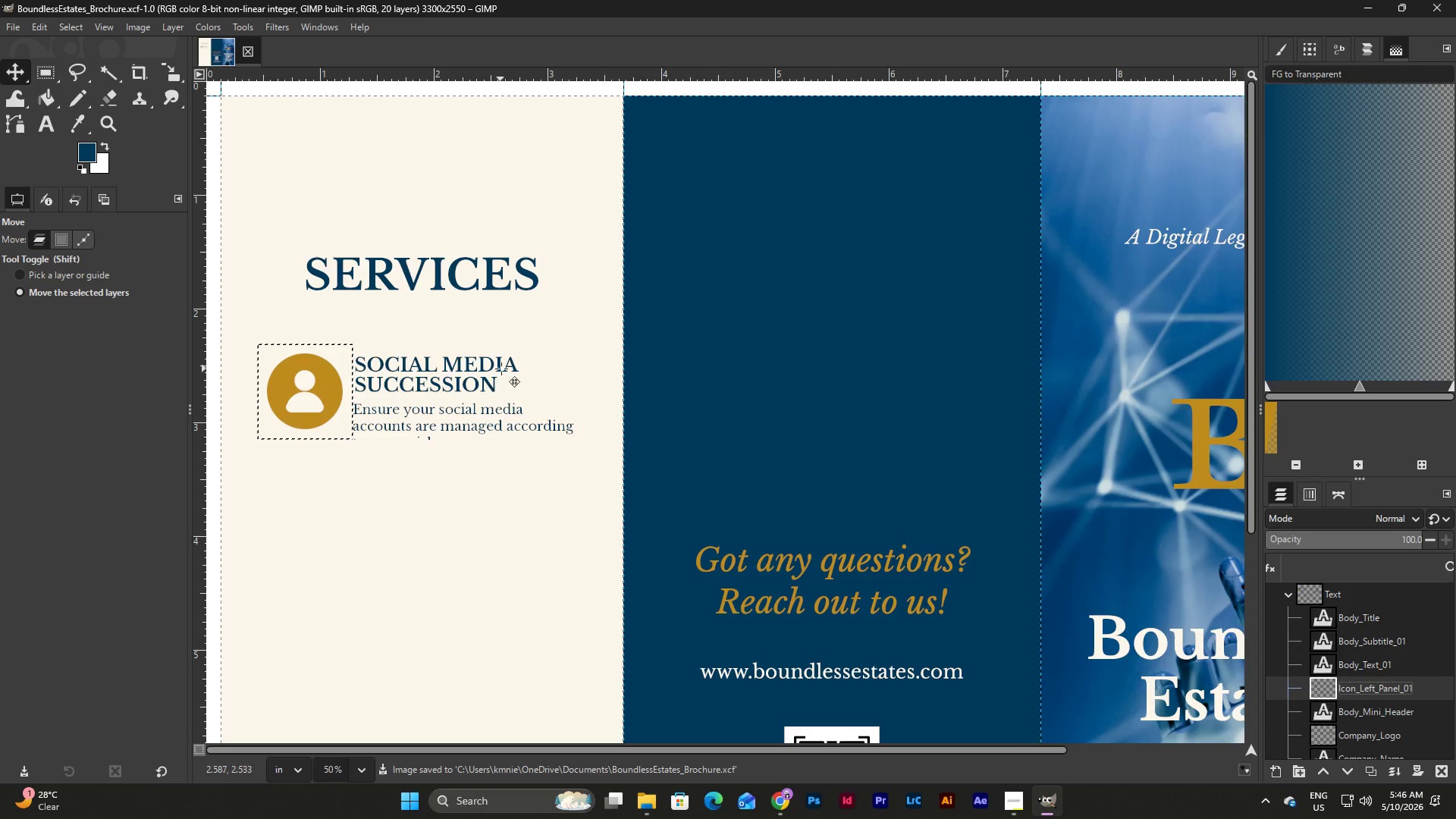 
key(Escape)
 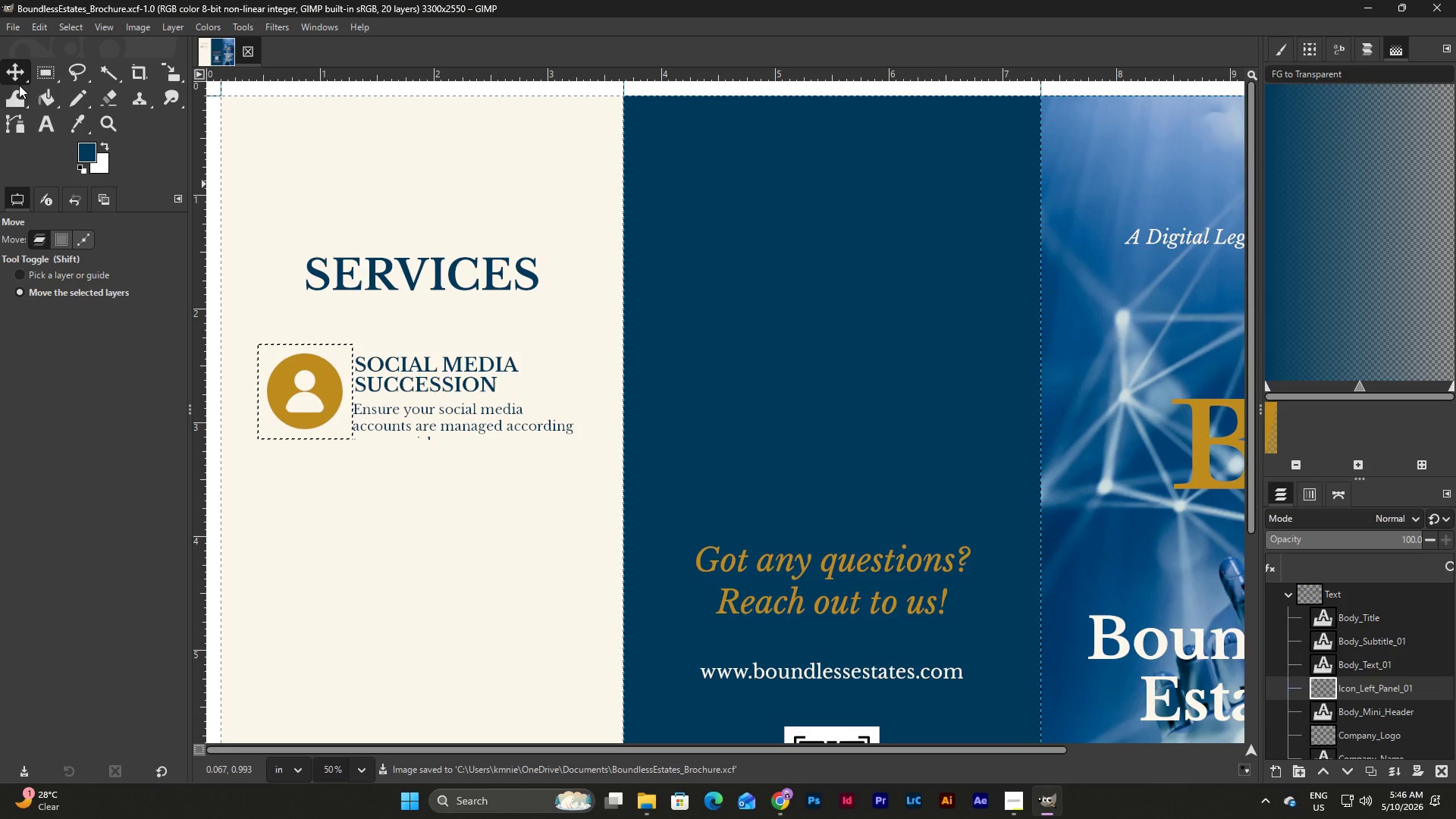 
left_click([23, 69])
 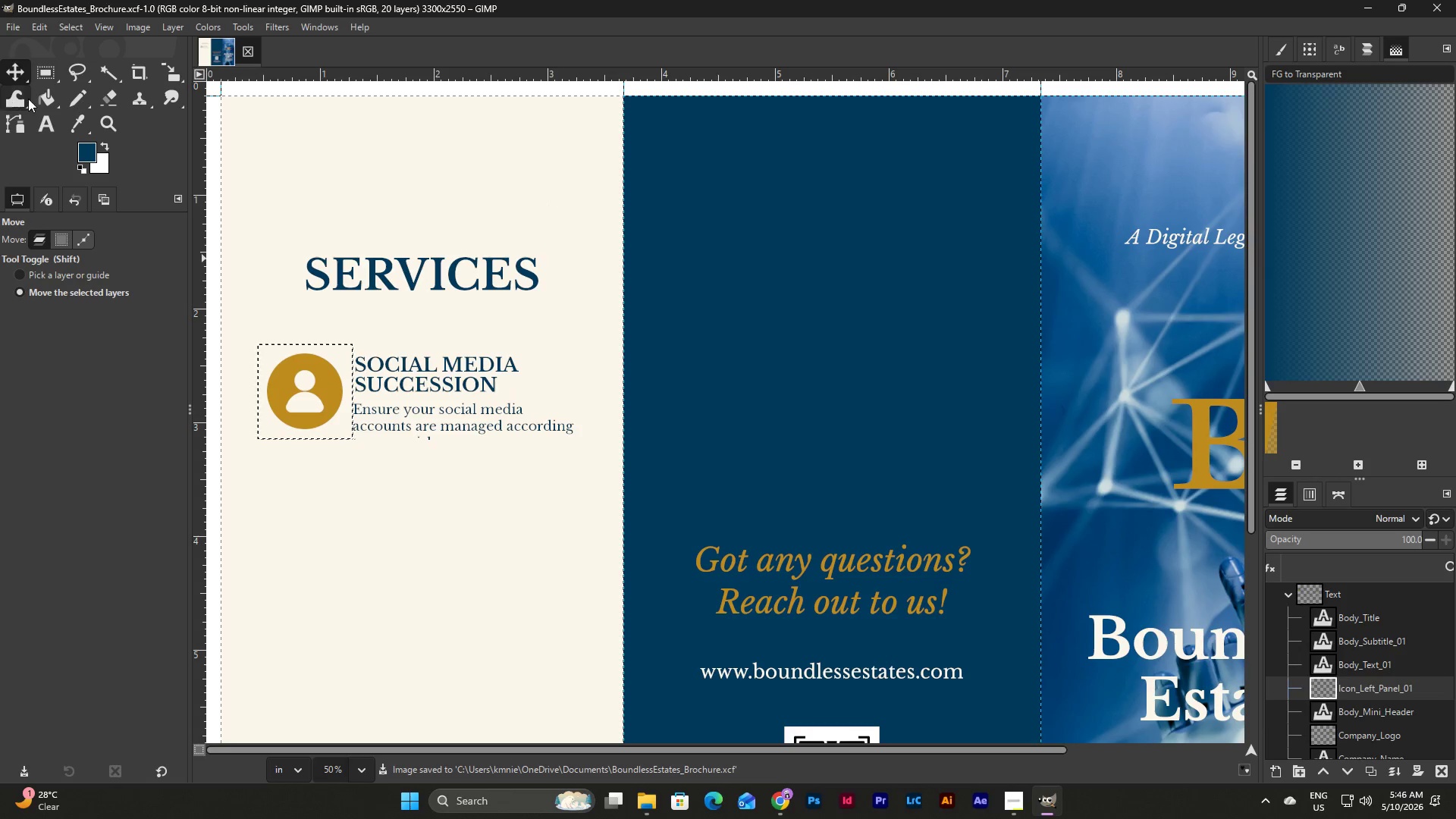 
left_click([37, 127])
 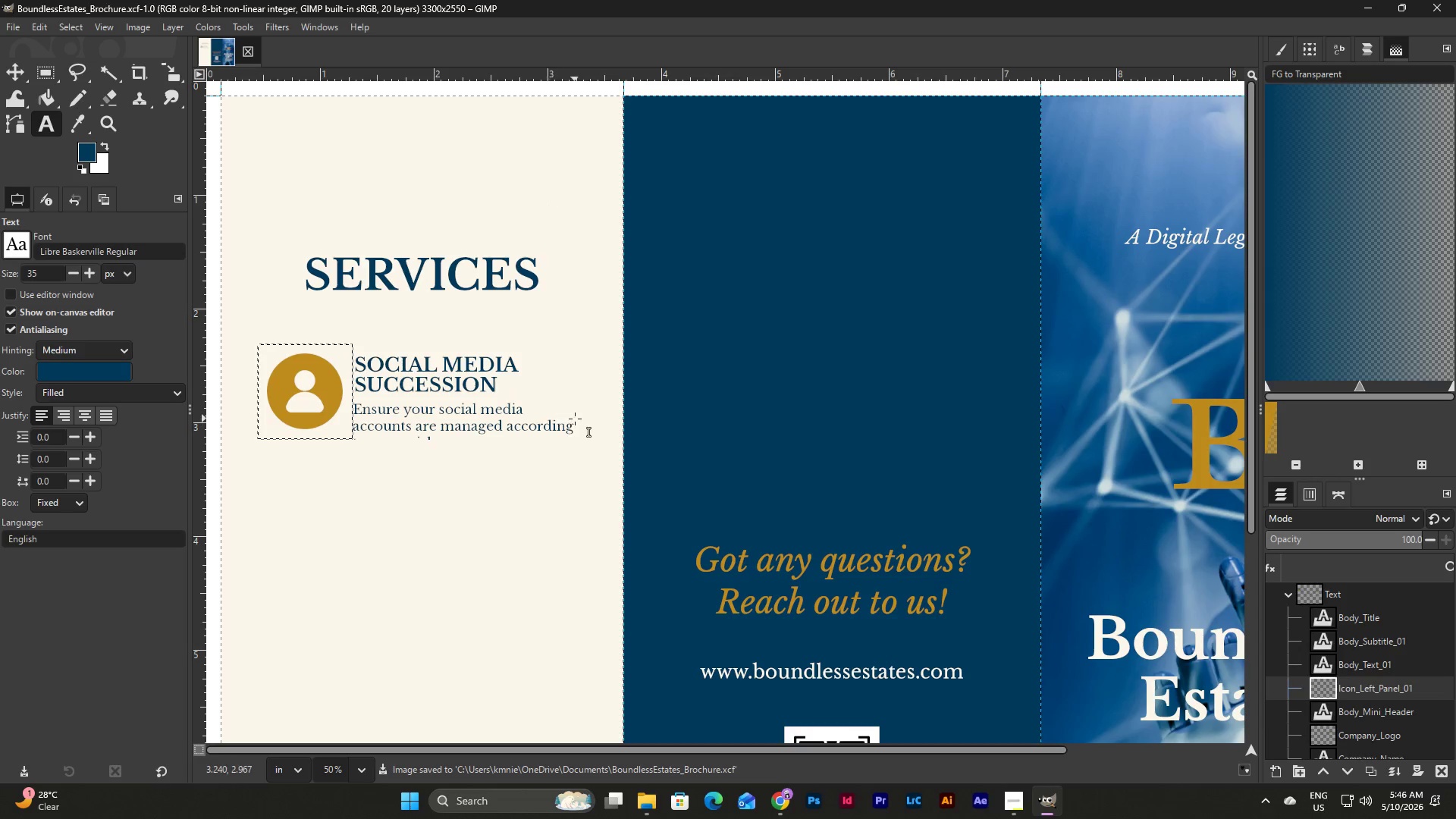 
left_click([571, 419])
 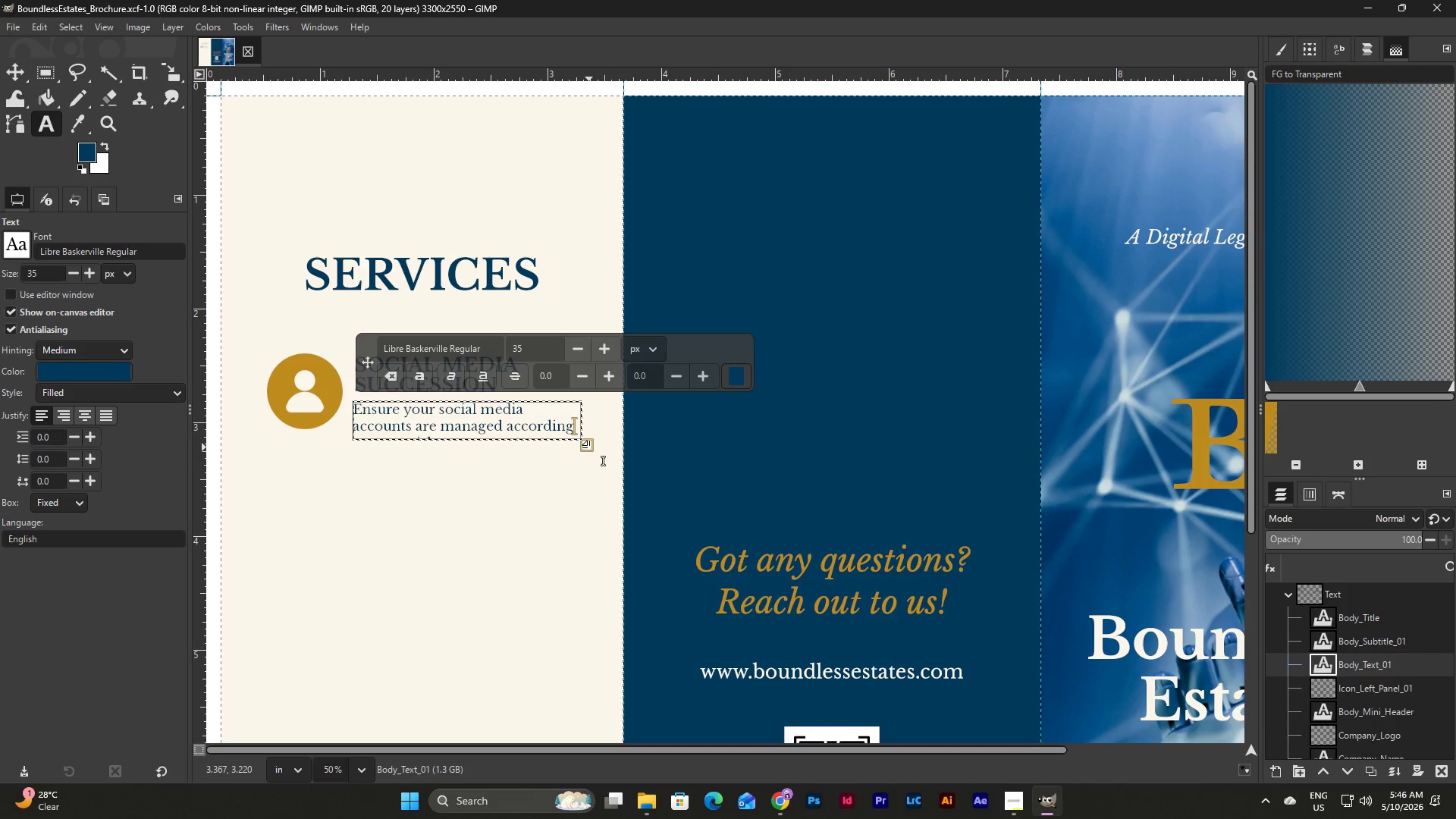 
left_click_drag(start_coordinate=[589, 447], to_coordinate=[591, 466])
 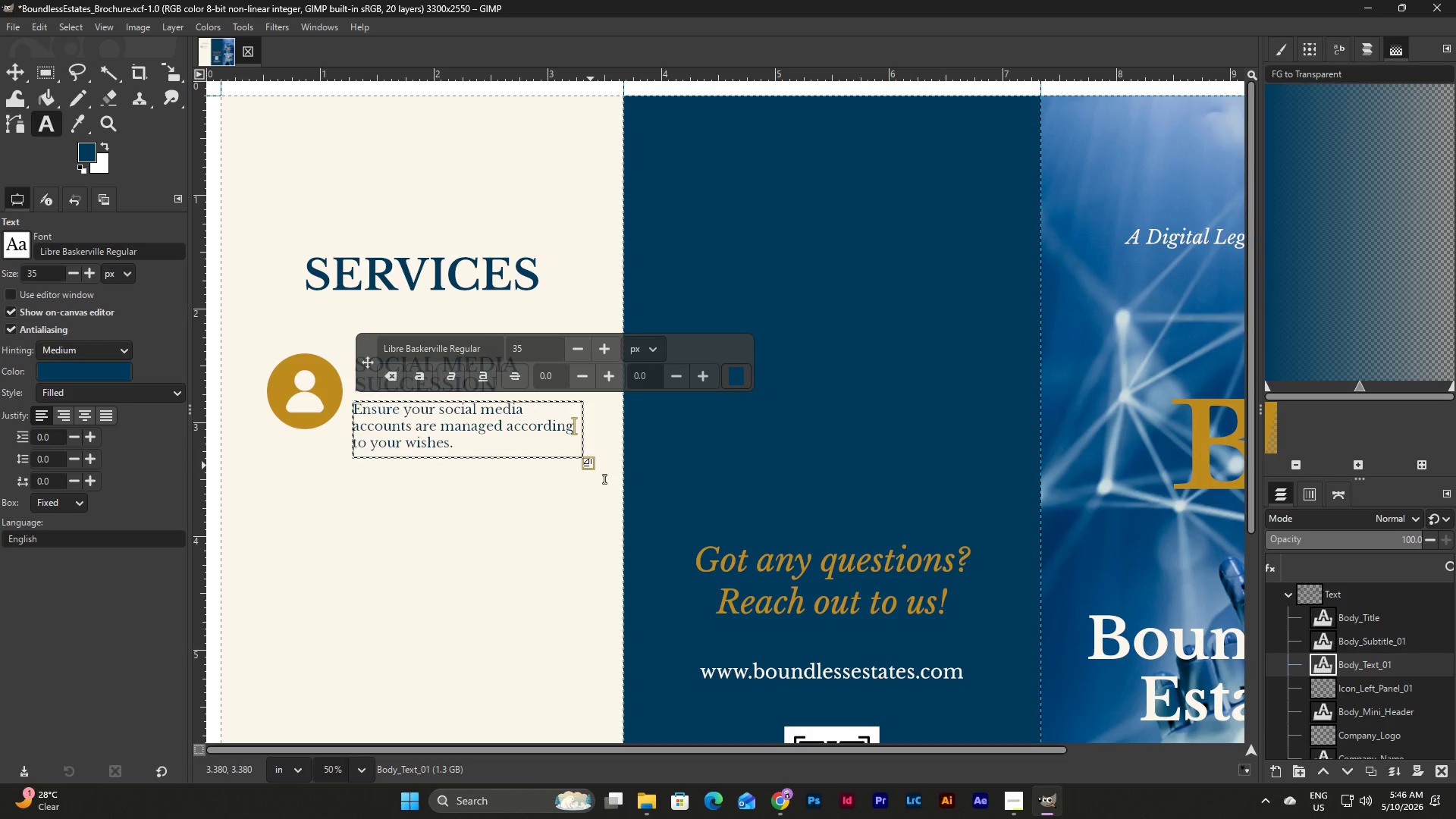 
key(Control+Z)
 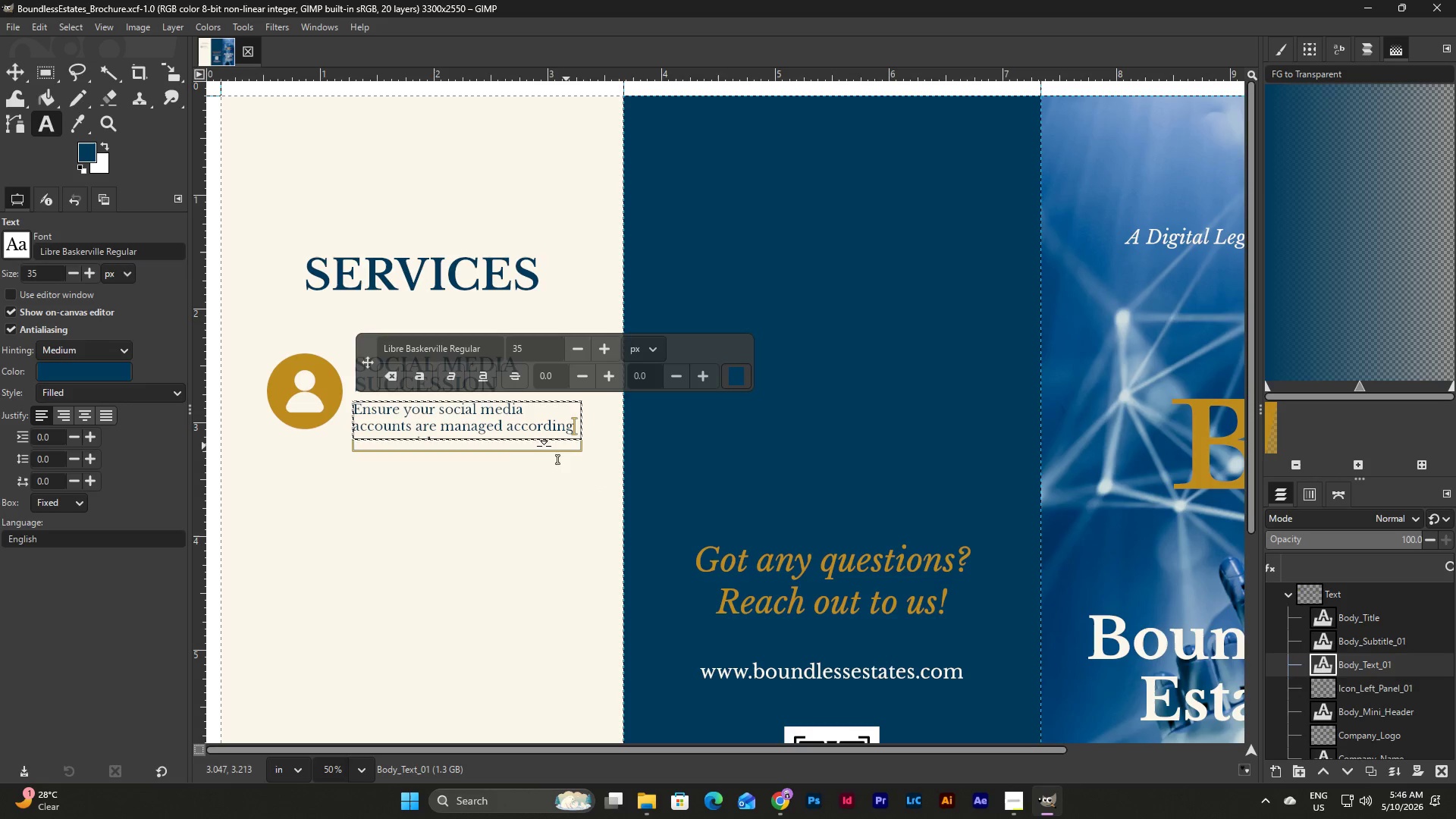 
left_click_drag(start_coordinate=[510, 444], to_coordinate=[510, 462])
 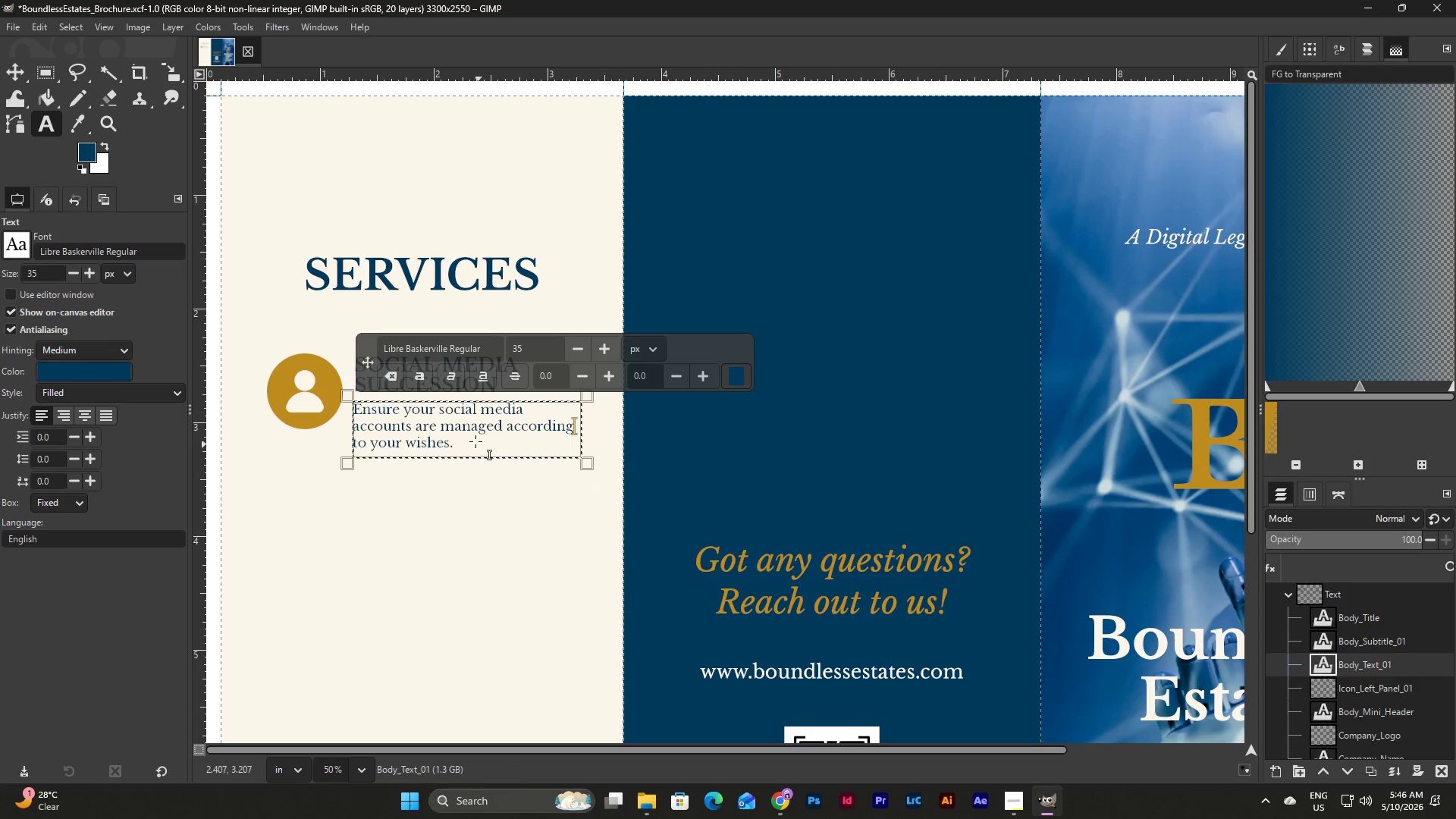 
left_click_drag(start_coordinate=[475, 441], to_coordinate=[339, 403])
 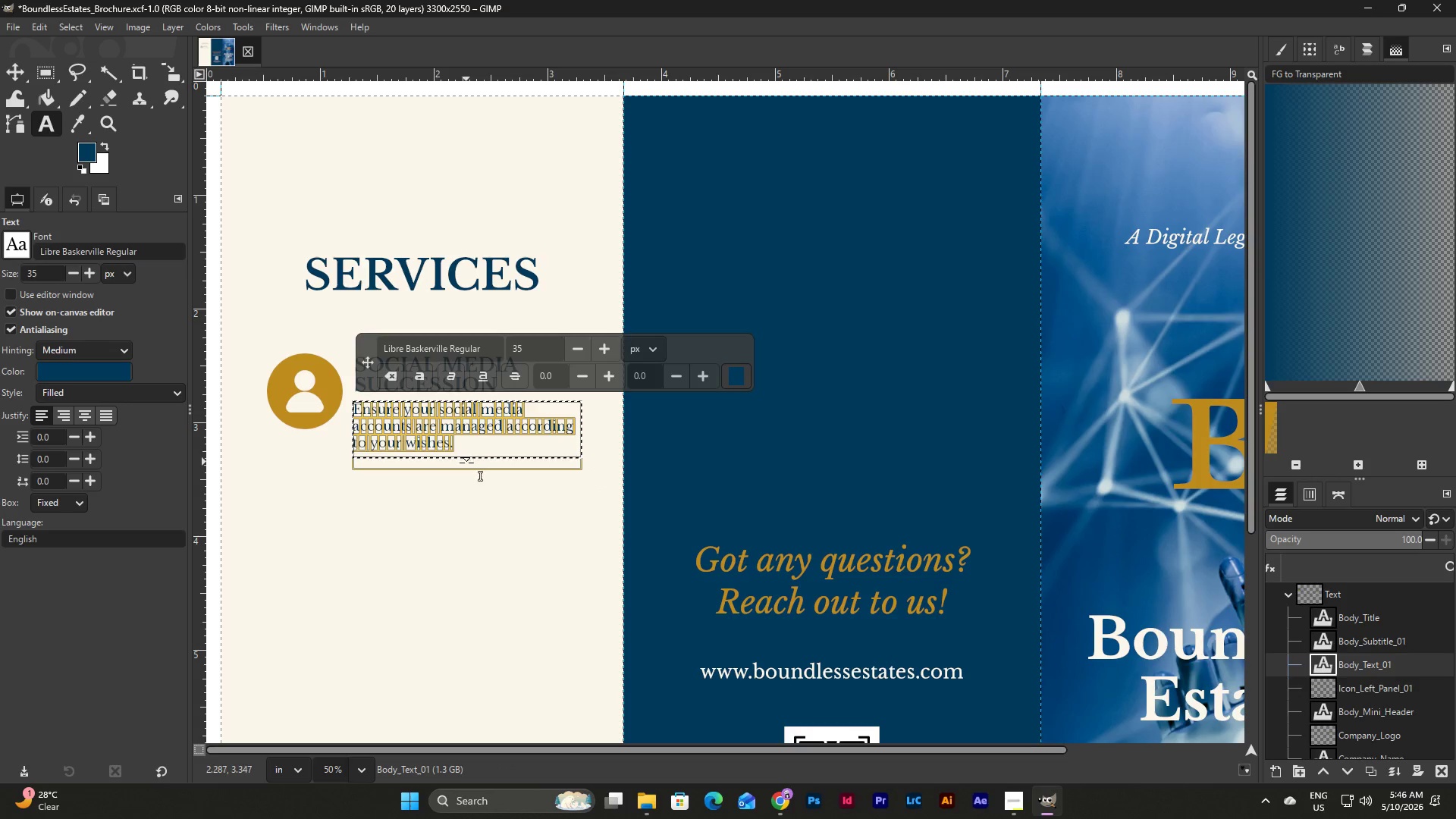 
left_click_drag(start_coordinate=[466, 465], to_coordinate=[466, 460])
 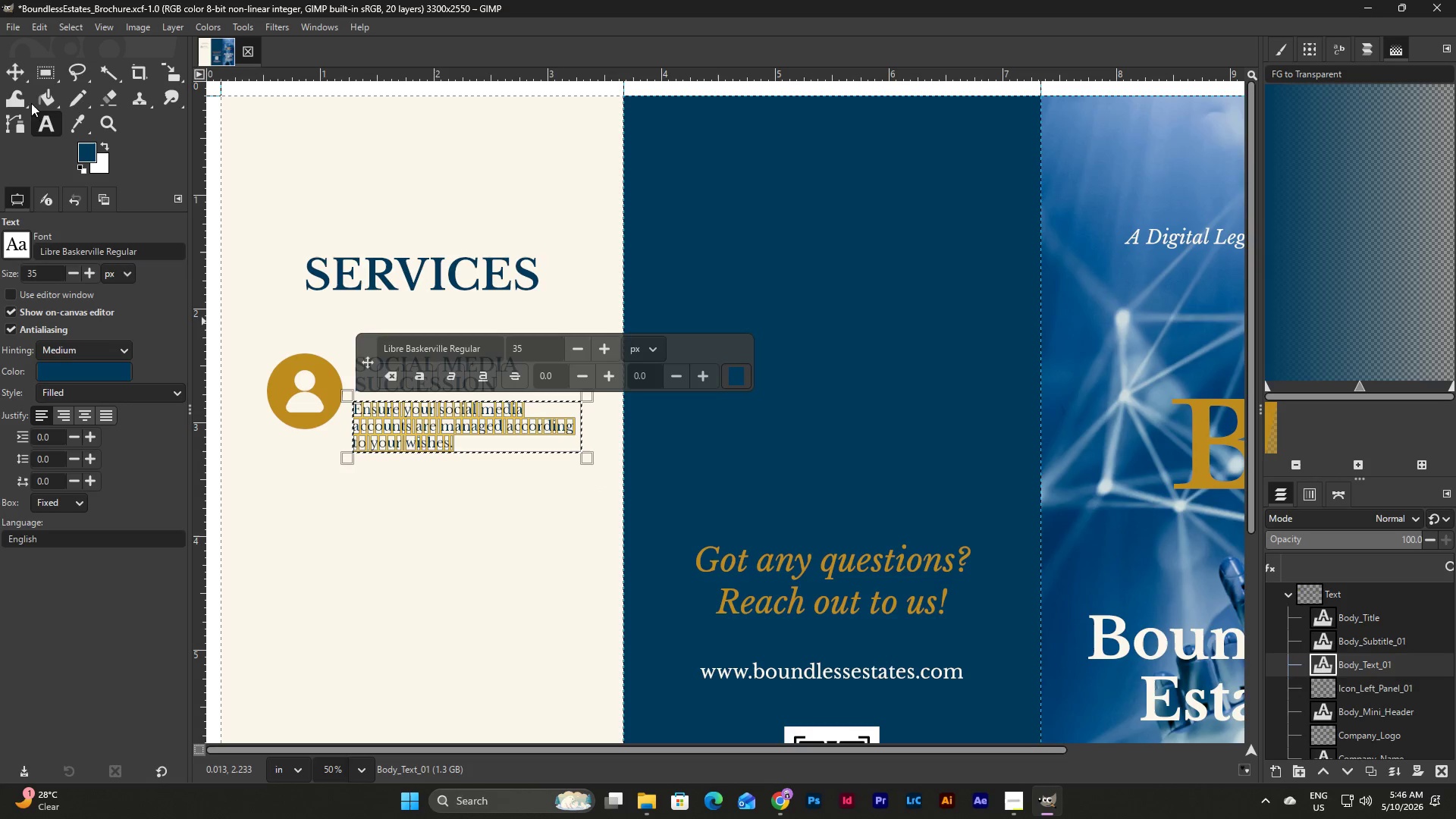 
left_click([20, 70])
 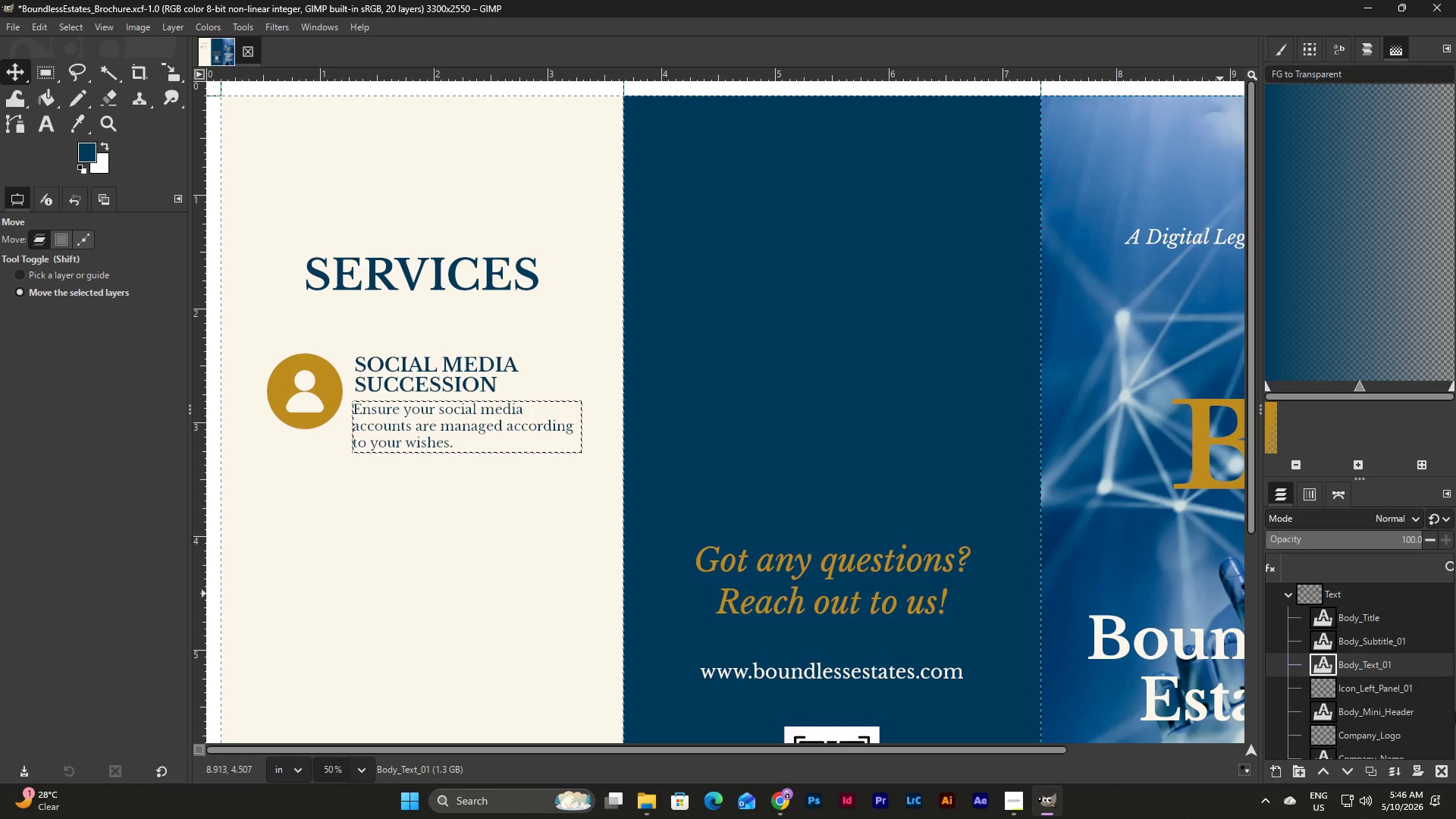 
wait(7.97)
 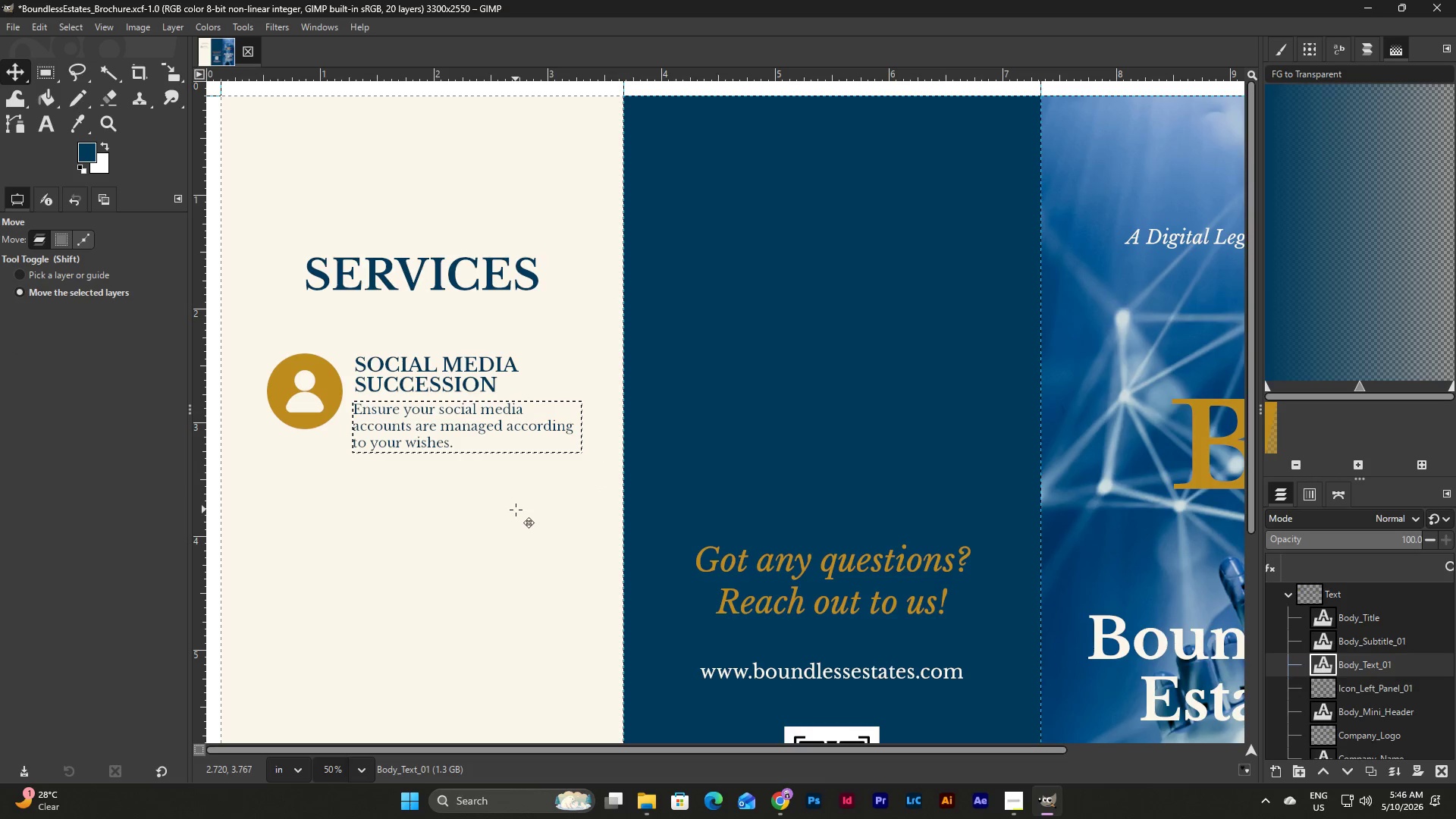 
left_click([1374, 657])
 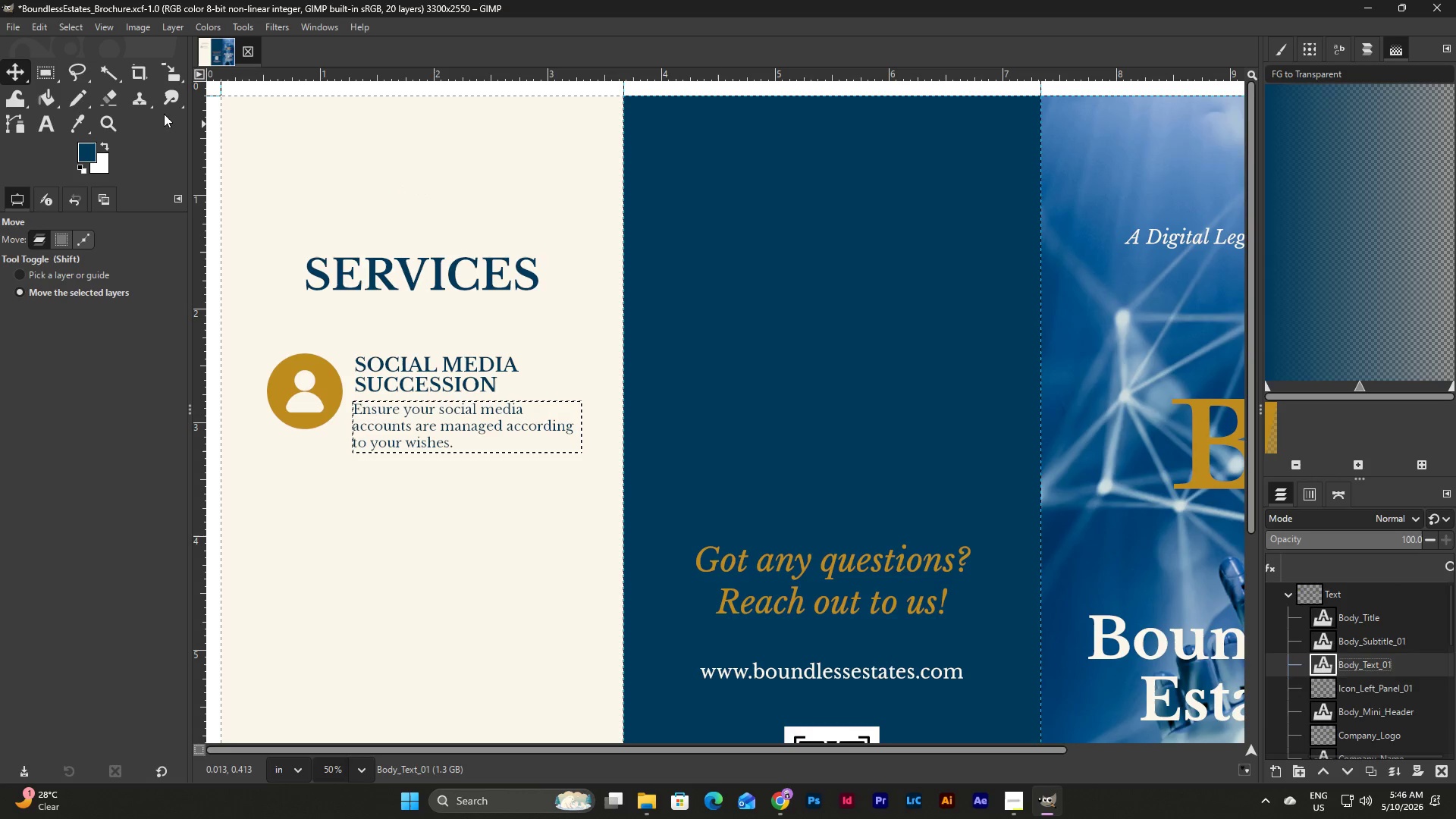 
mouse_move([18, 42])
 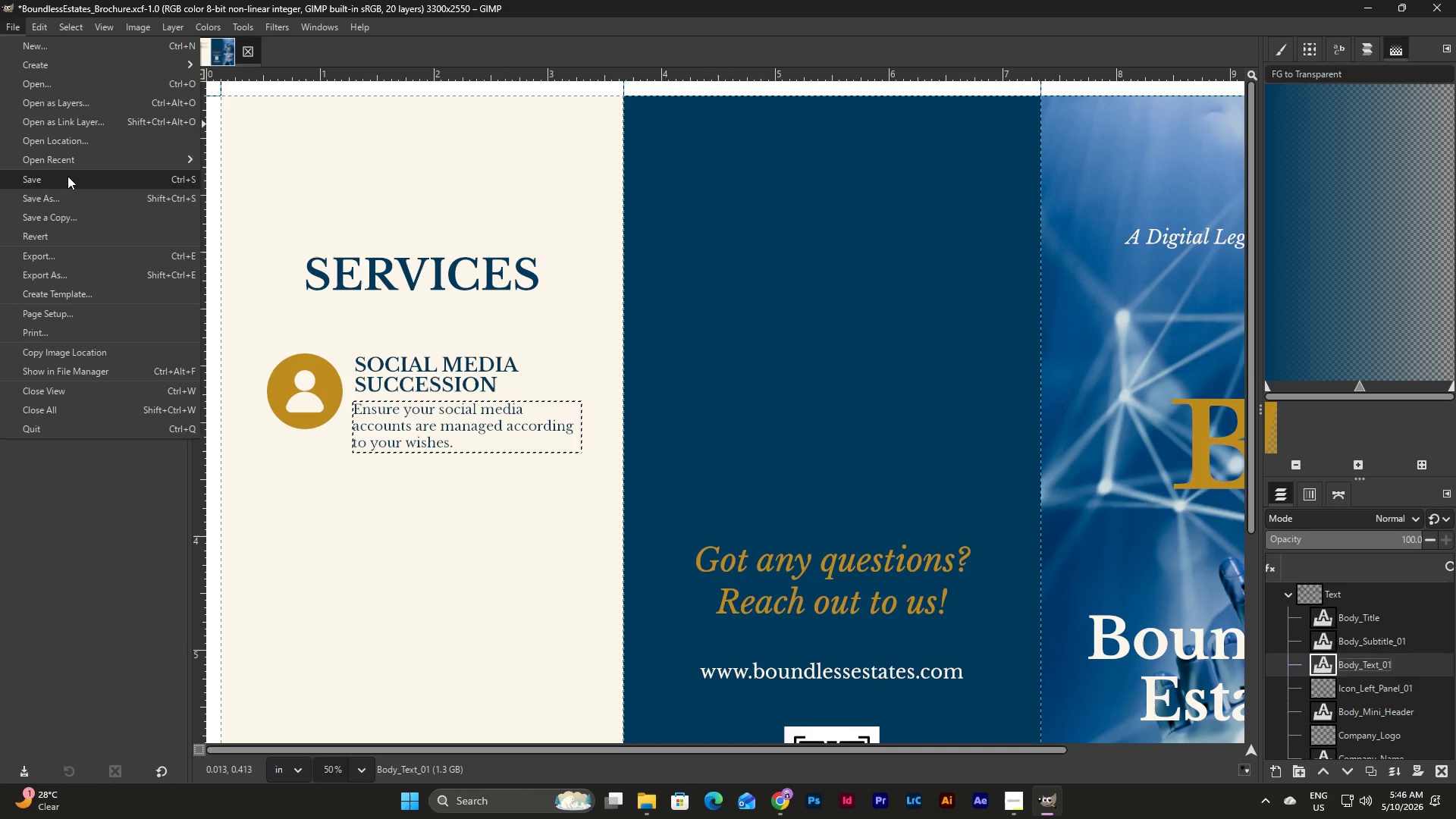 
left_click([69, 97])
 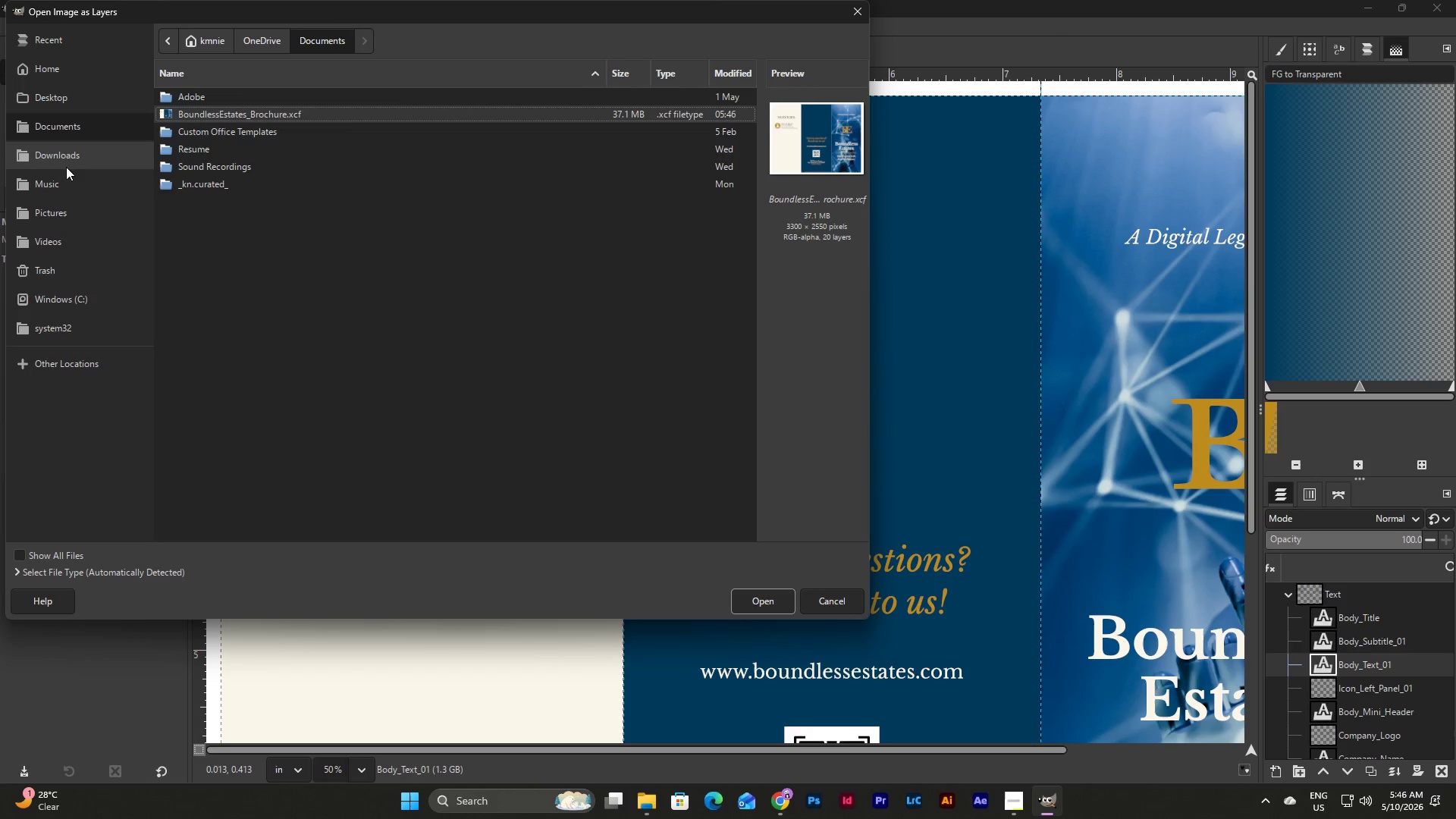 
left_click([82, 150])
 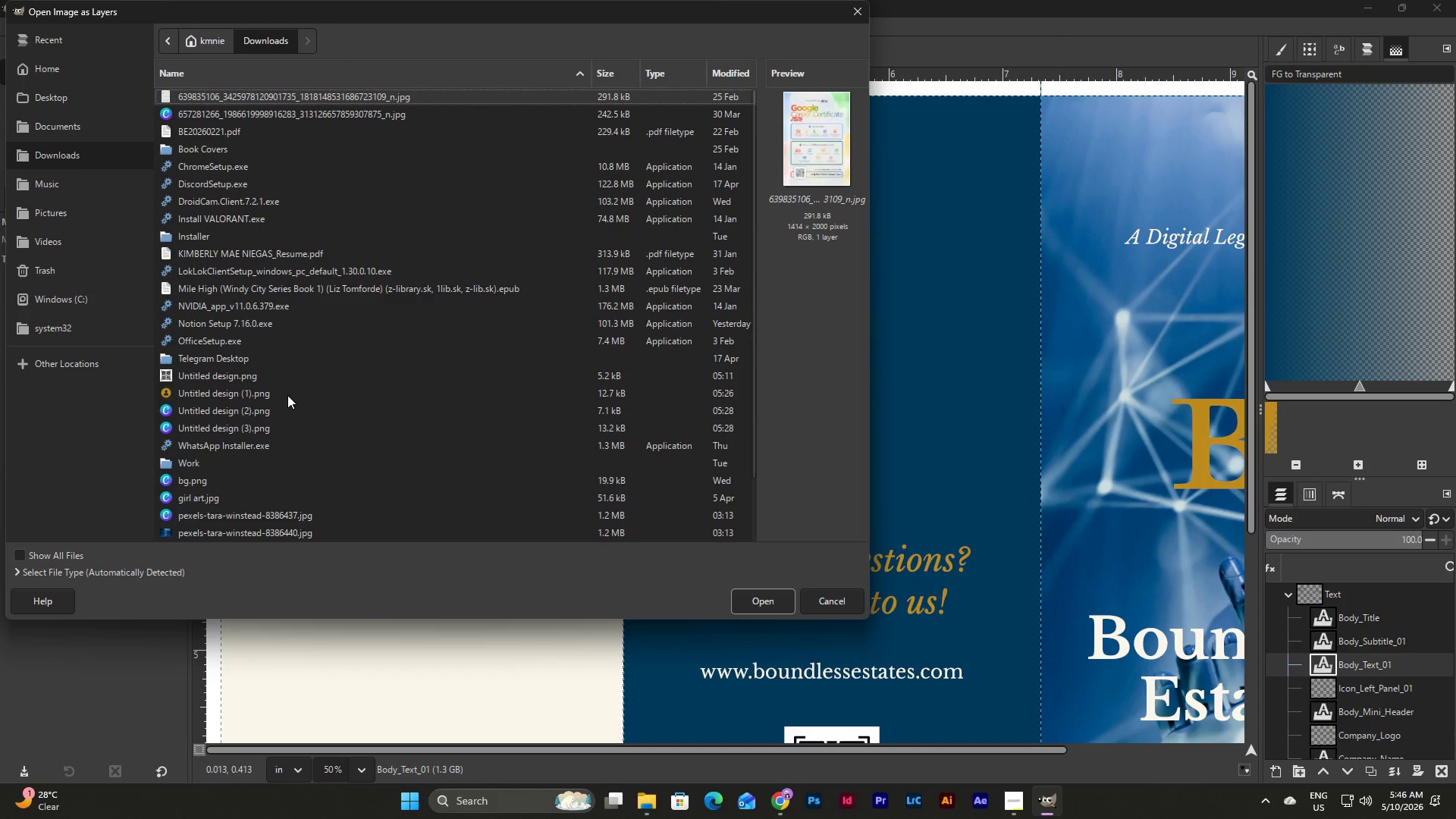 
scroll: coordinate [287, 395], scroll_direction: down, amount: 3.0
 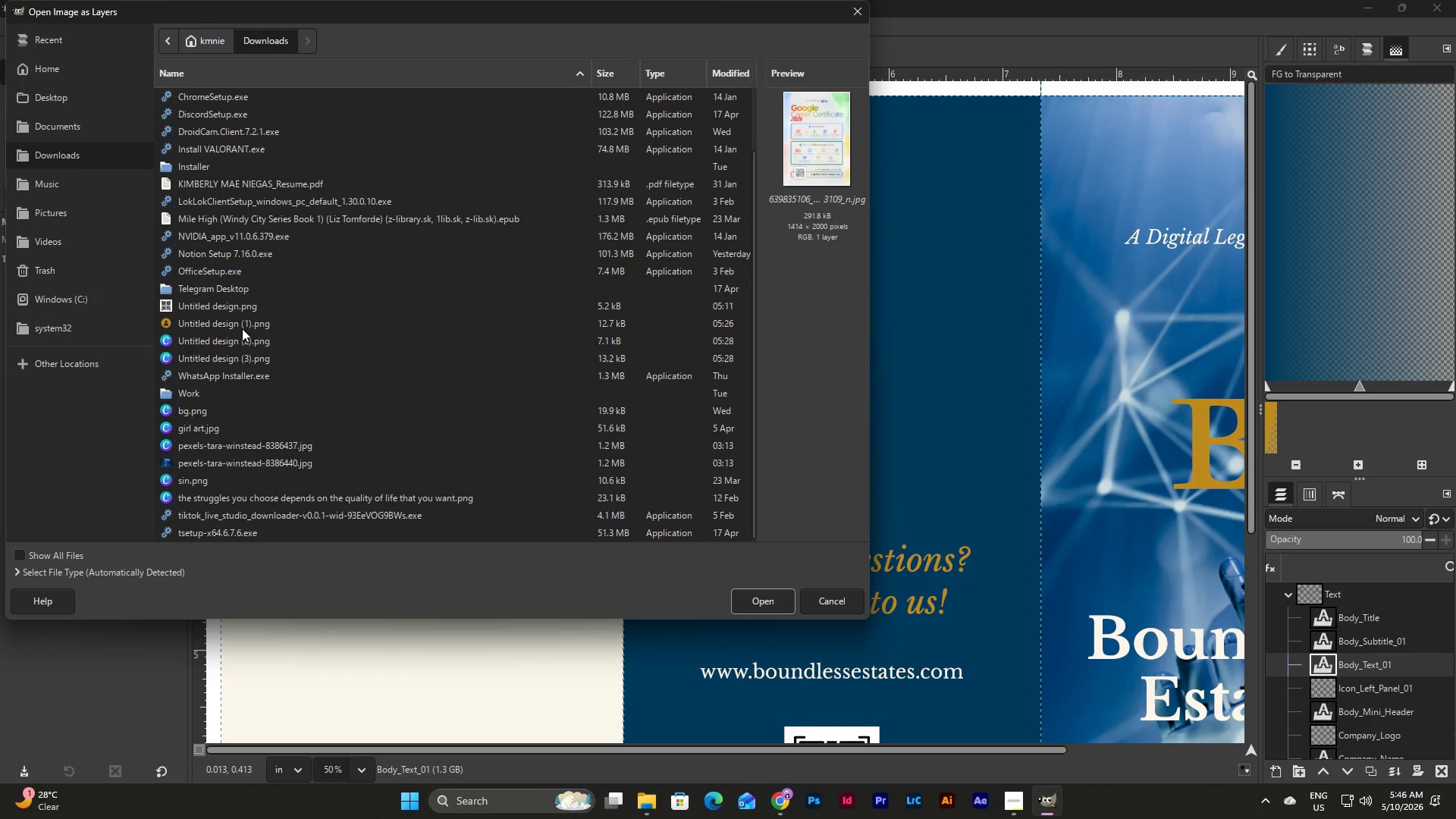 
left_click([241, 339])
 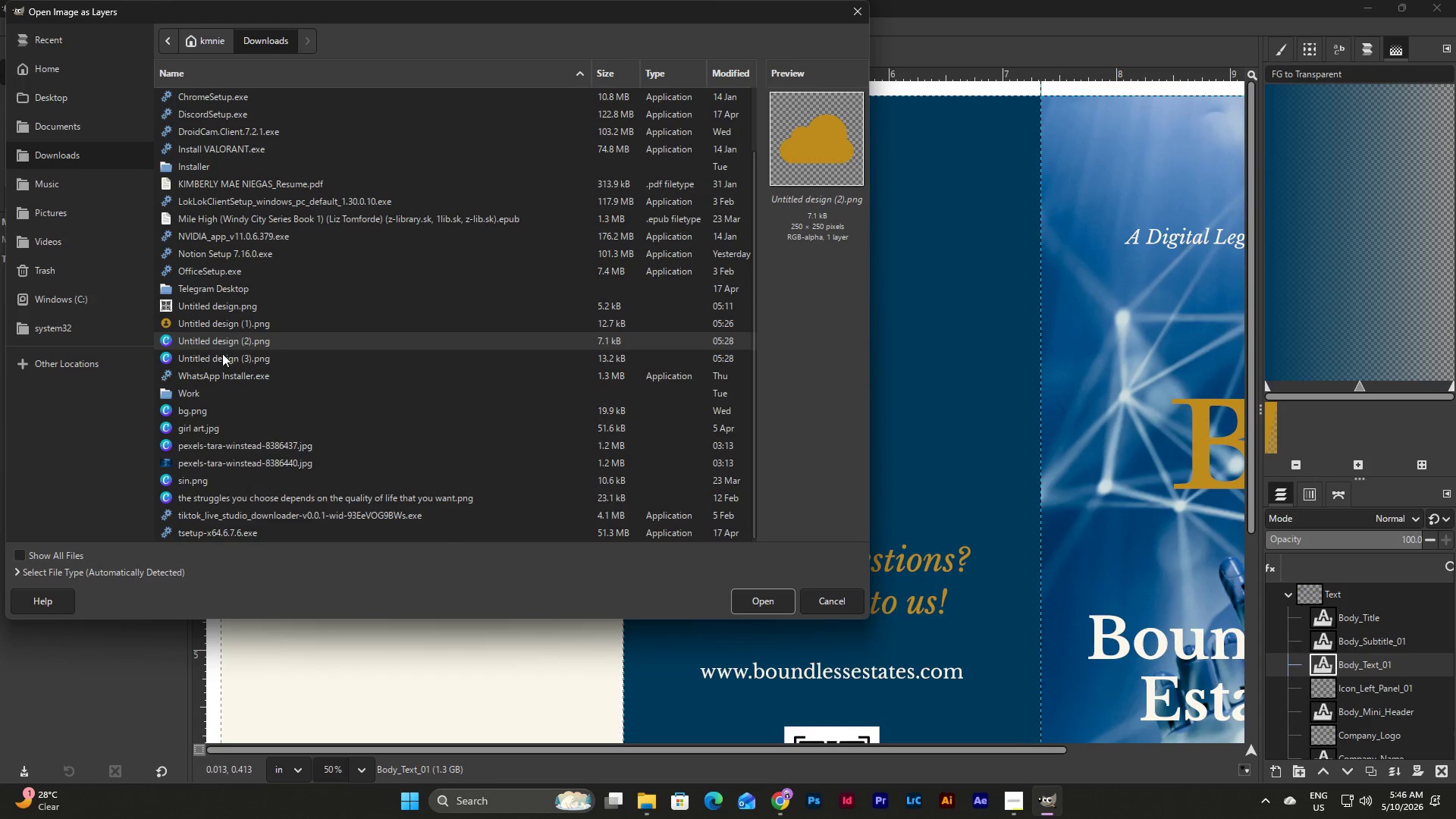 
left_click([227, 359])
 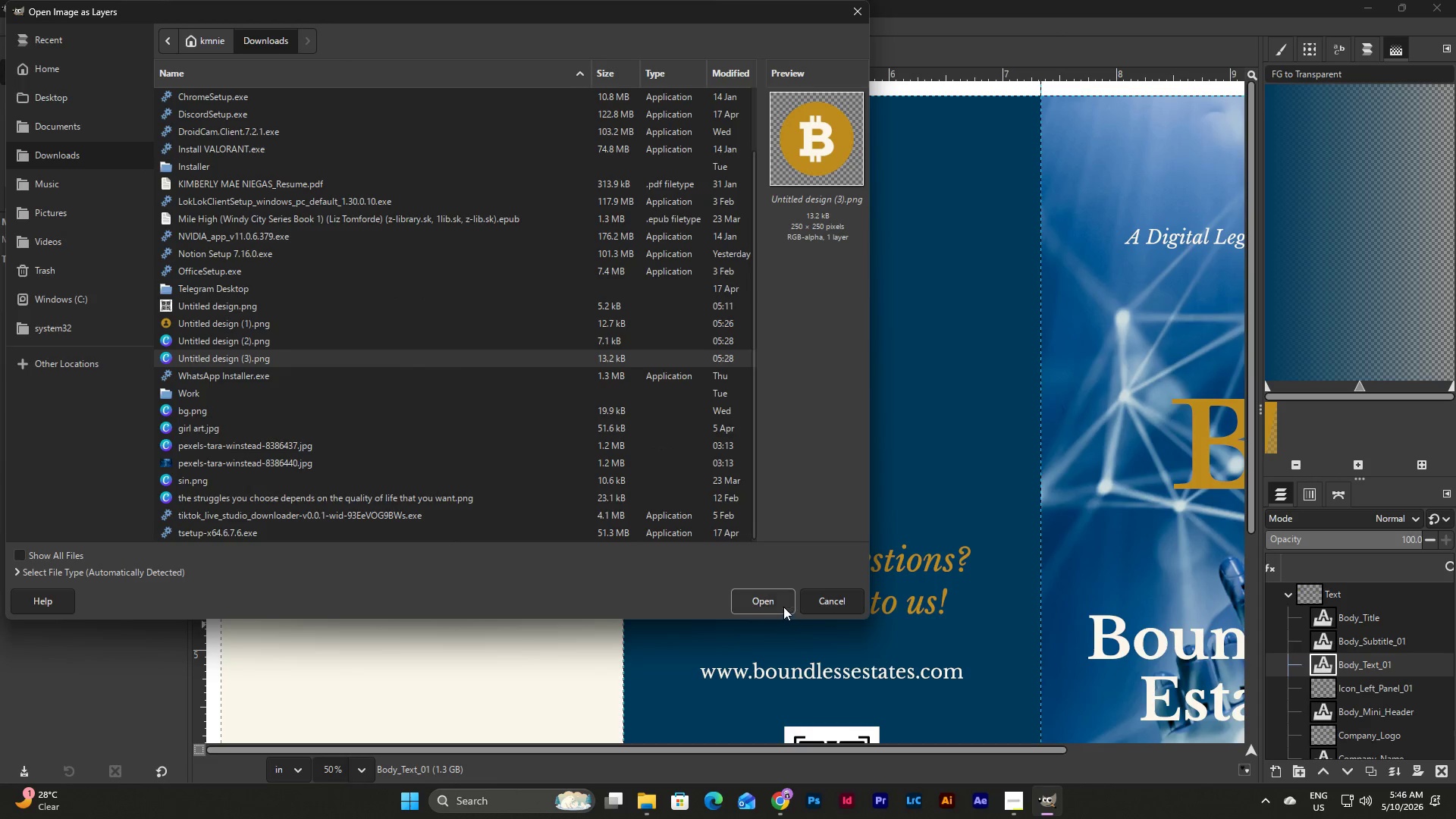 
left_click([781, 607])
 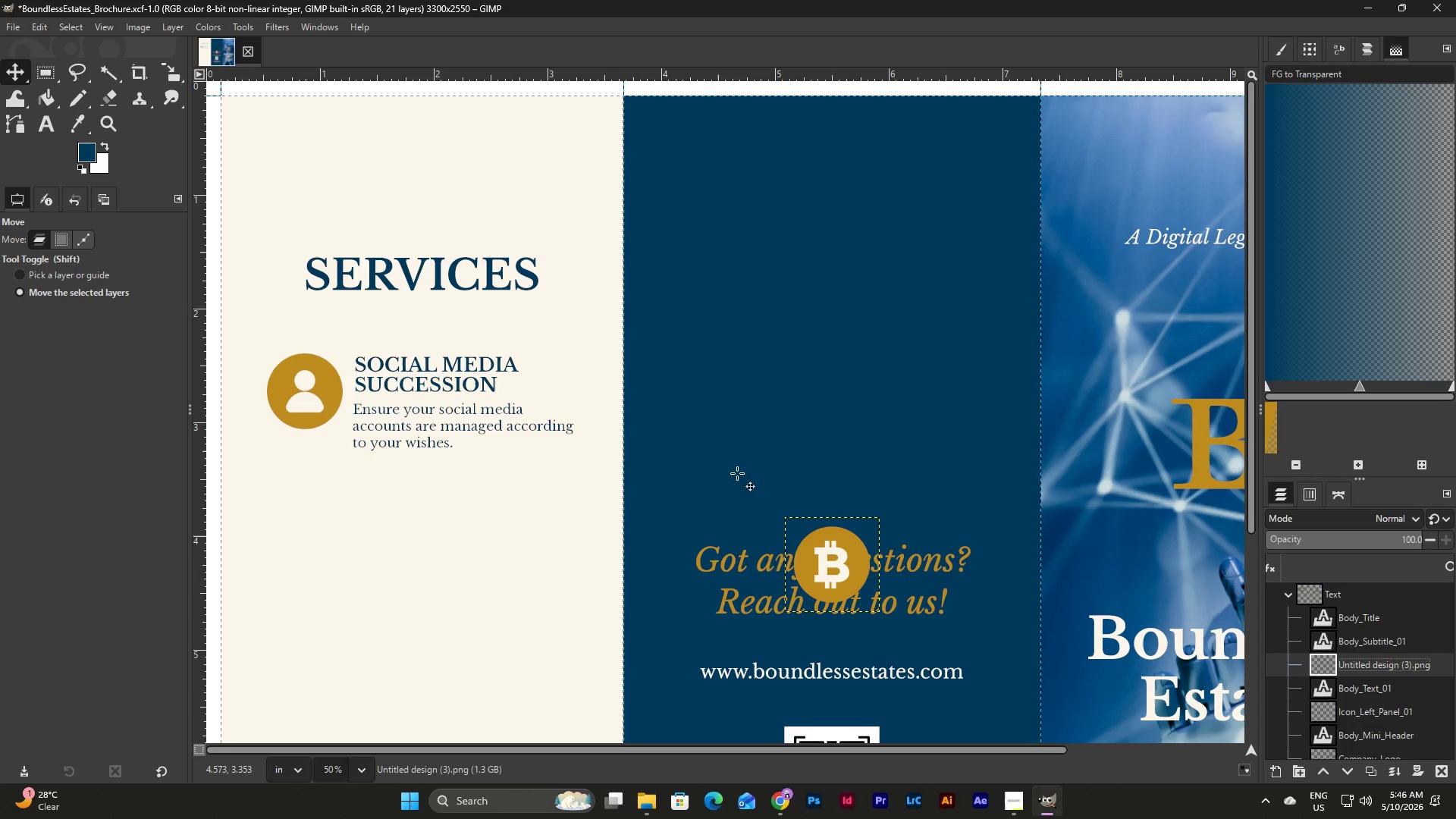 
left_click_drag(start_coordinate=[832, 541], to_coordinate=[295, 504])
 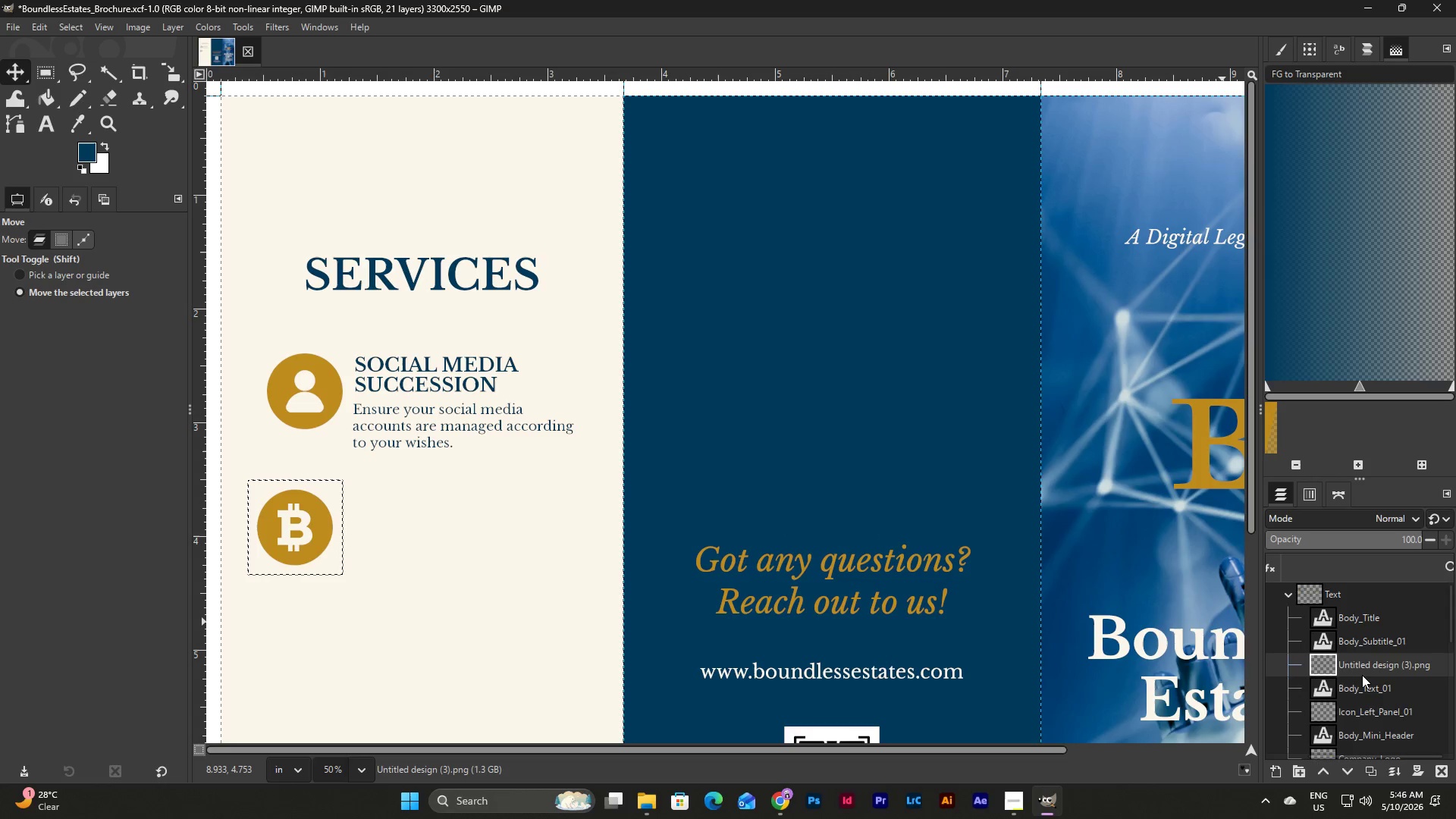 
double_click([1369, 666])
 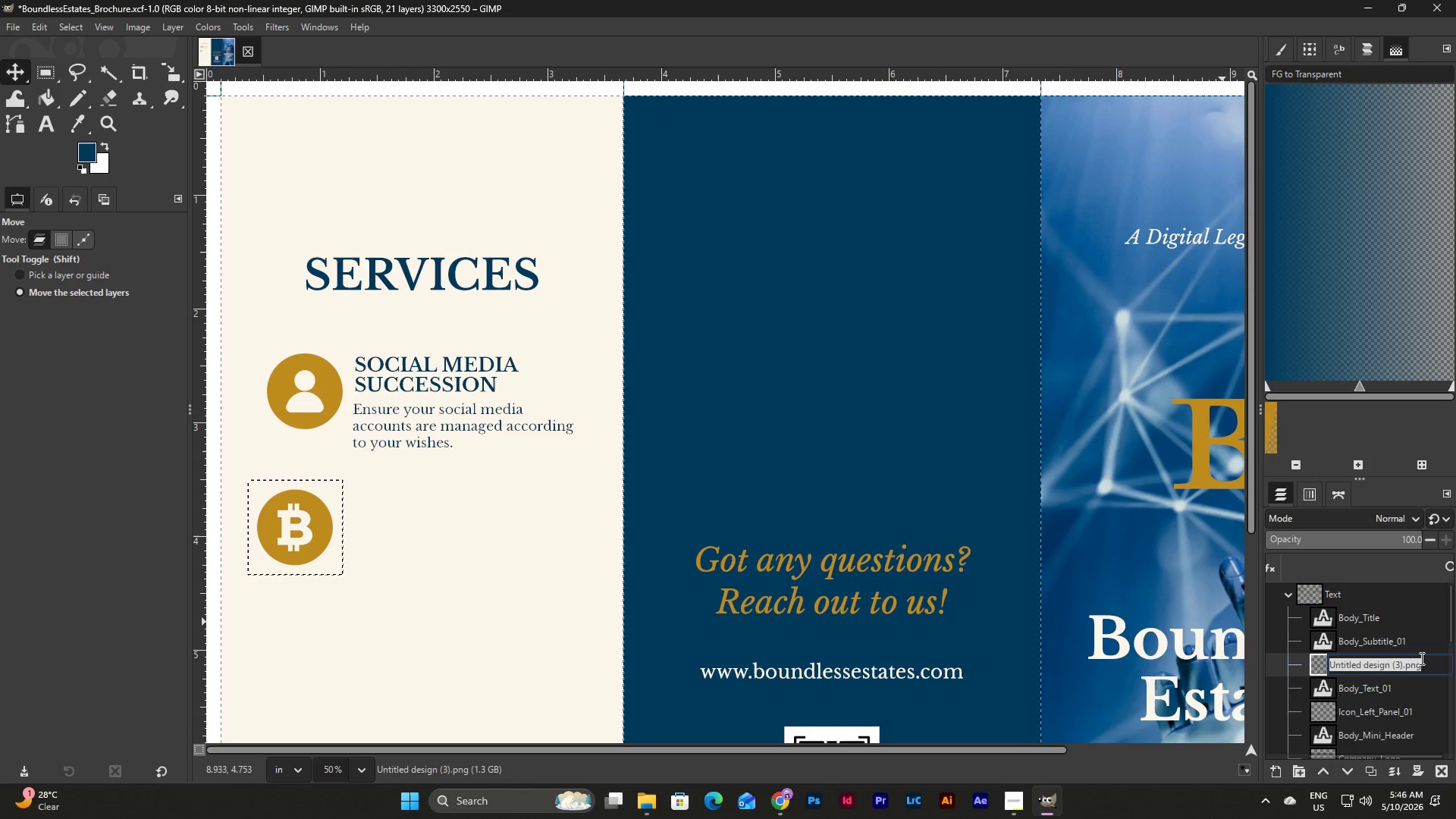 
type(Icon_Left_Pannel_02)
 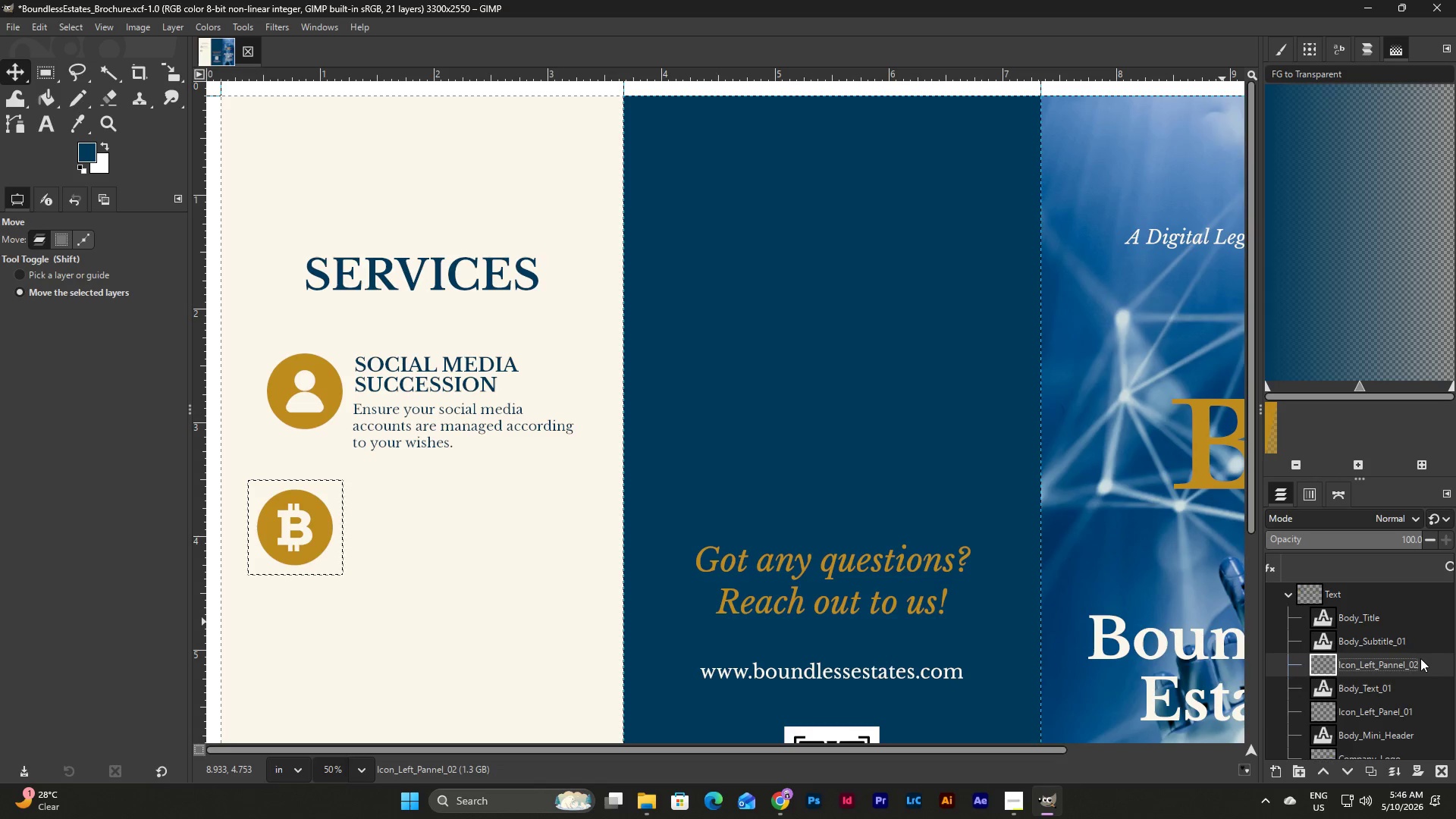 
 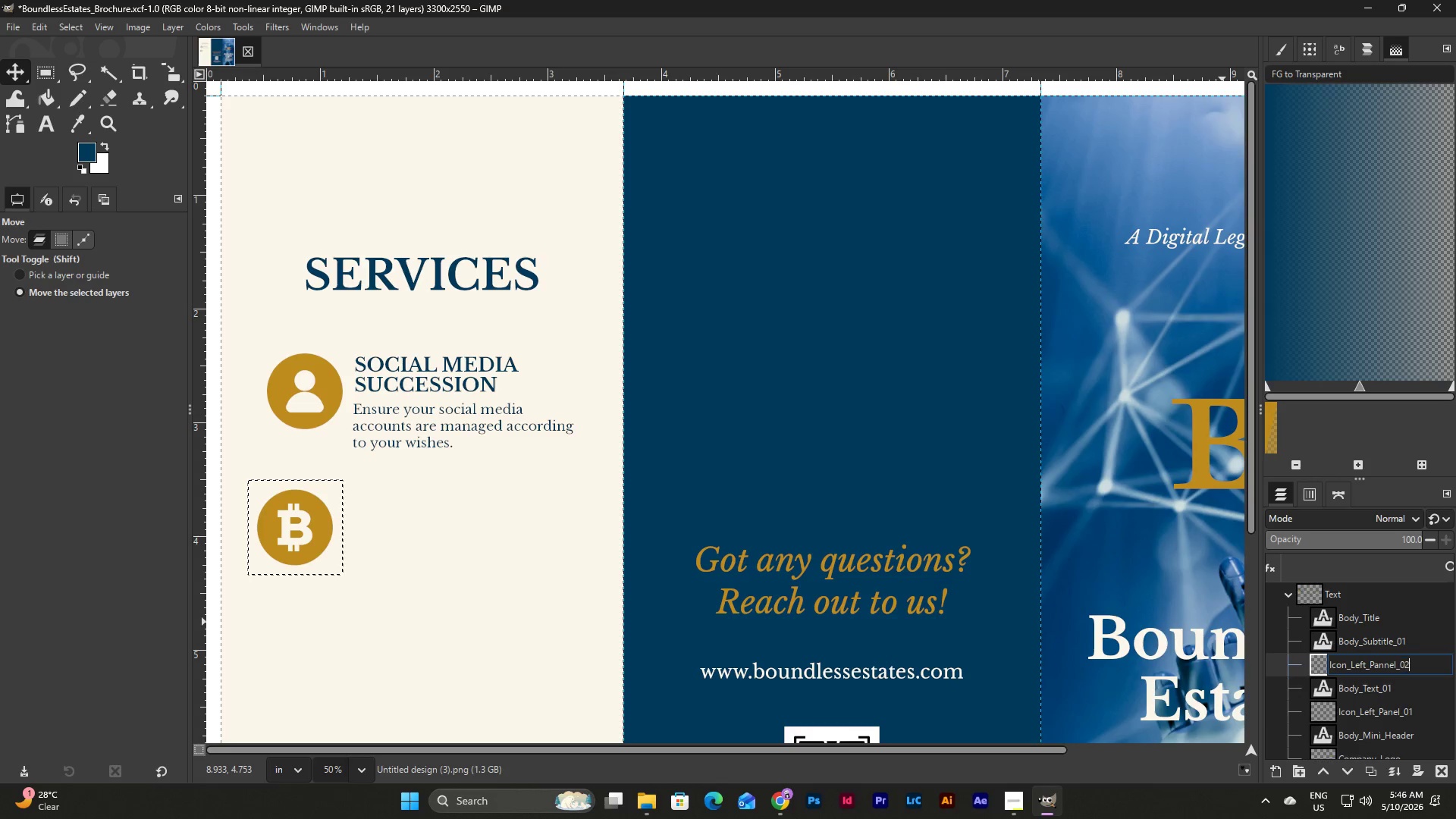 
key(Enter)
 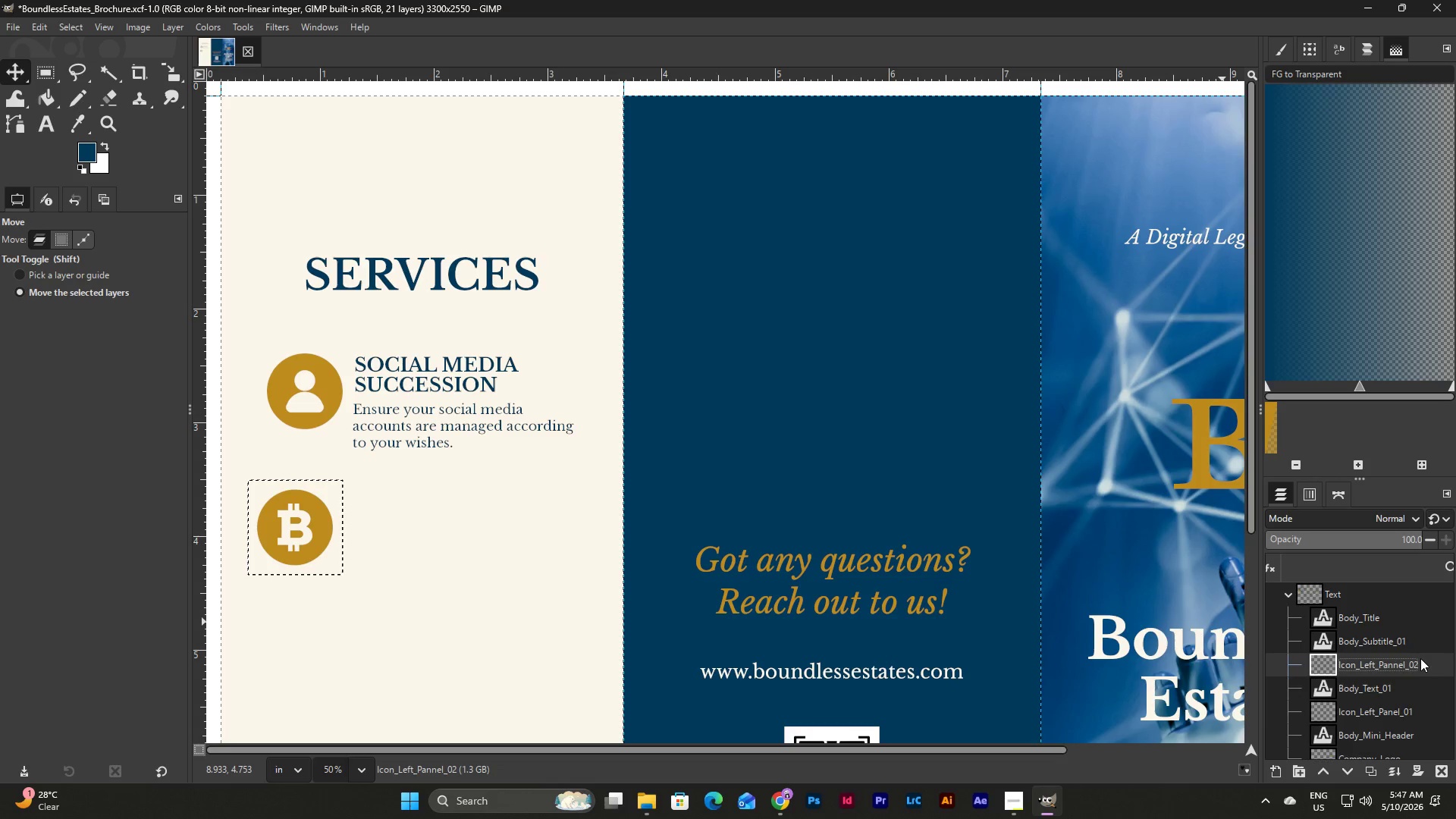 
left_click([1425, 661])
 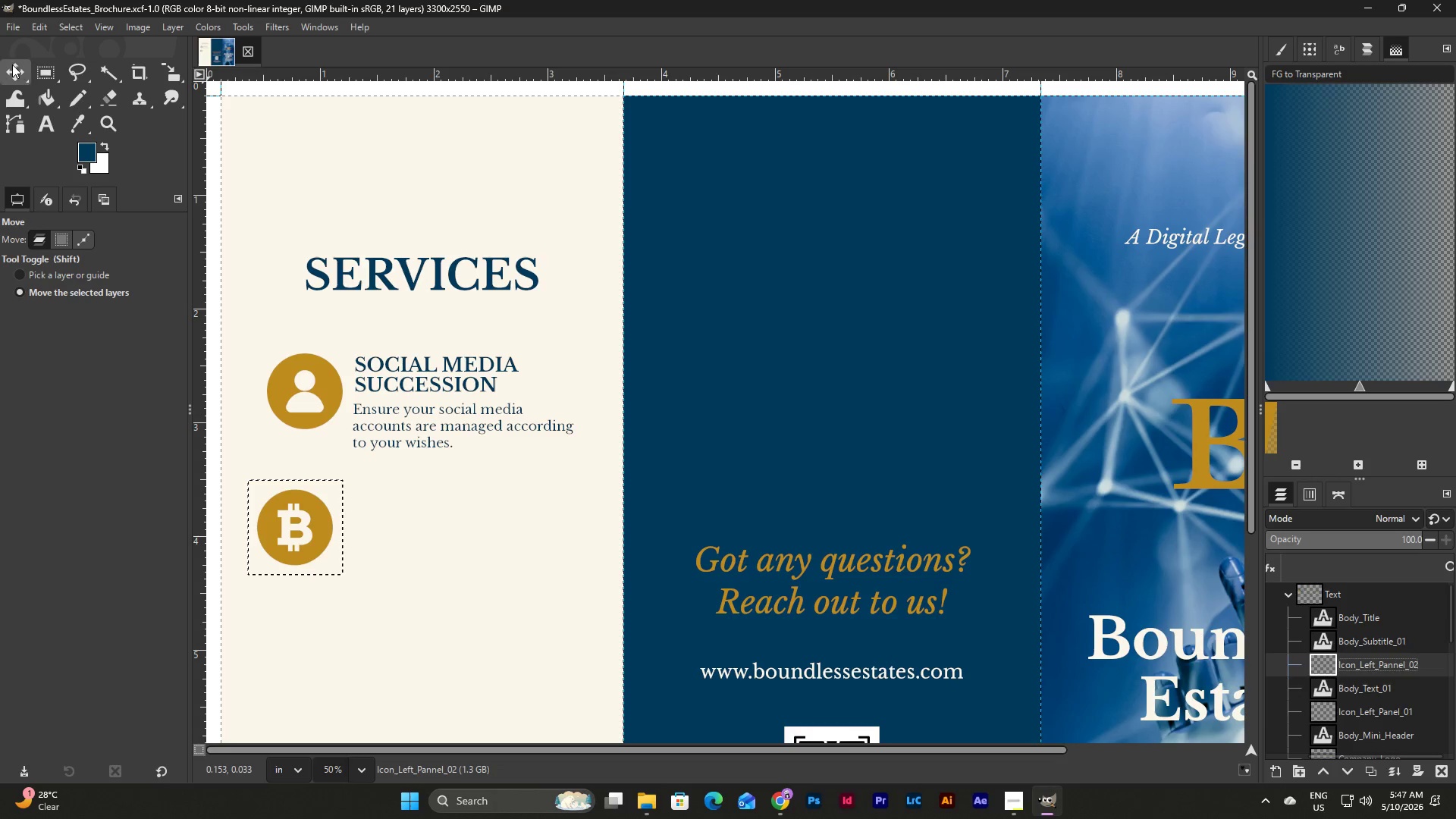 
left_click([12, 64])
 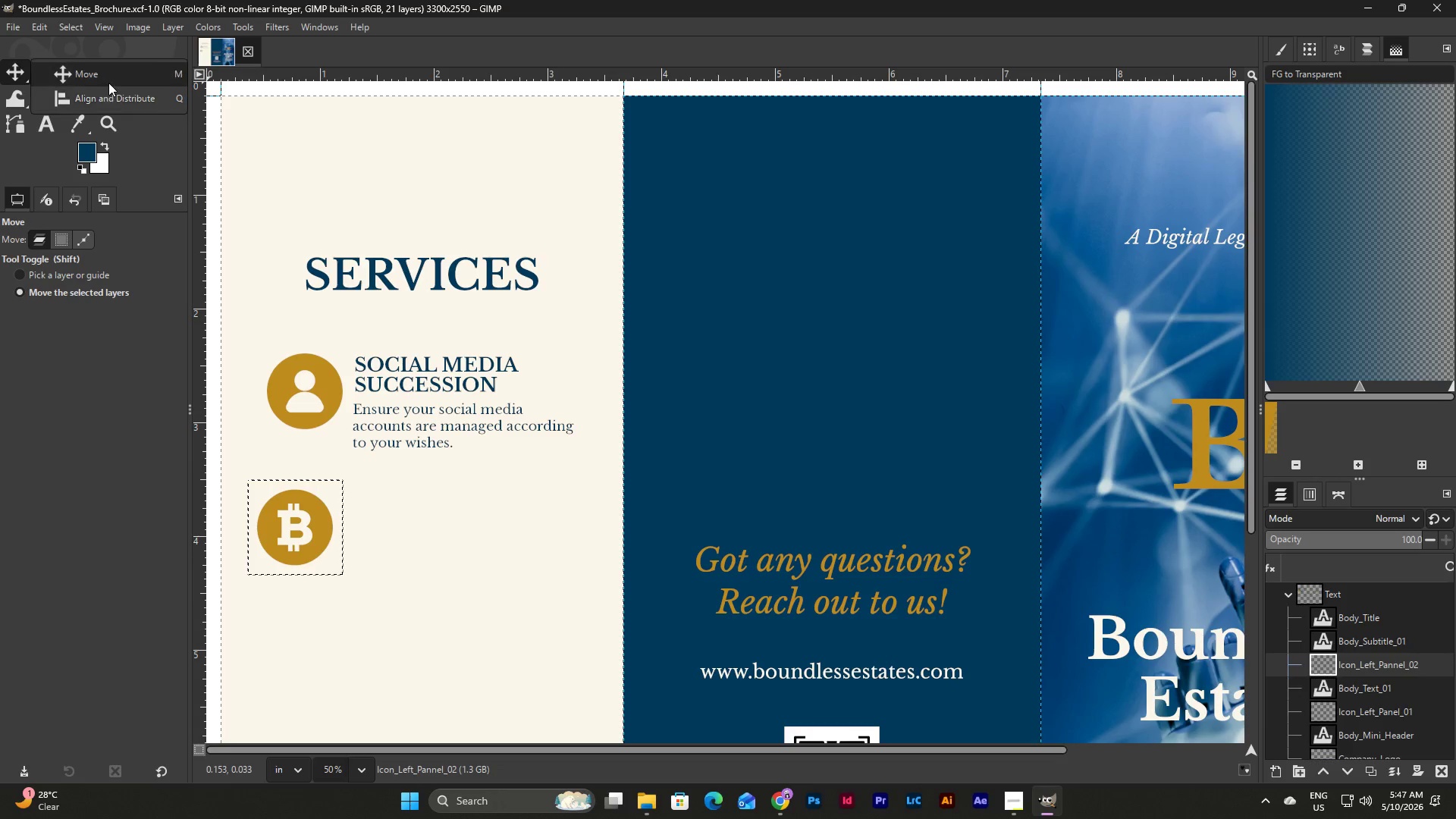 
left_click([109, 97])
 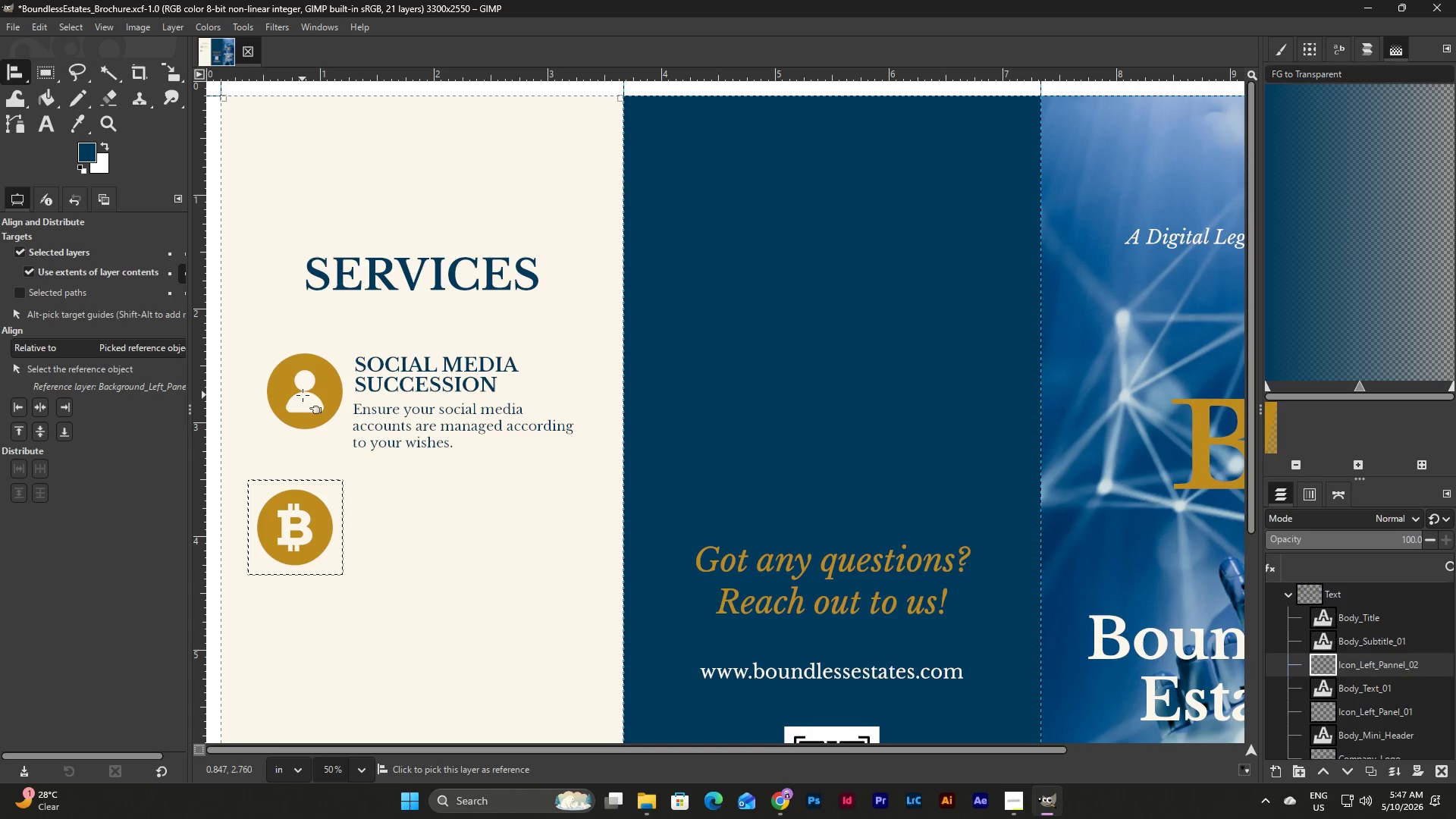 
left_click([322, 387])
 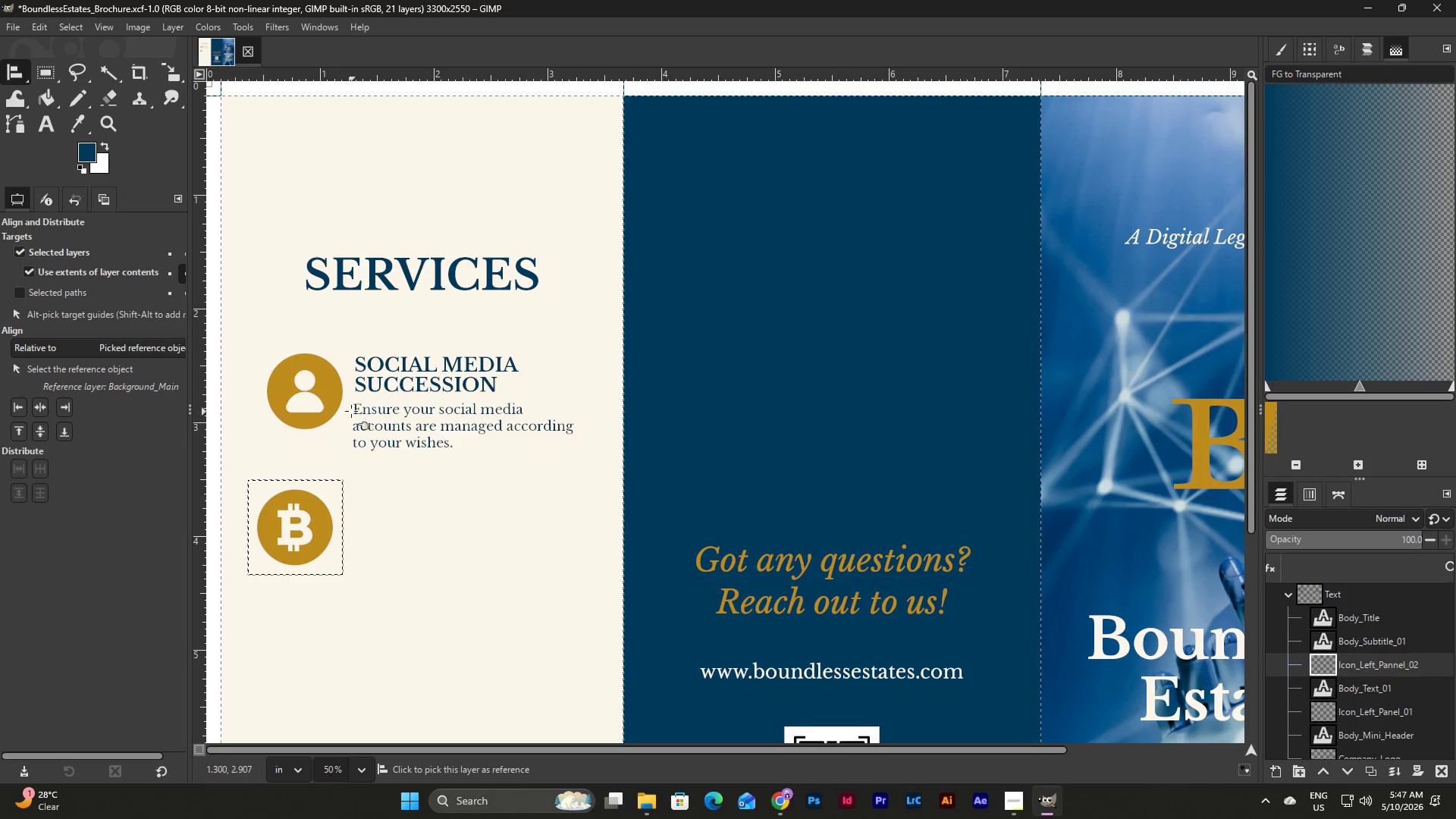 
left_click([318, 366])
 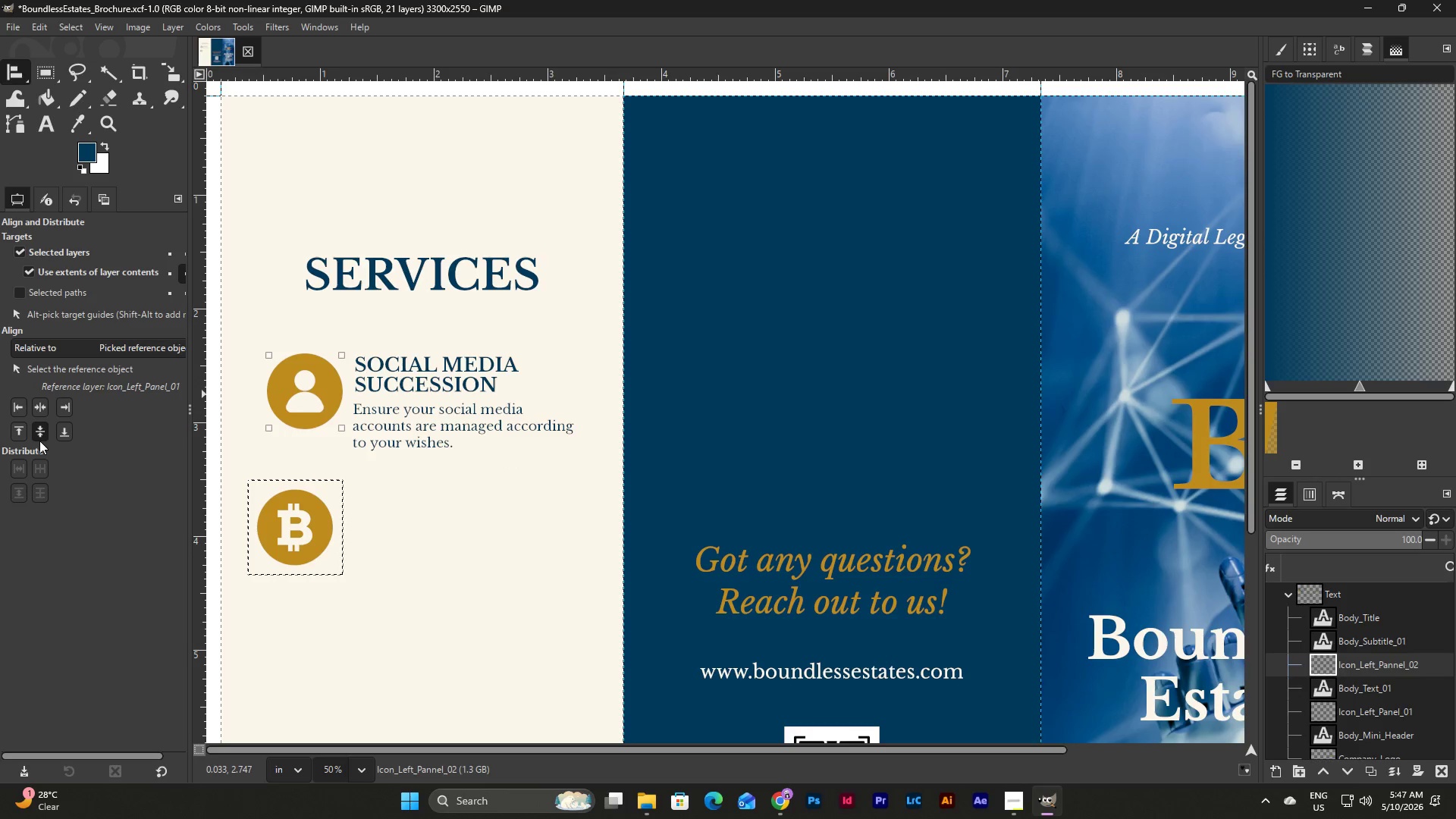 
left_click([41, 407])
 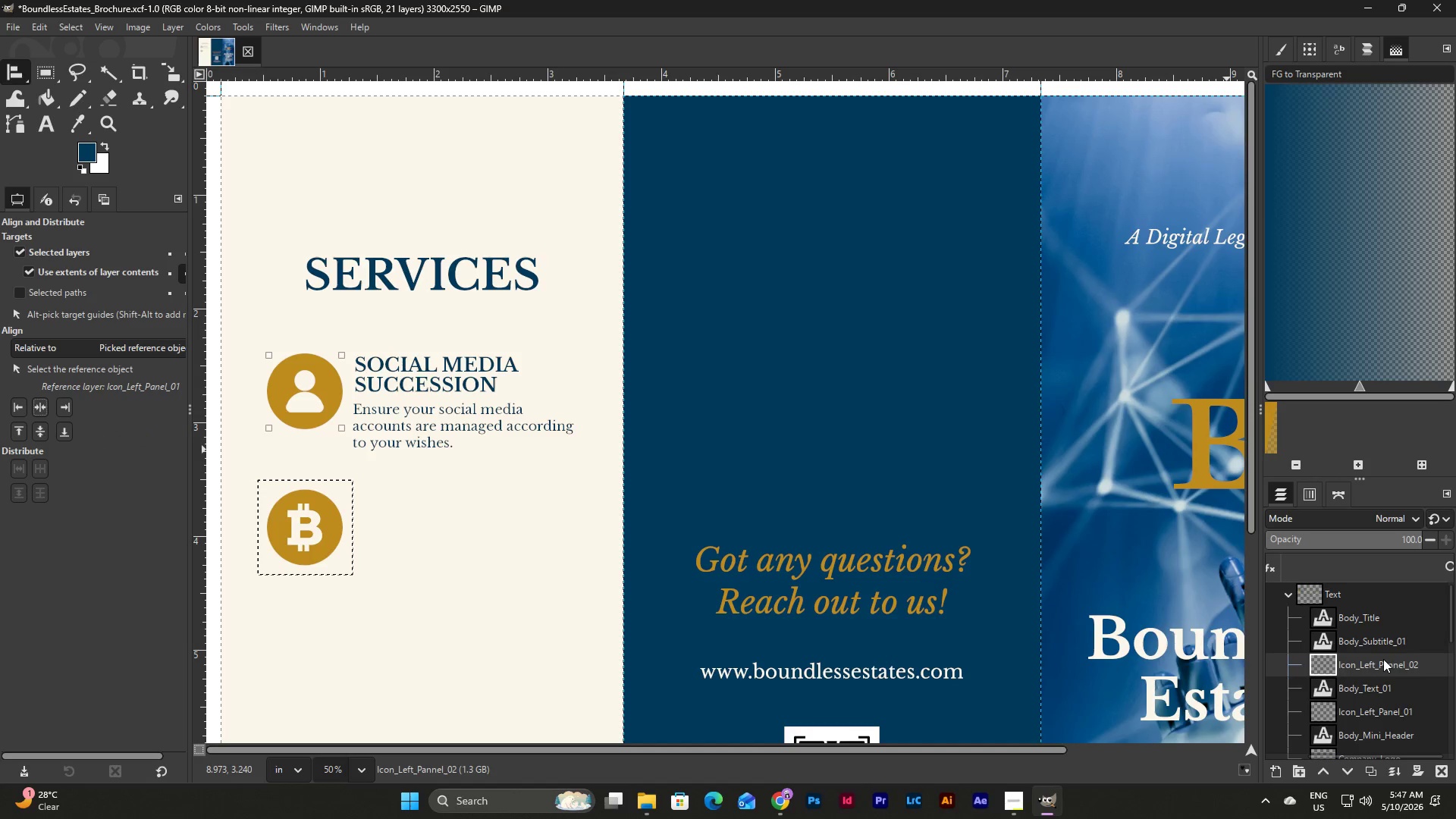 
wait(6.06)
 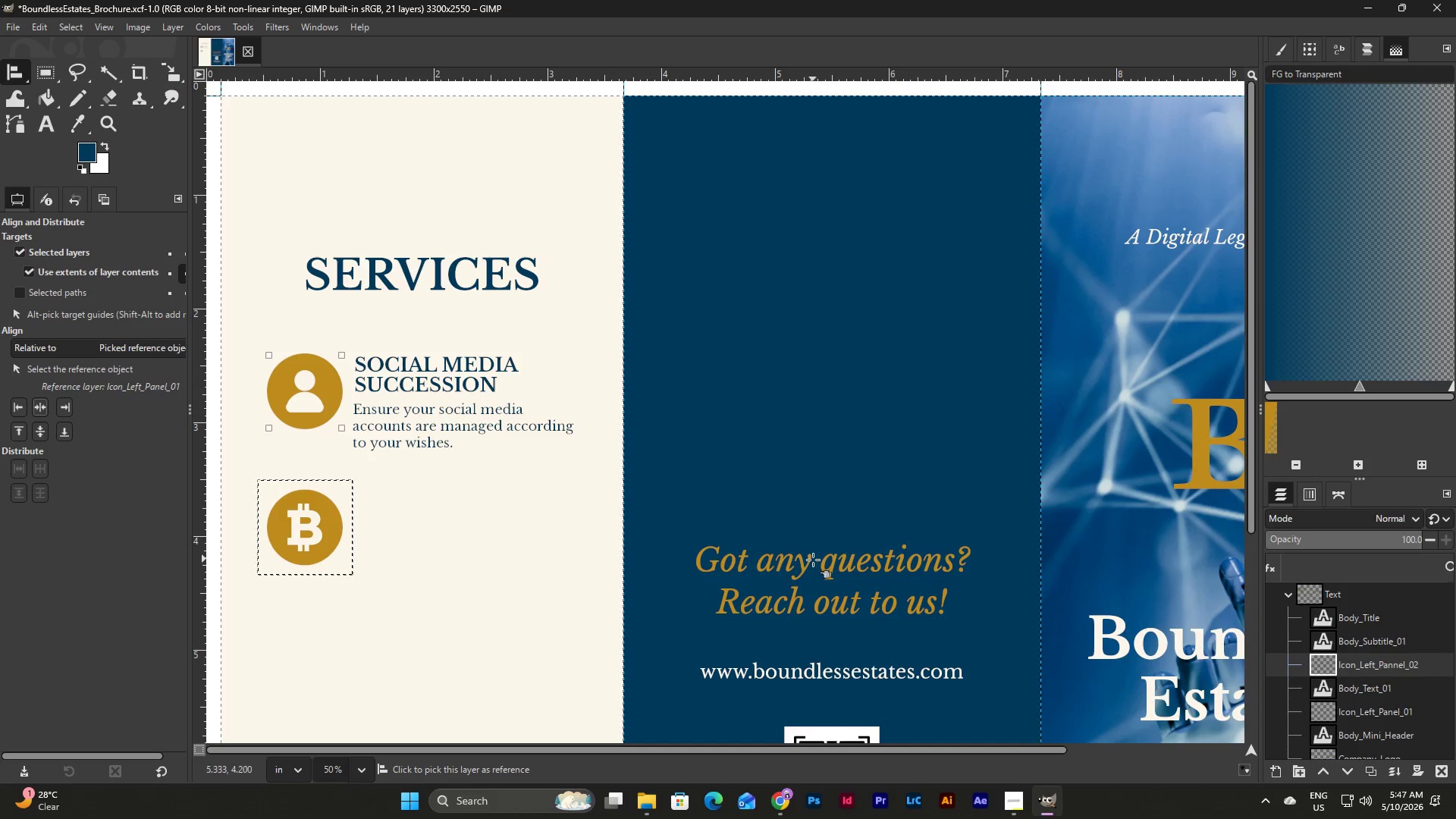 
left_click([1374, 645])
 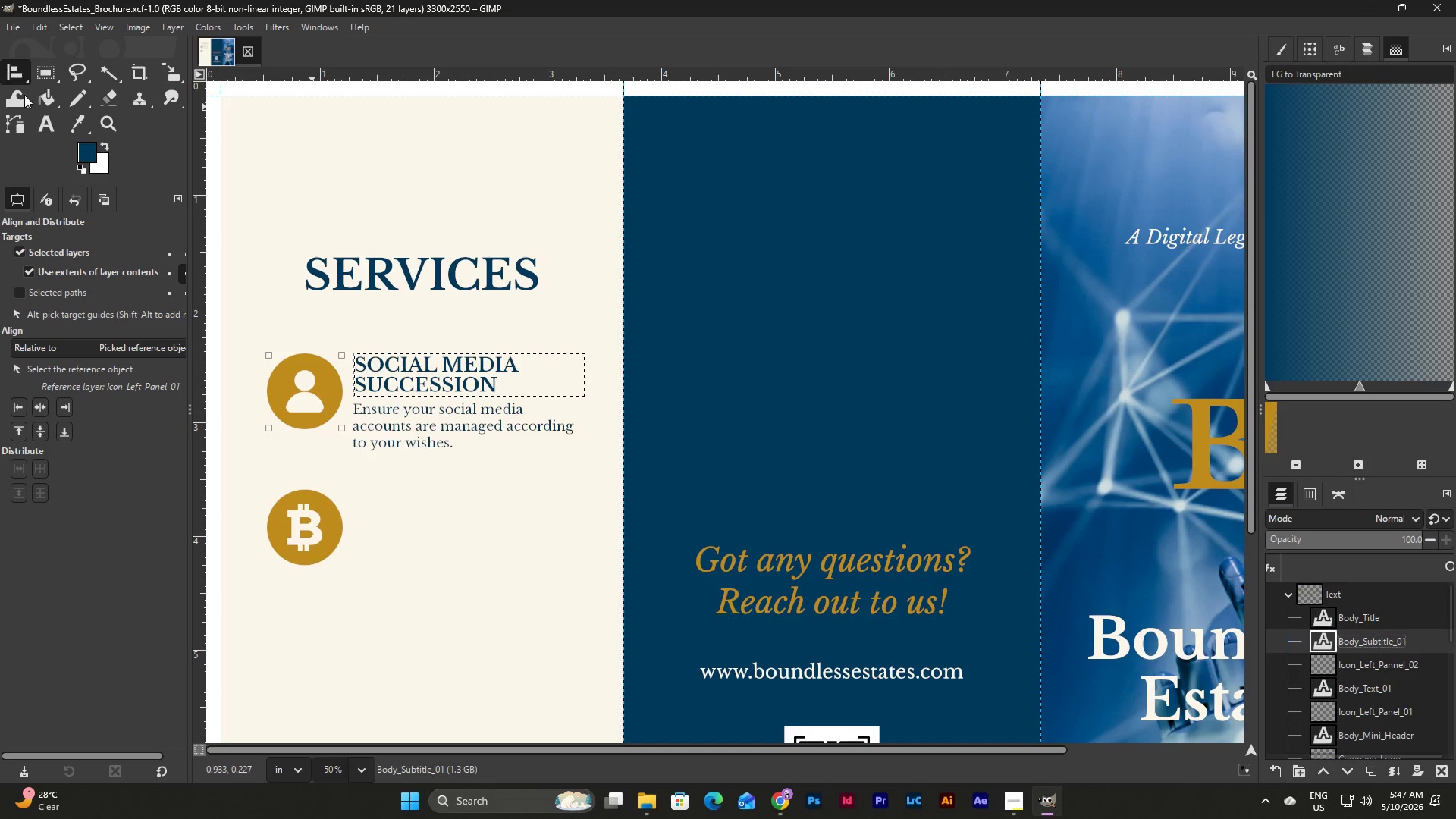 
left_click([17, 77])
 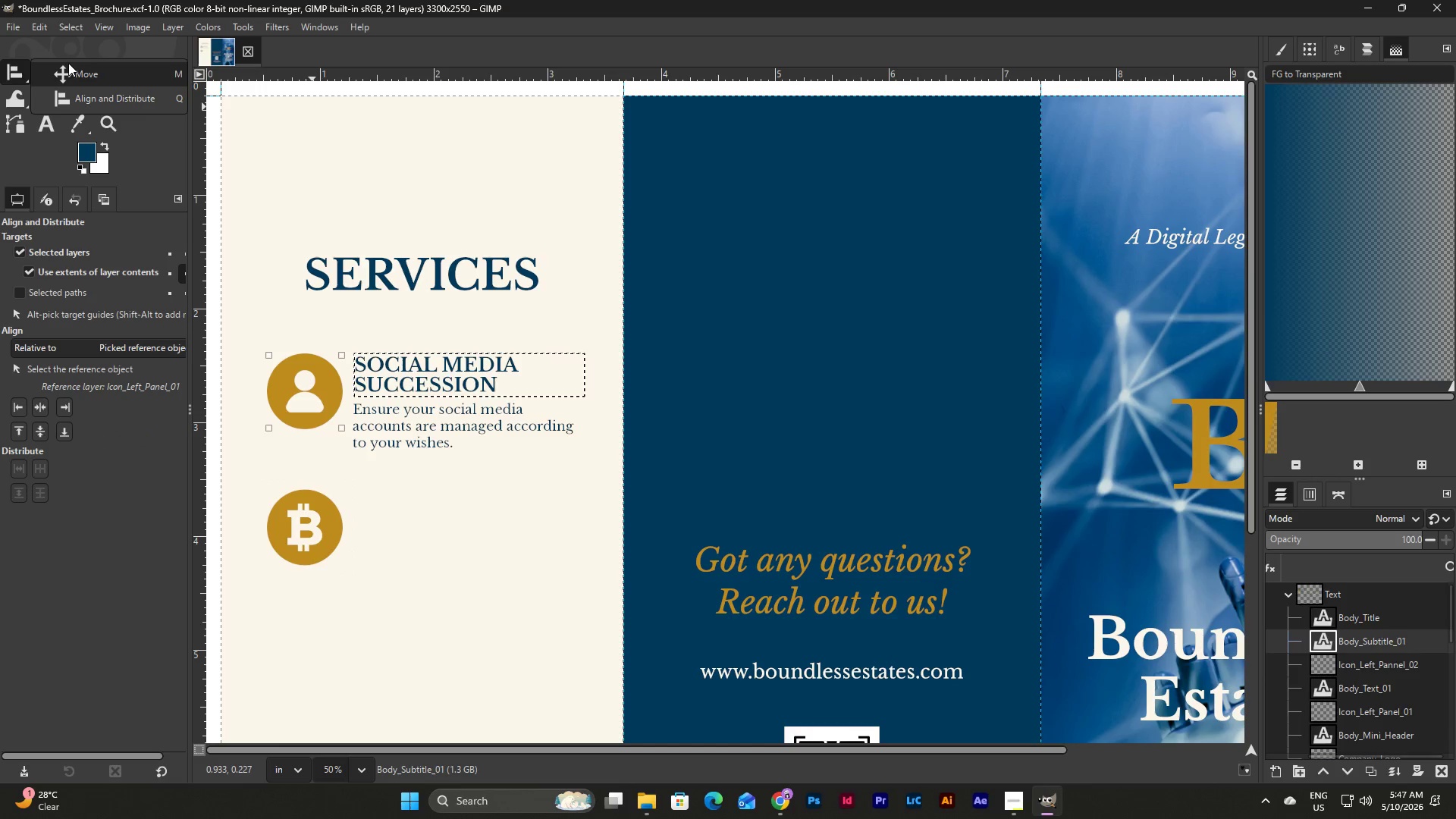 
left_click([68, 63])
 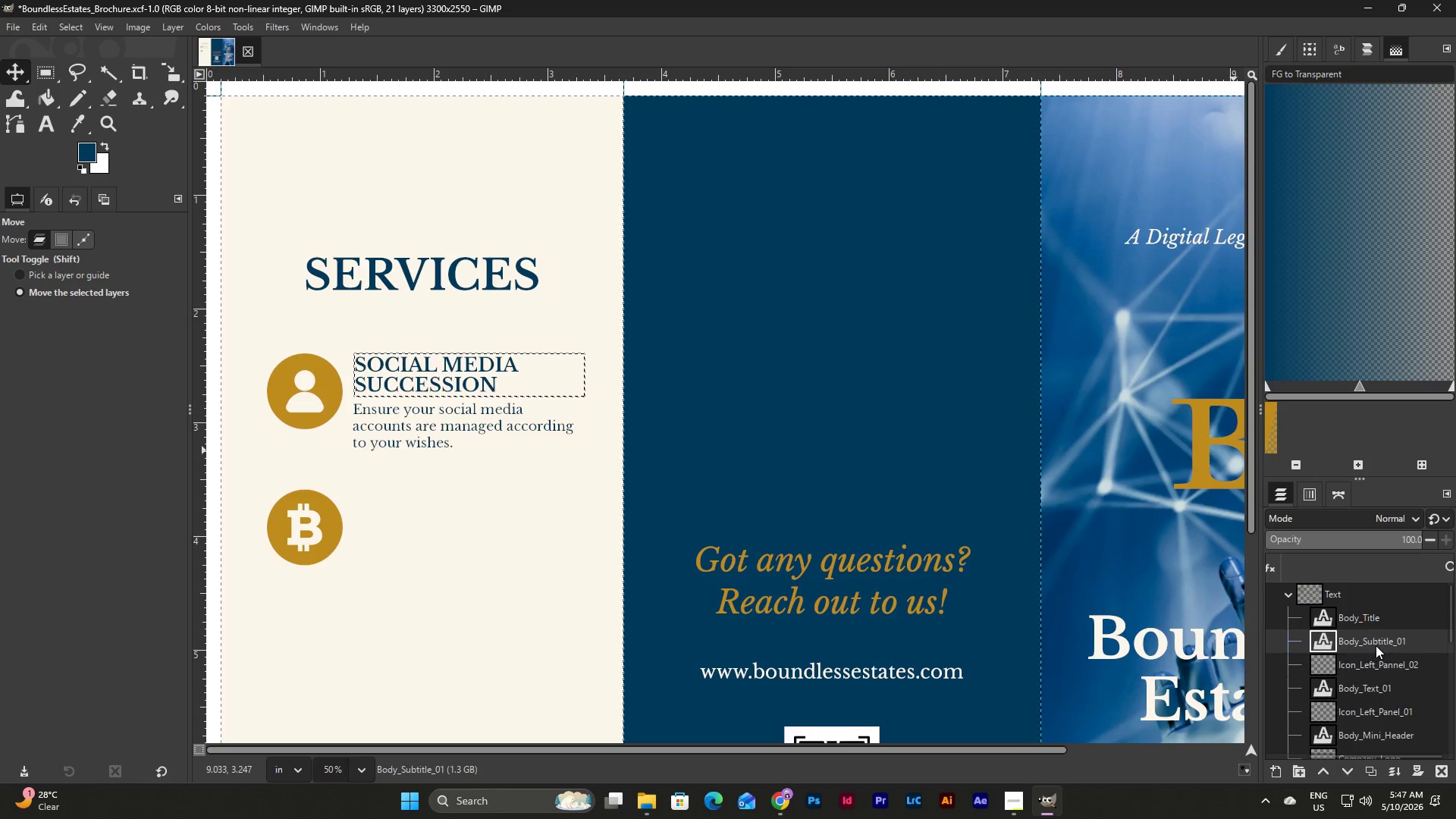 
left_click([1381, 638])
 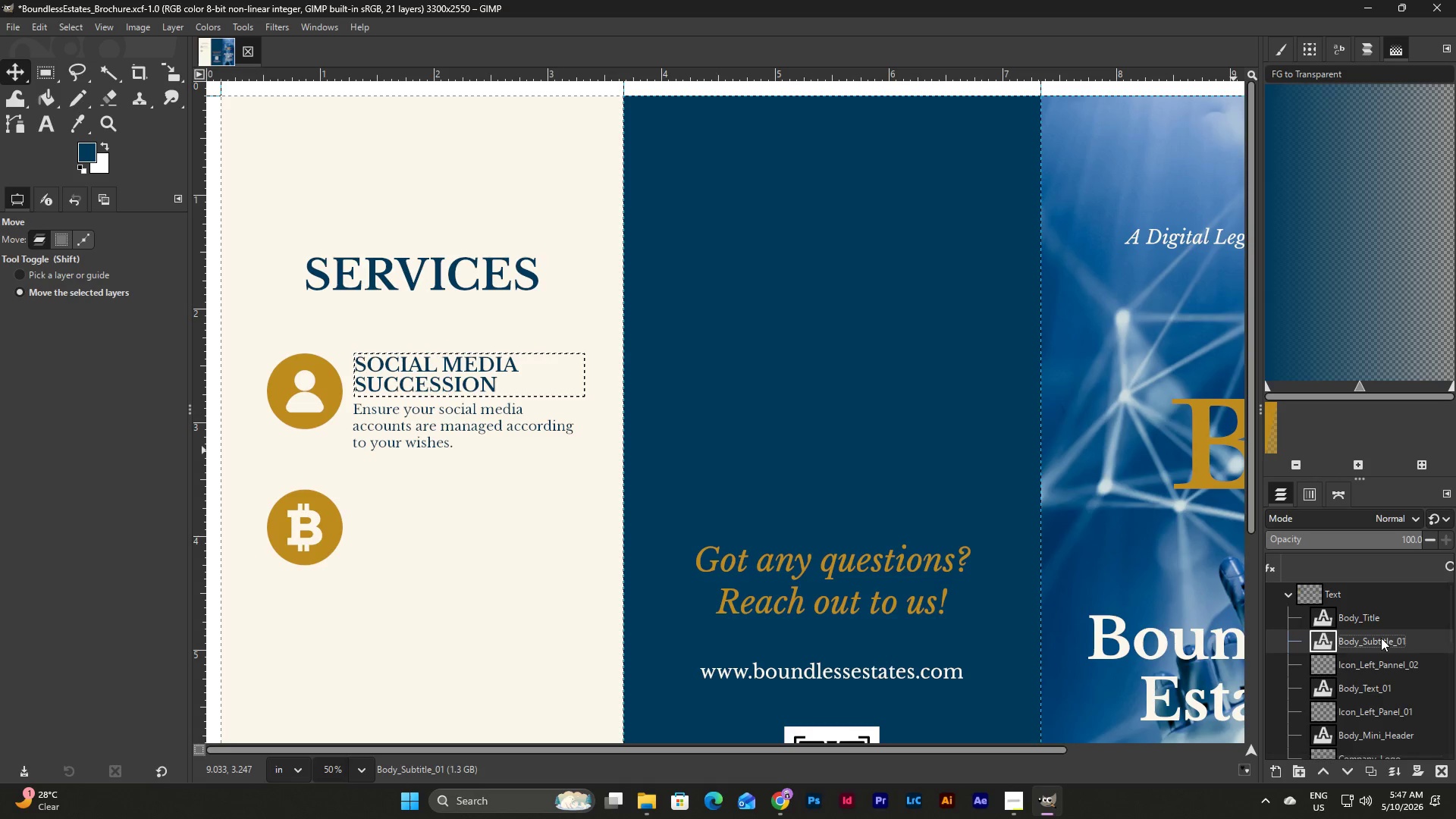 
key(Control+C)
 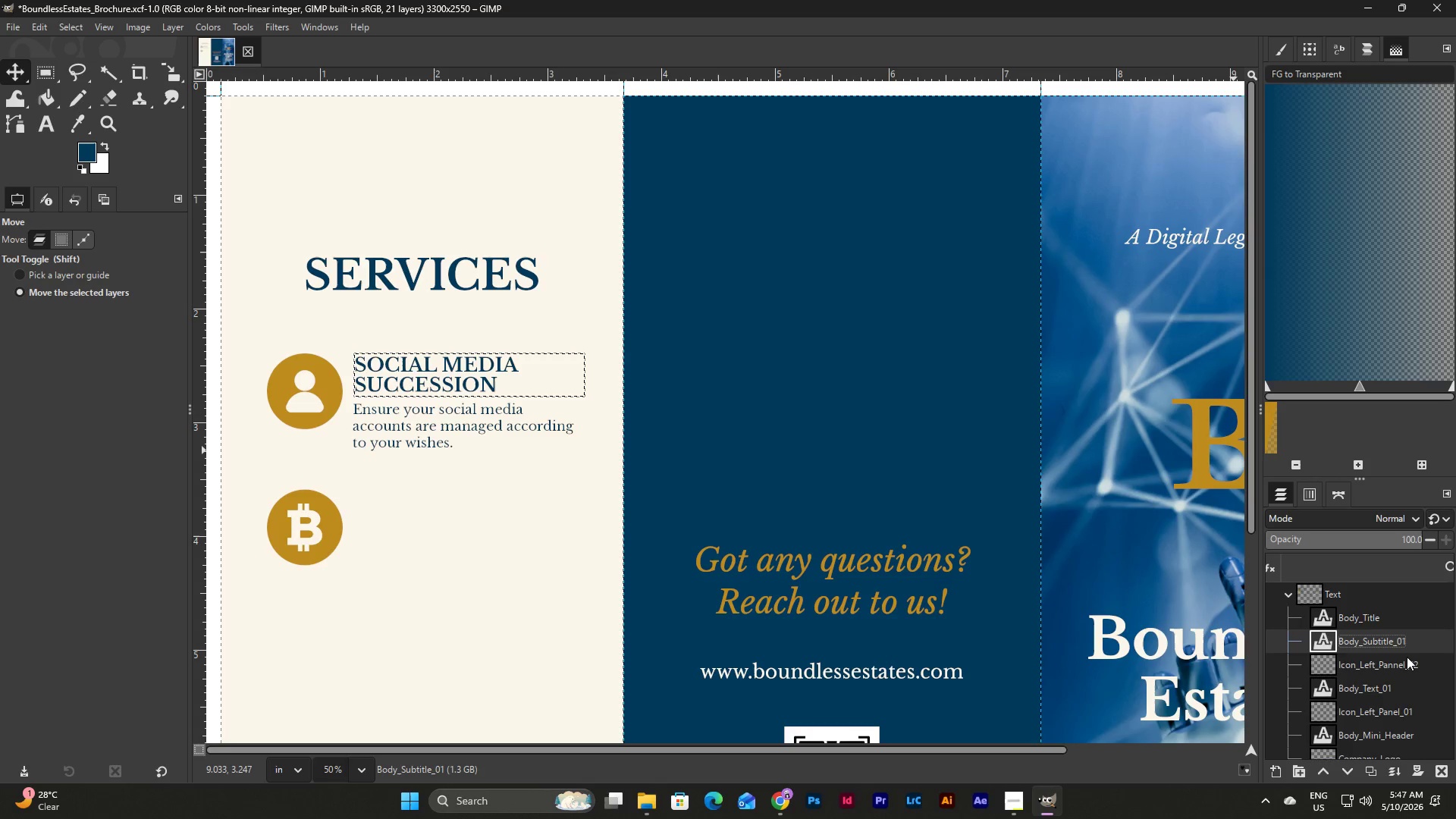 
left_click([1407, 657])
 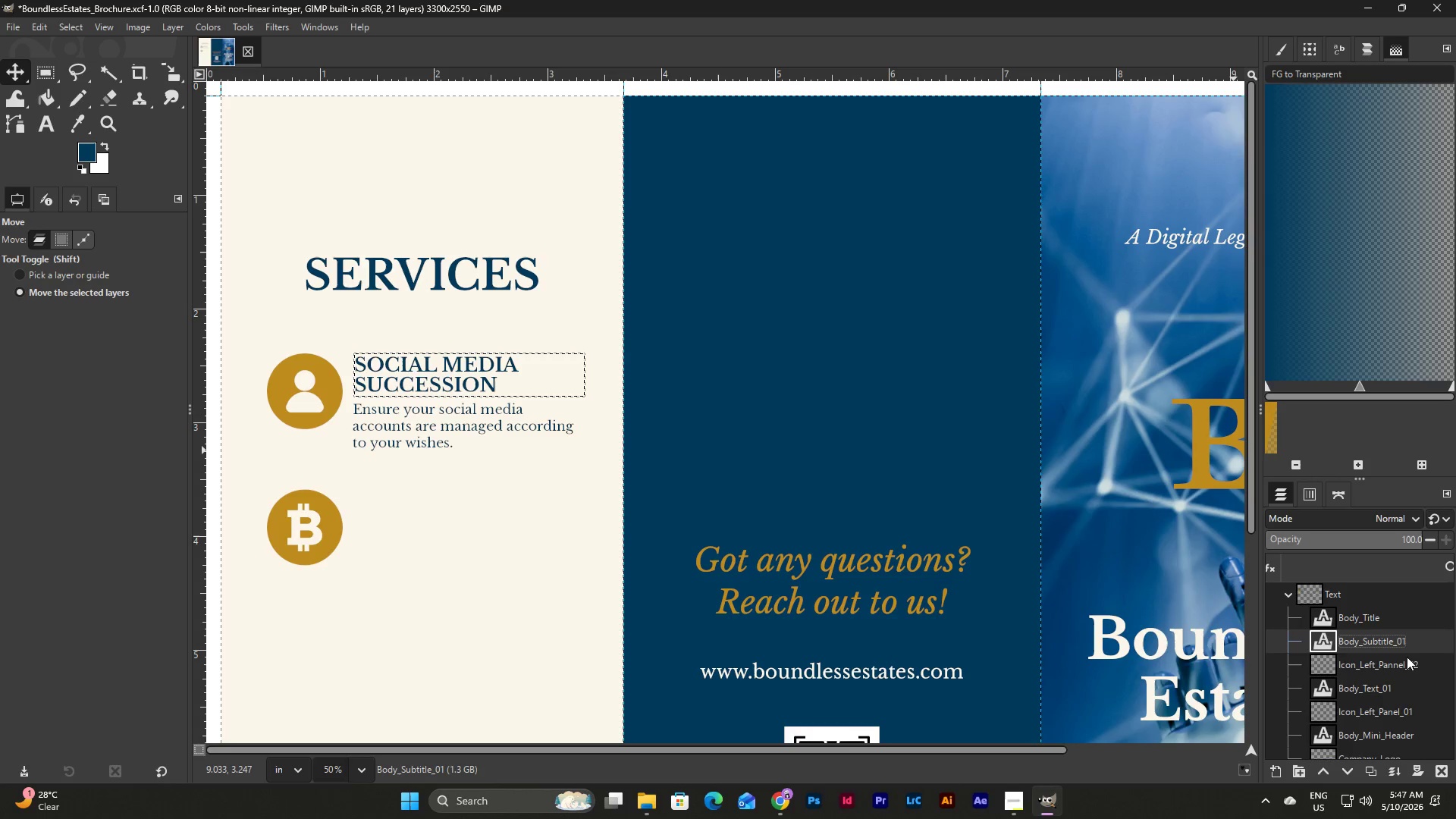 
key(Control+V)
 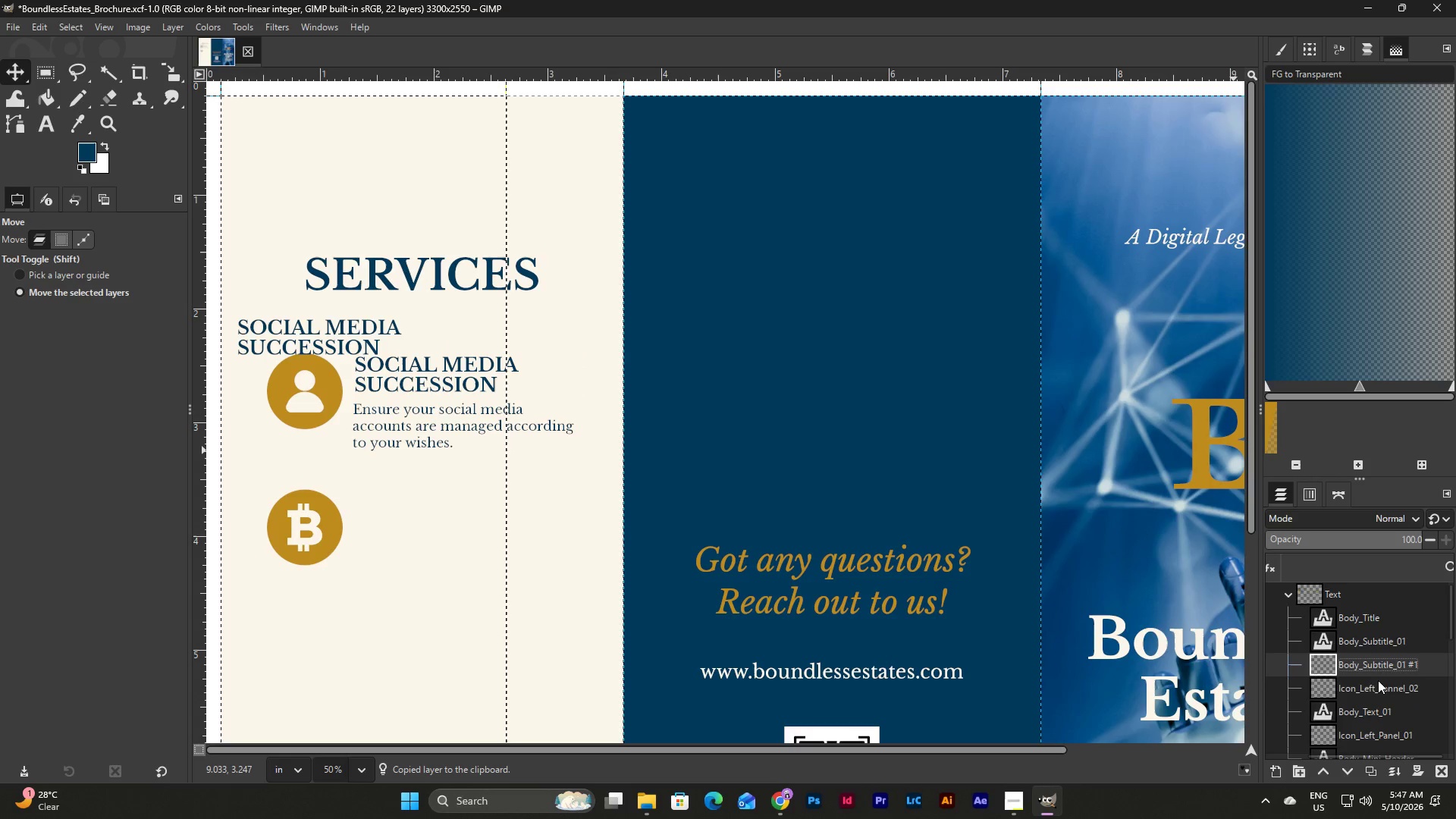 
double_click([1407, 664])
 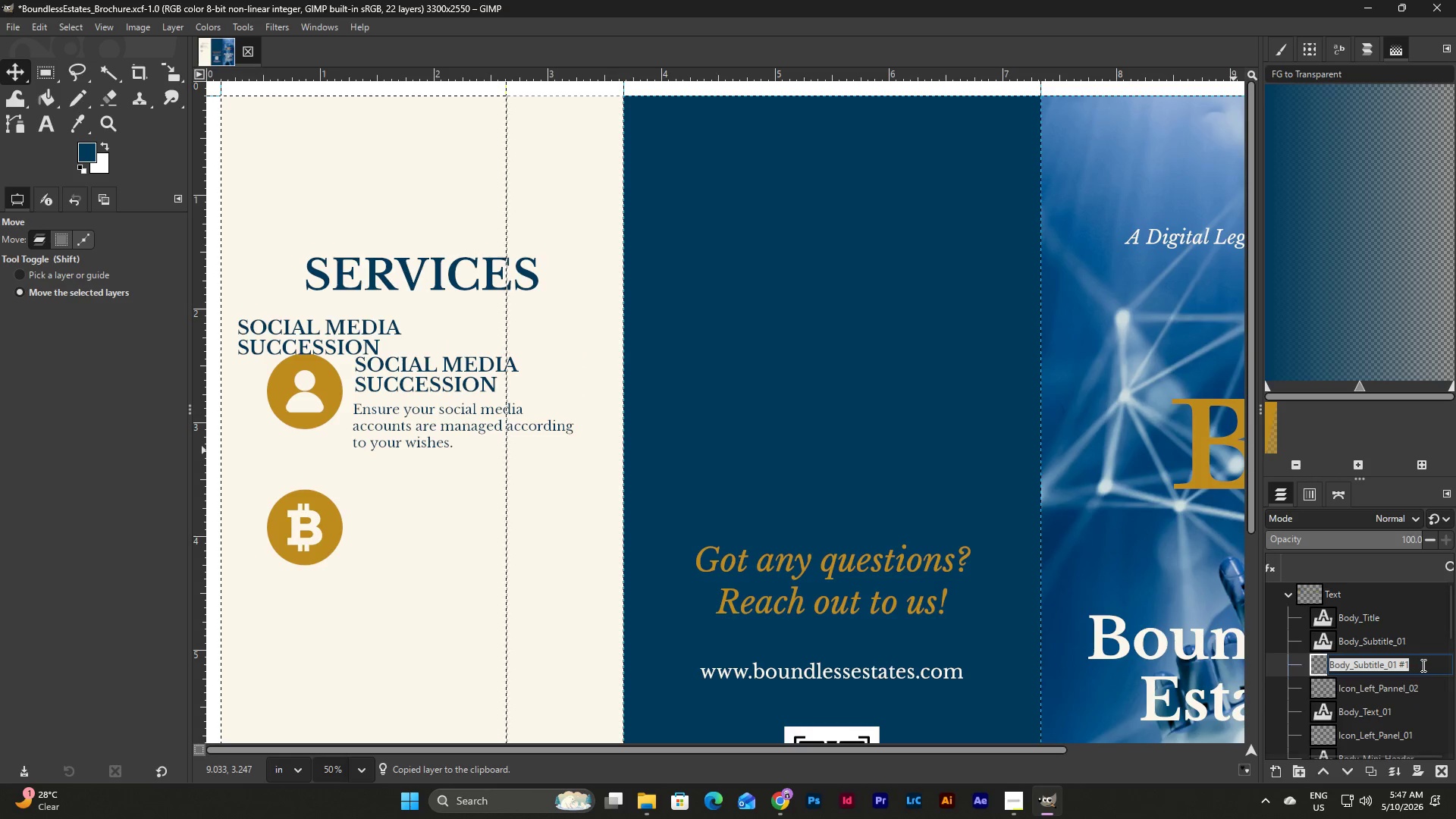 
left_click([1422, 665])
 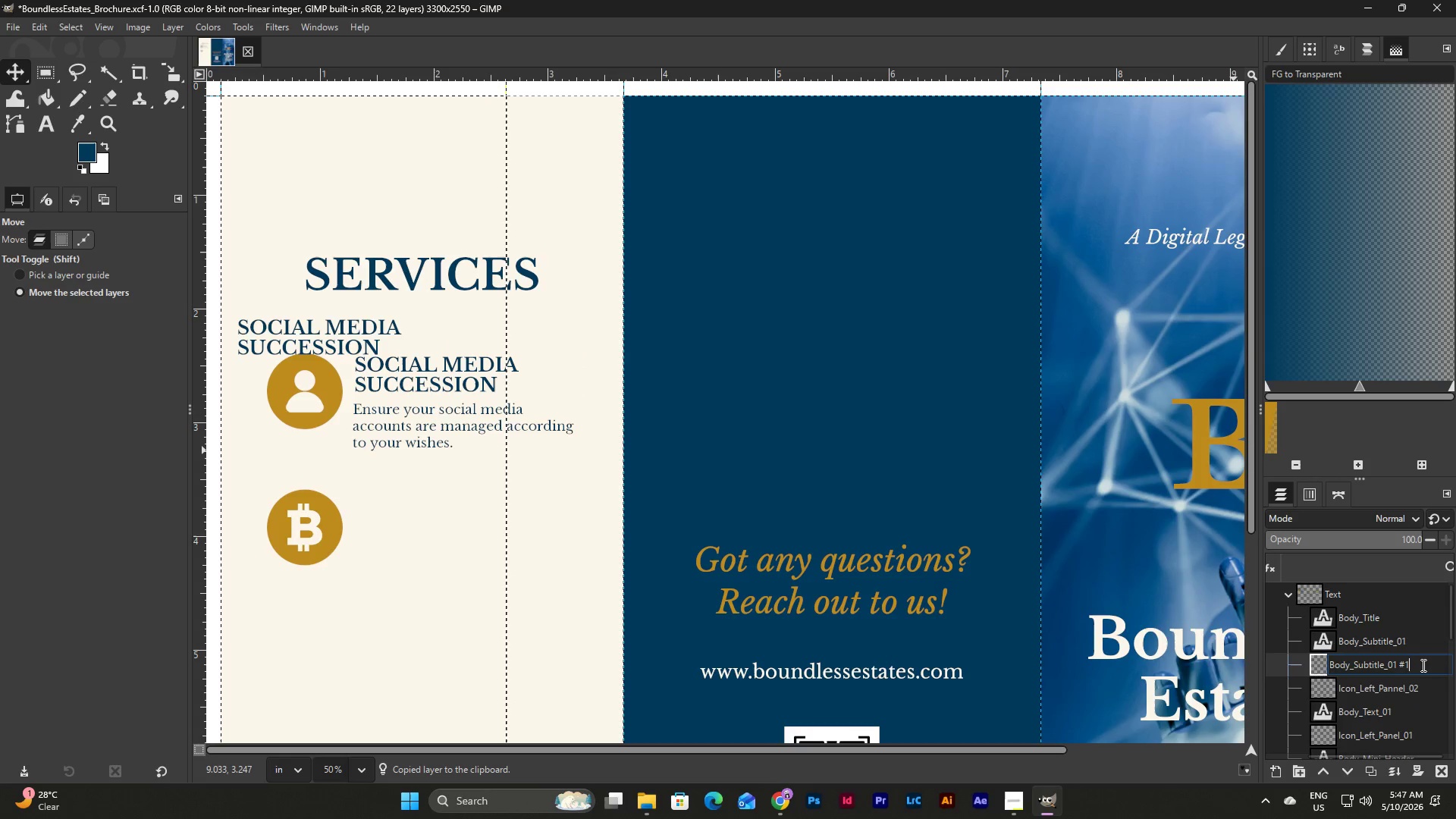 
left_click_drag(start_coordinate=[1422, 665], to_coordinate=[1389, 665])
 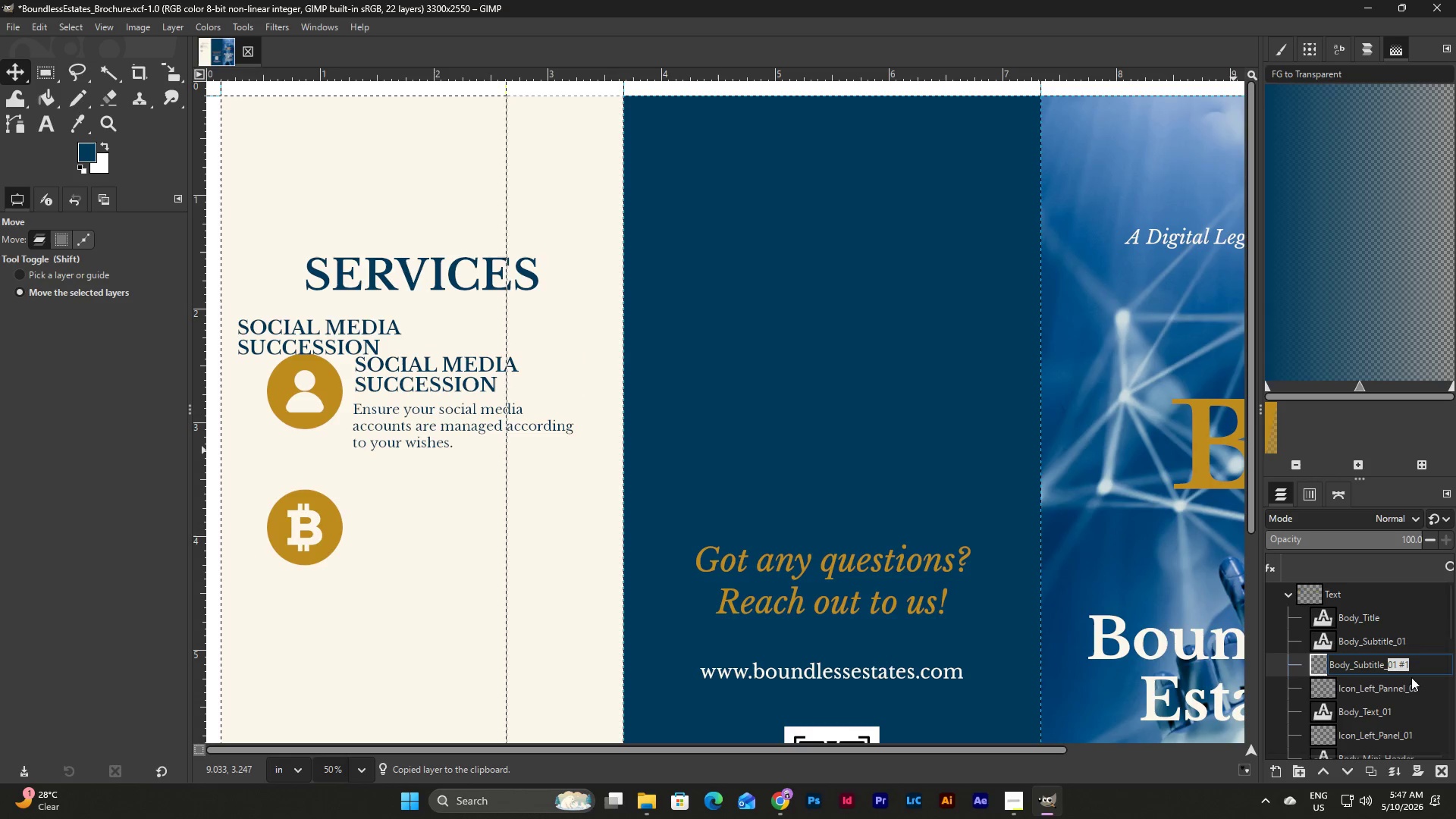 
key(Control+Z)
 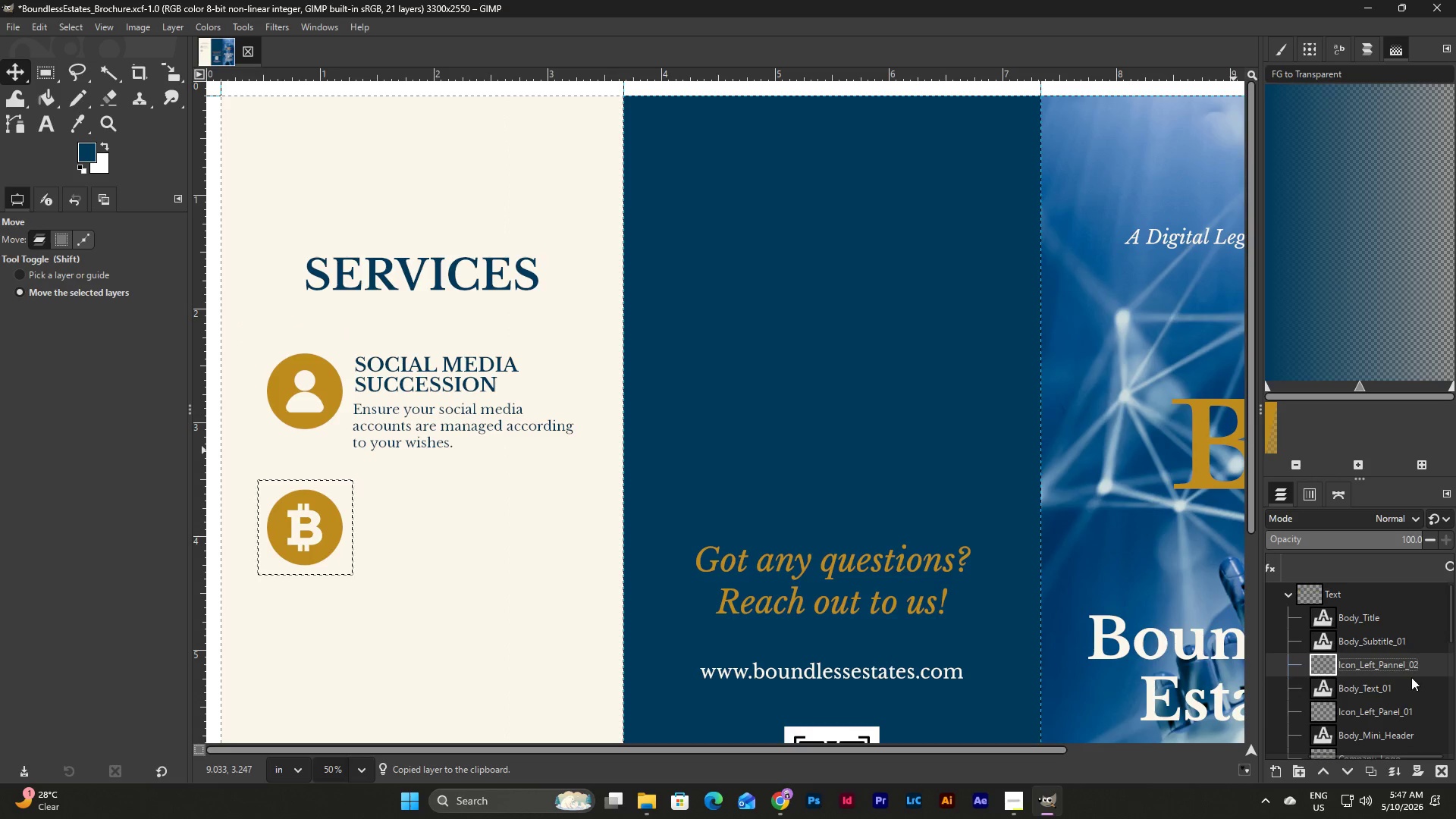 
left_click([1411, 645])
 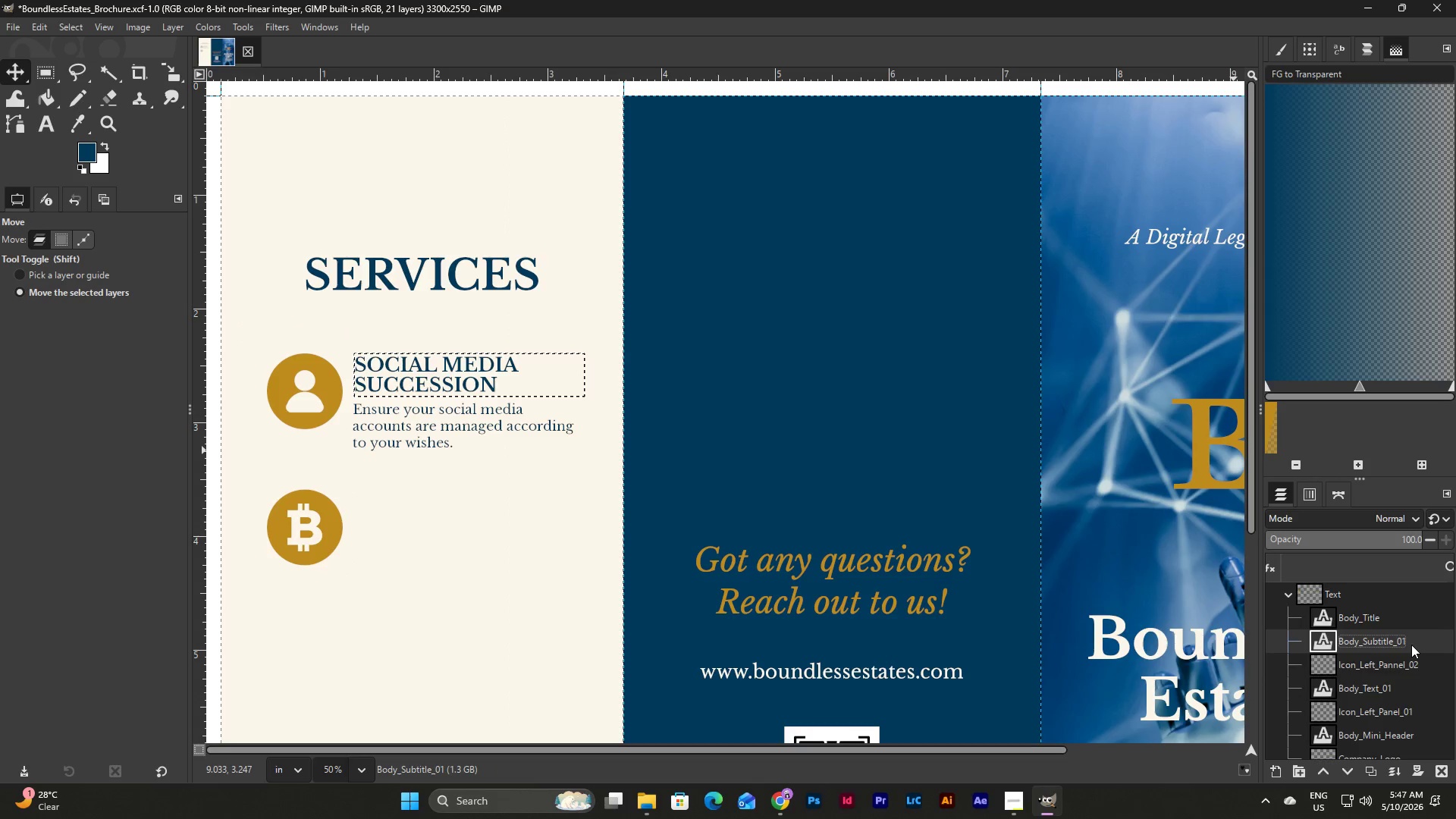 
right_click([1411, 645])
 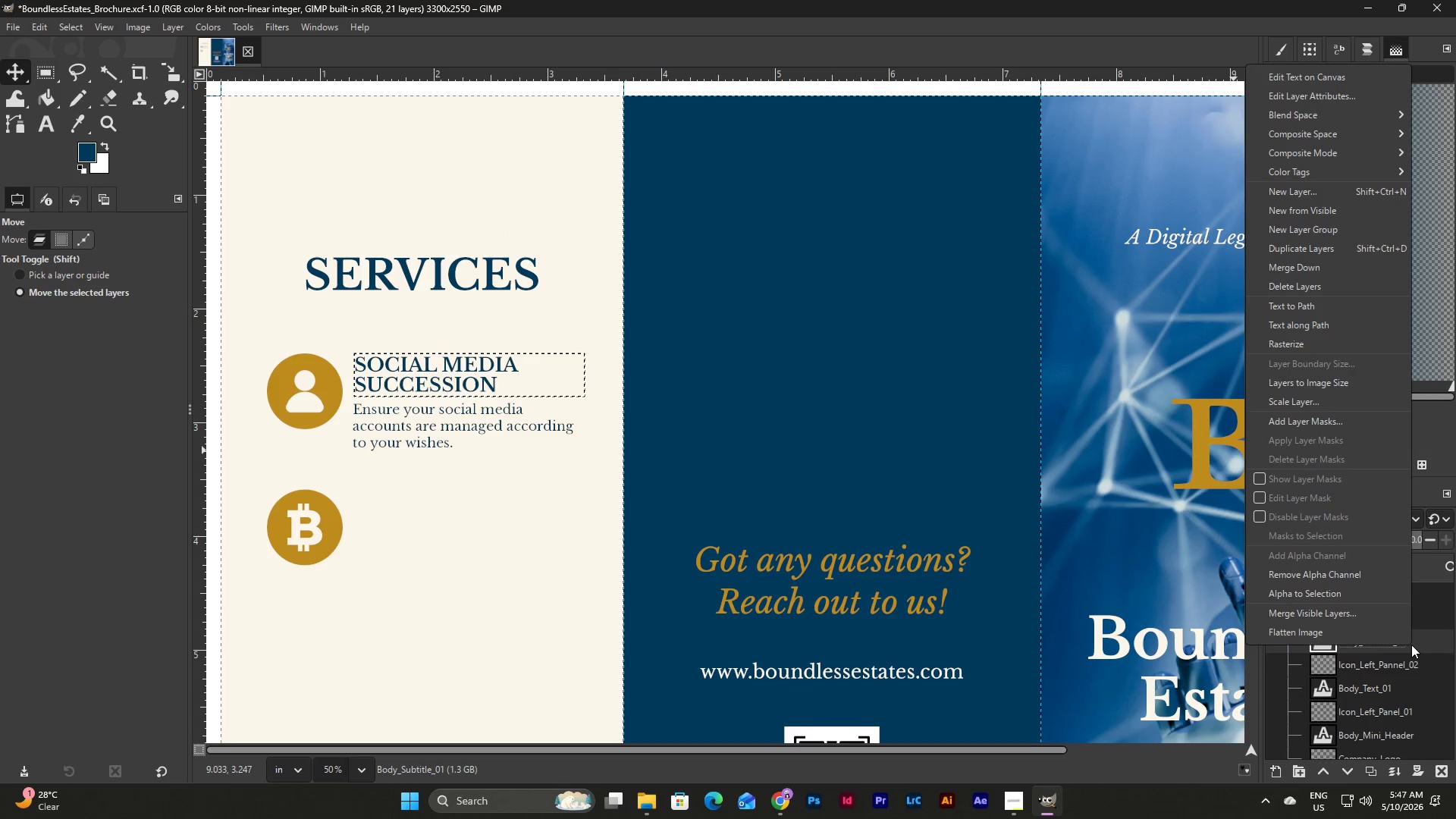 
left_click([1343, 243])
 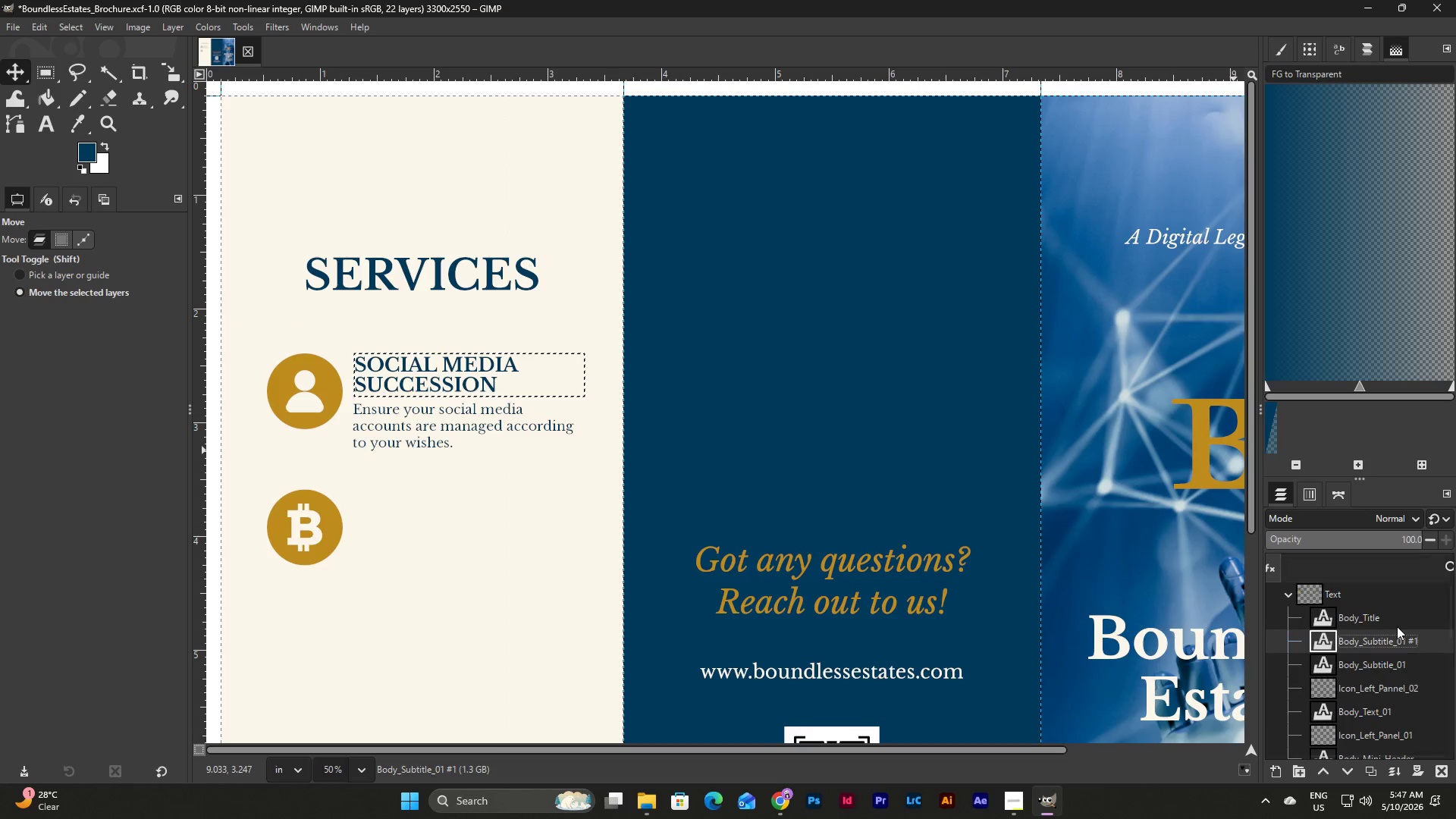 
left_click_drag(start_coordinate=[1401, 641], to_coordinate=[1401, 671])
 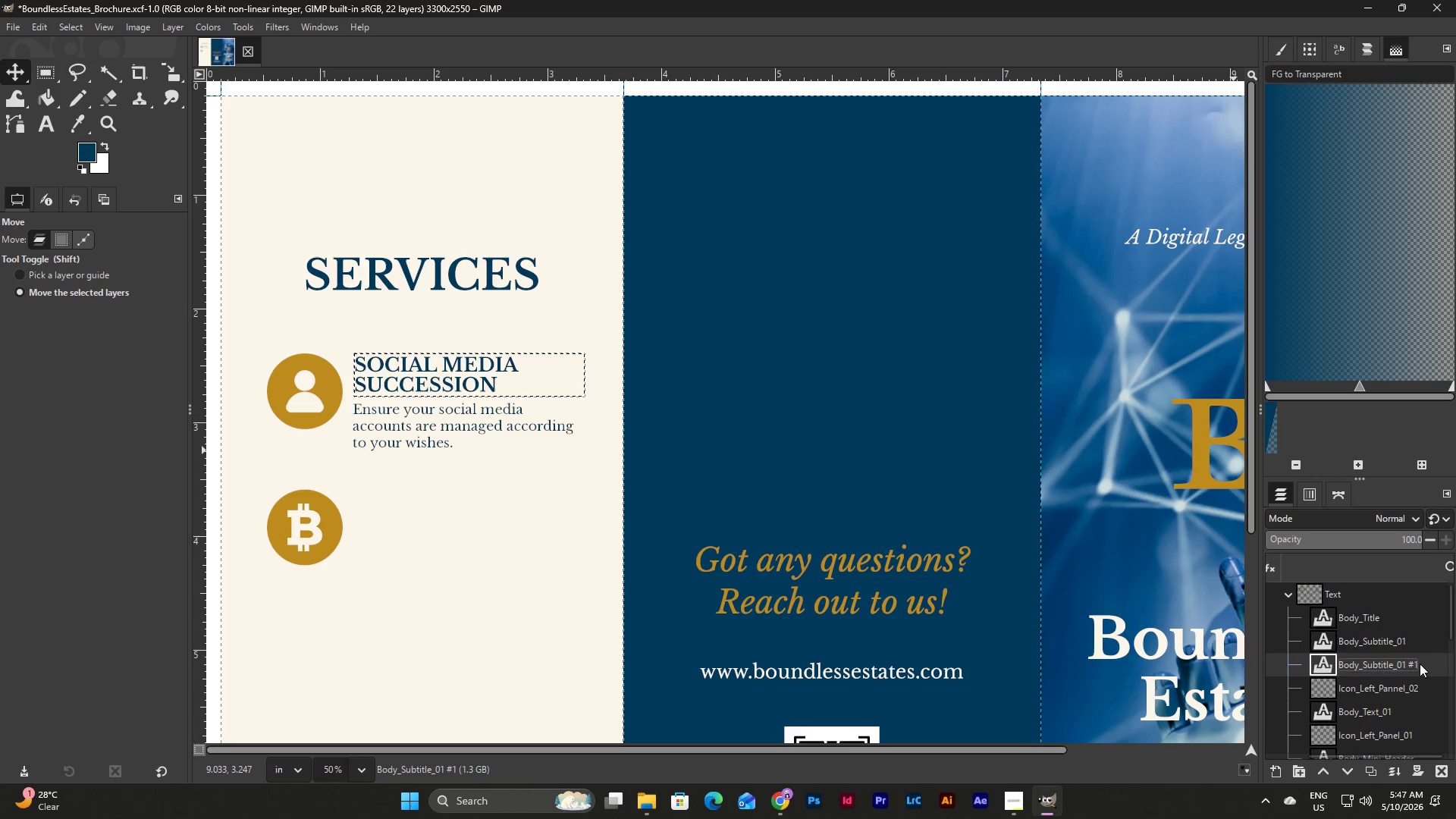 
left_click_drag(start_coordinate=[1398, 664], to_coordinate=[1400, 691])
 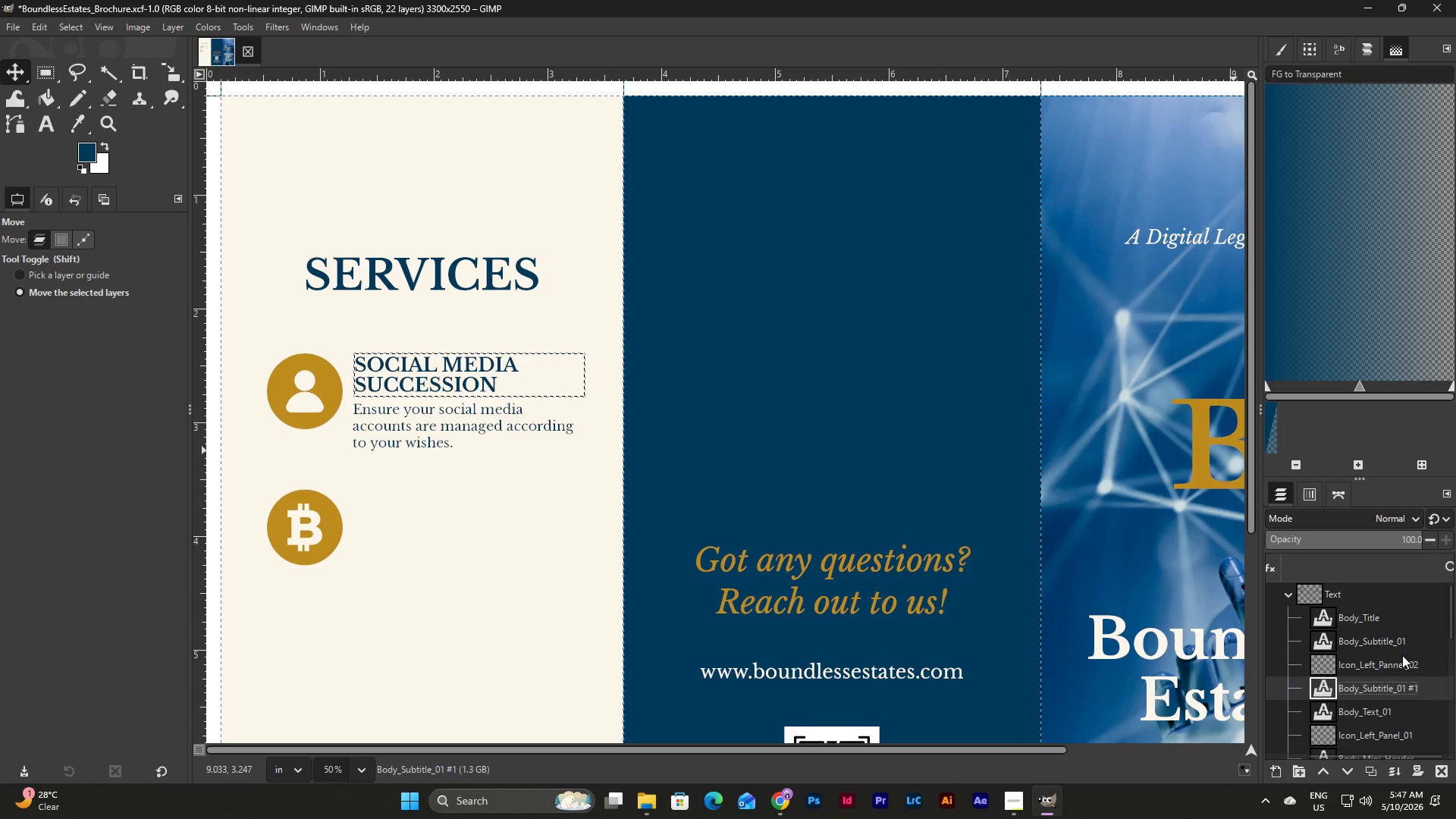 
left_click_drag(start_coordinate=[1397, 661], to_coordinate=[1389, 737])
 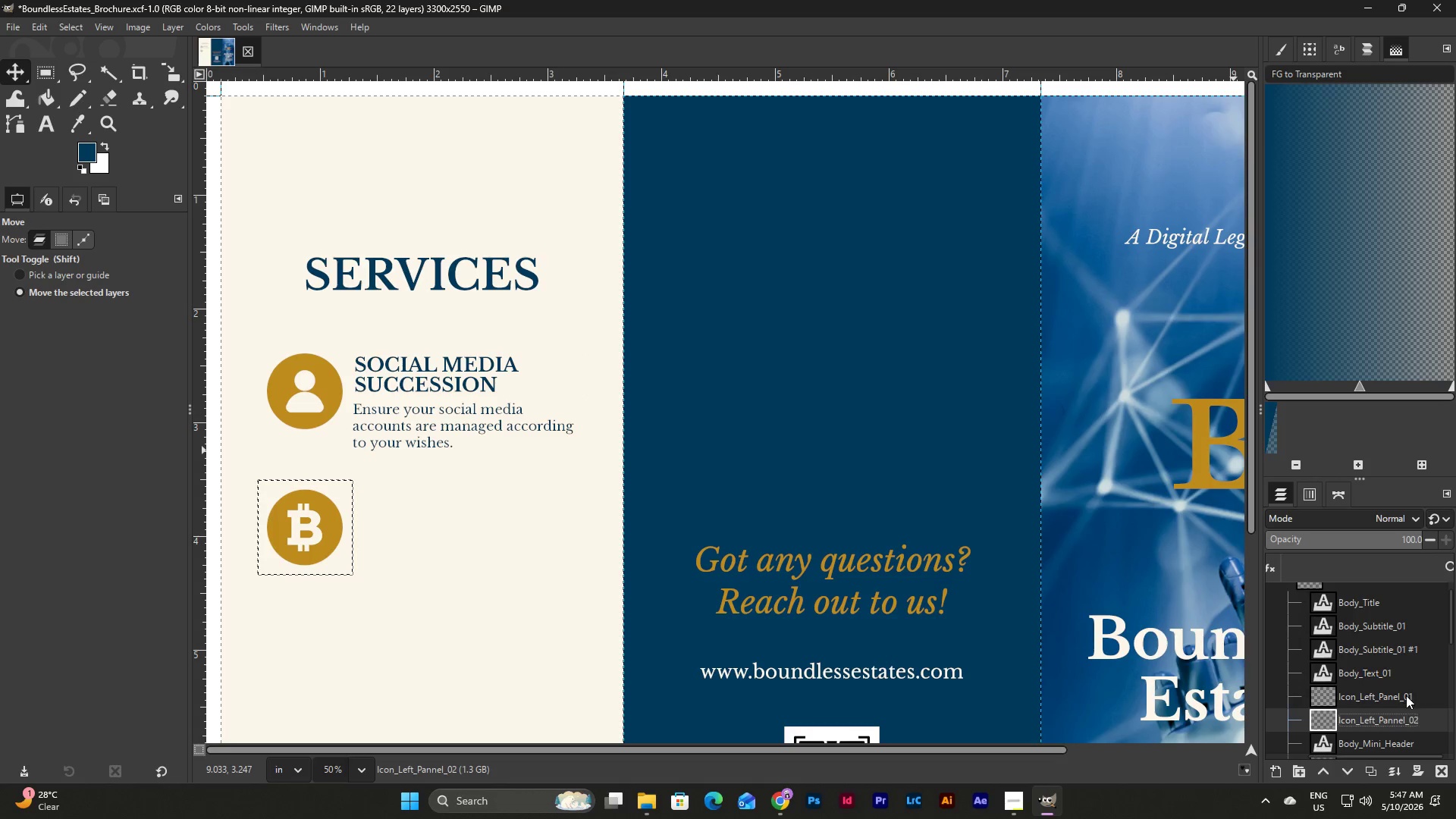 
scroll: coordinate [1409, 692], scroll_direction: up, amount: 2.0
 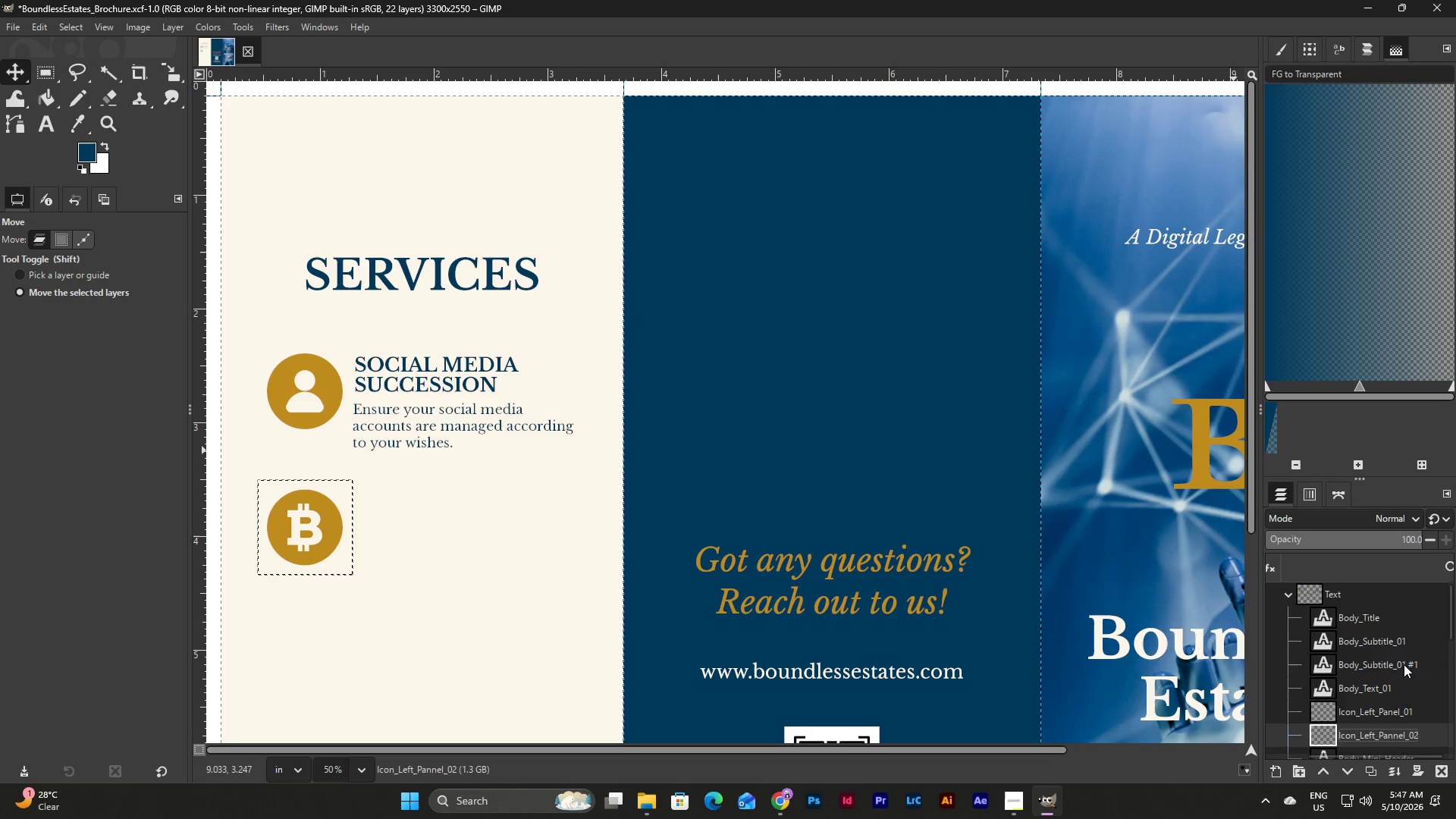 
left_click_drag(start_coordinate=[1397, 661], to_coordinate=[1397, 690])
 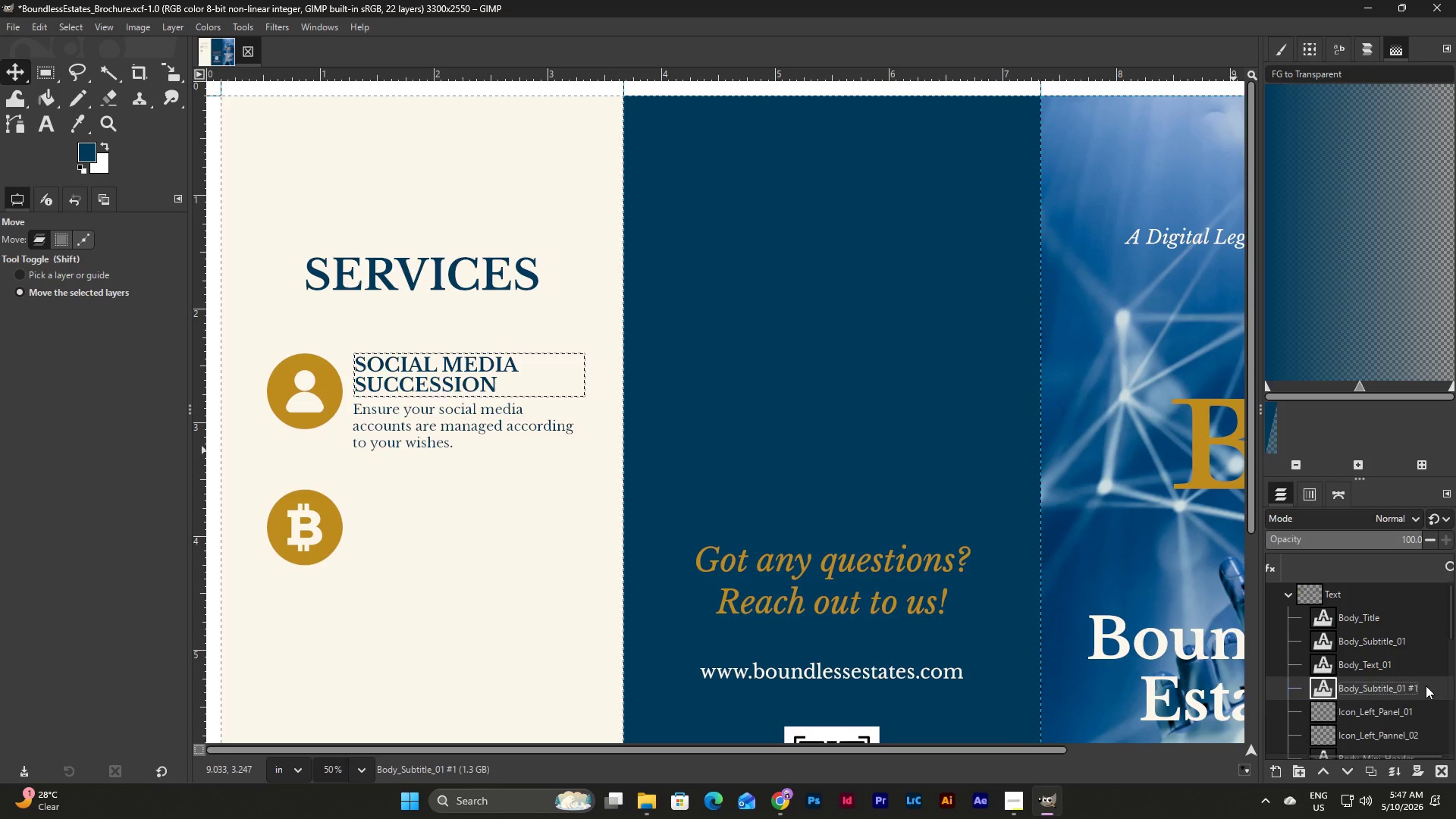 
double_click([1426, 686])
 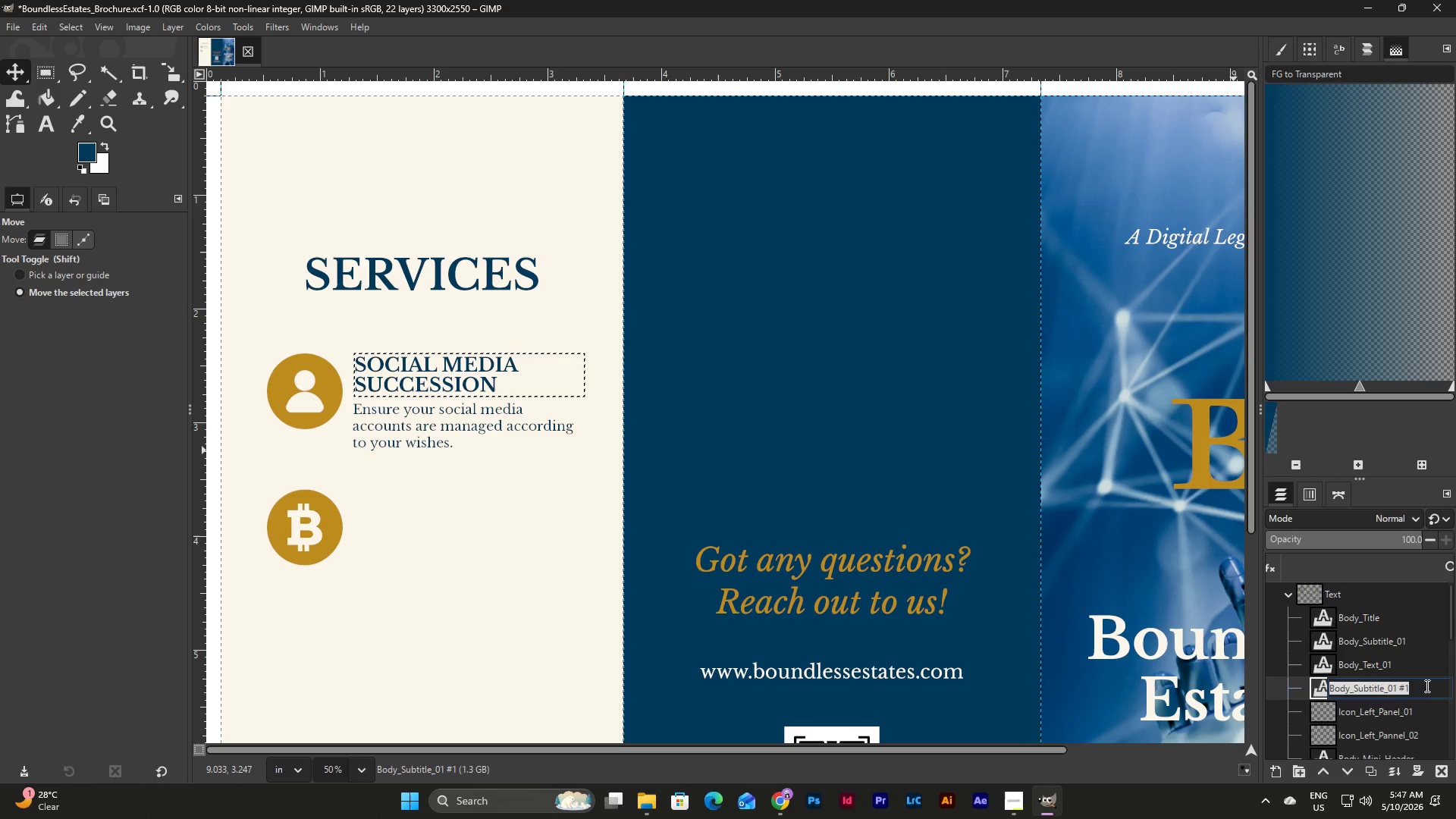 
left_click([1426, 686])
 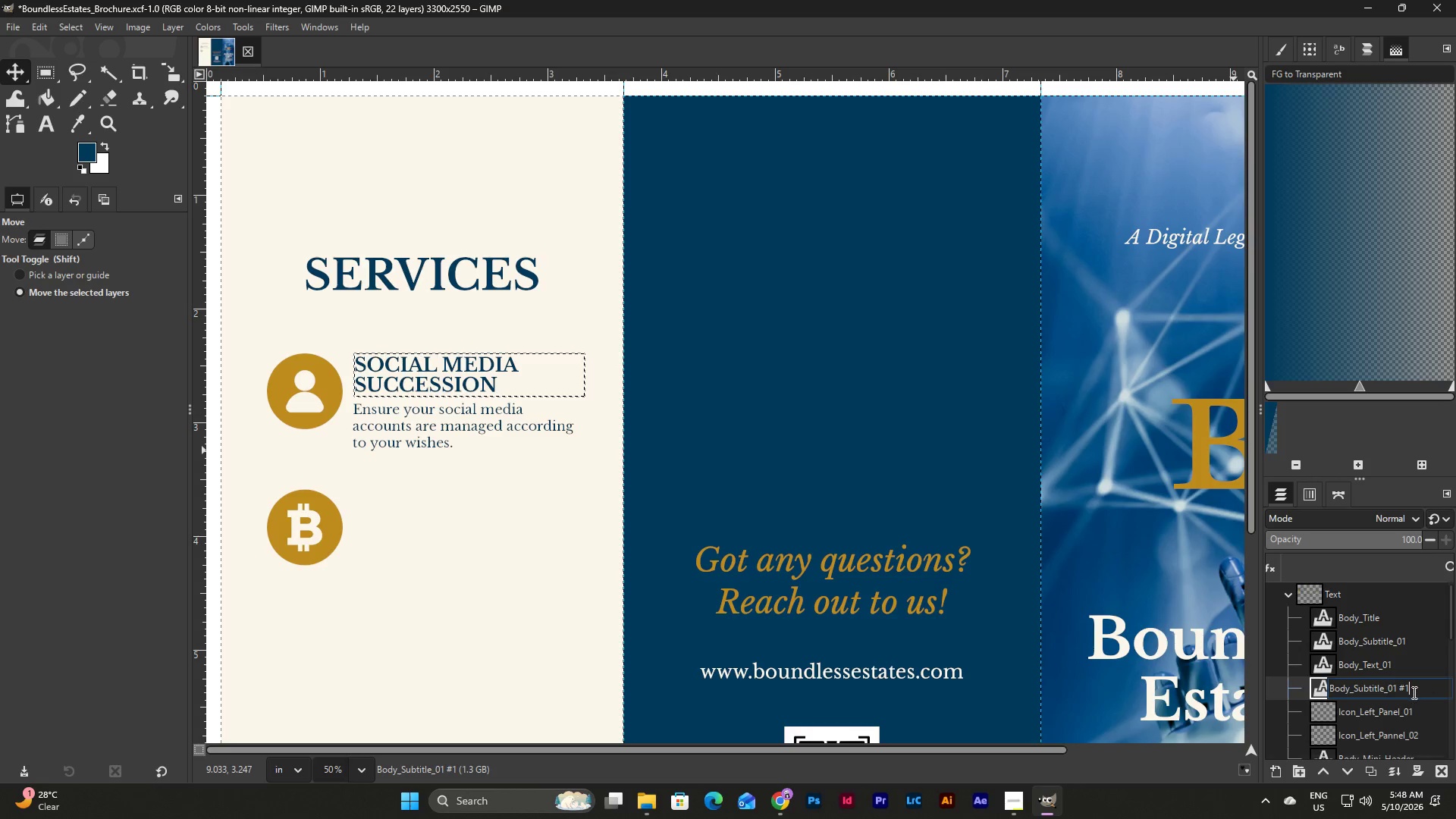 
left_click_drag(start_coordinate=[1413, 692], to_coordinate=[1394, 690])
 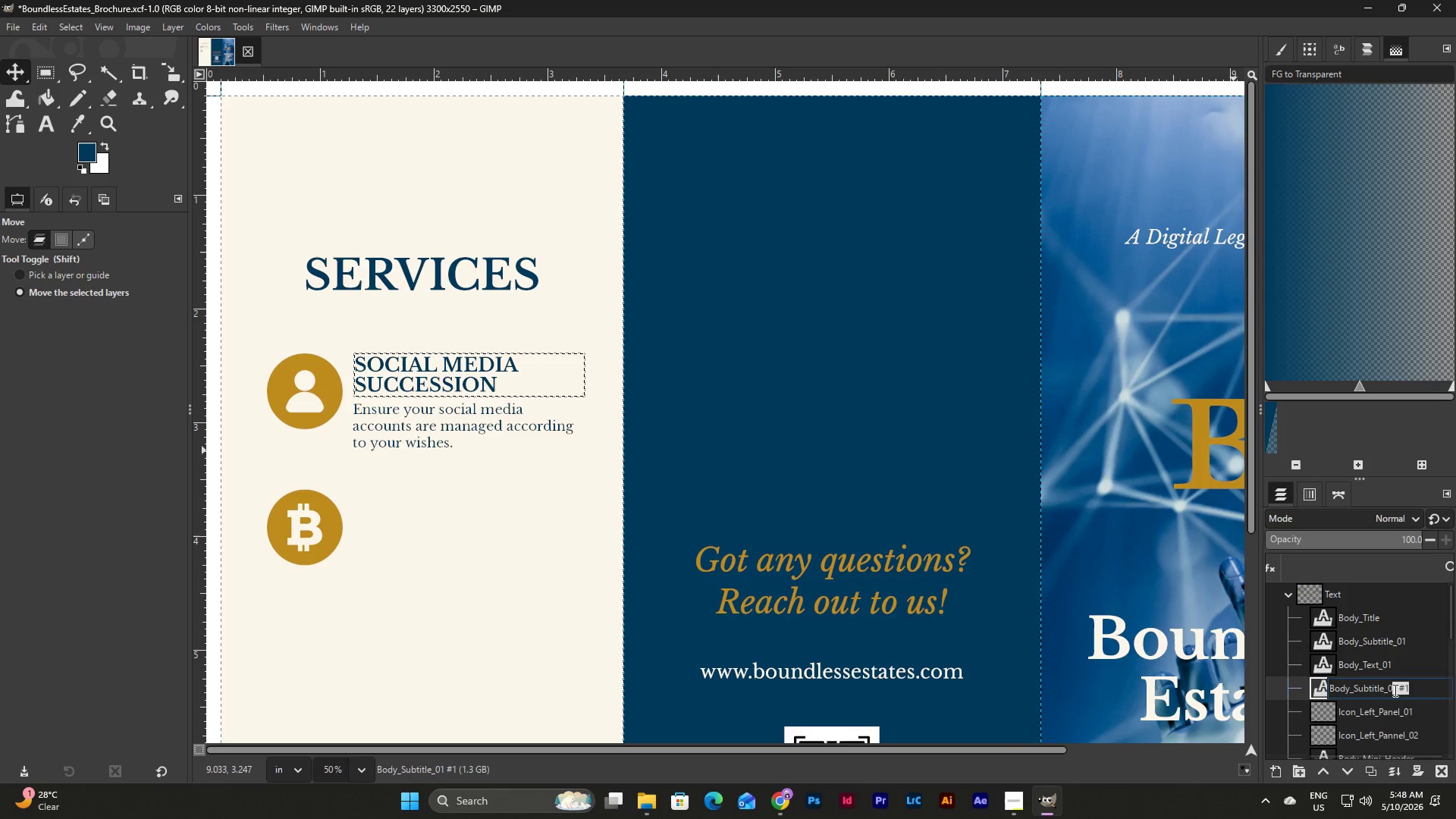 
key(Numpad2)
 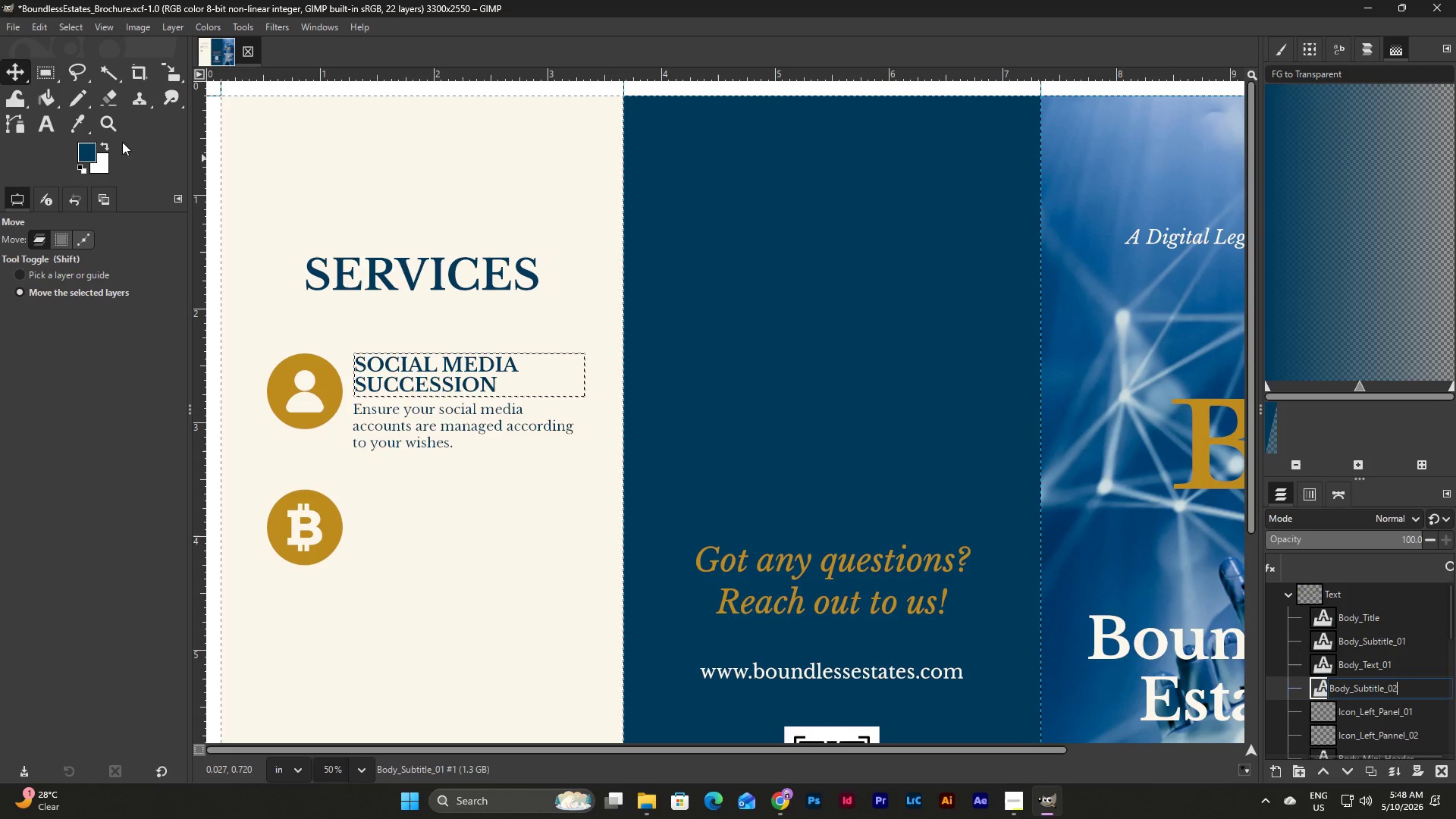 
left_click([15, 72])
 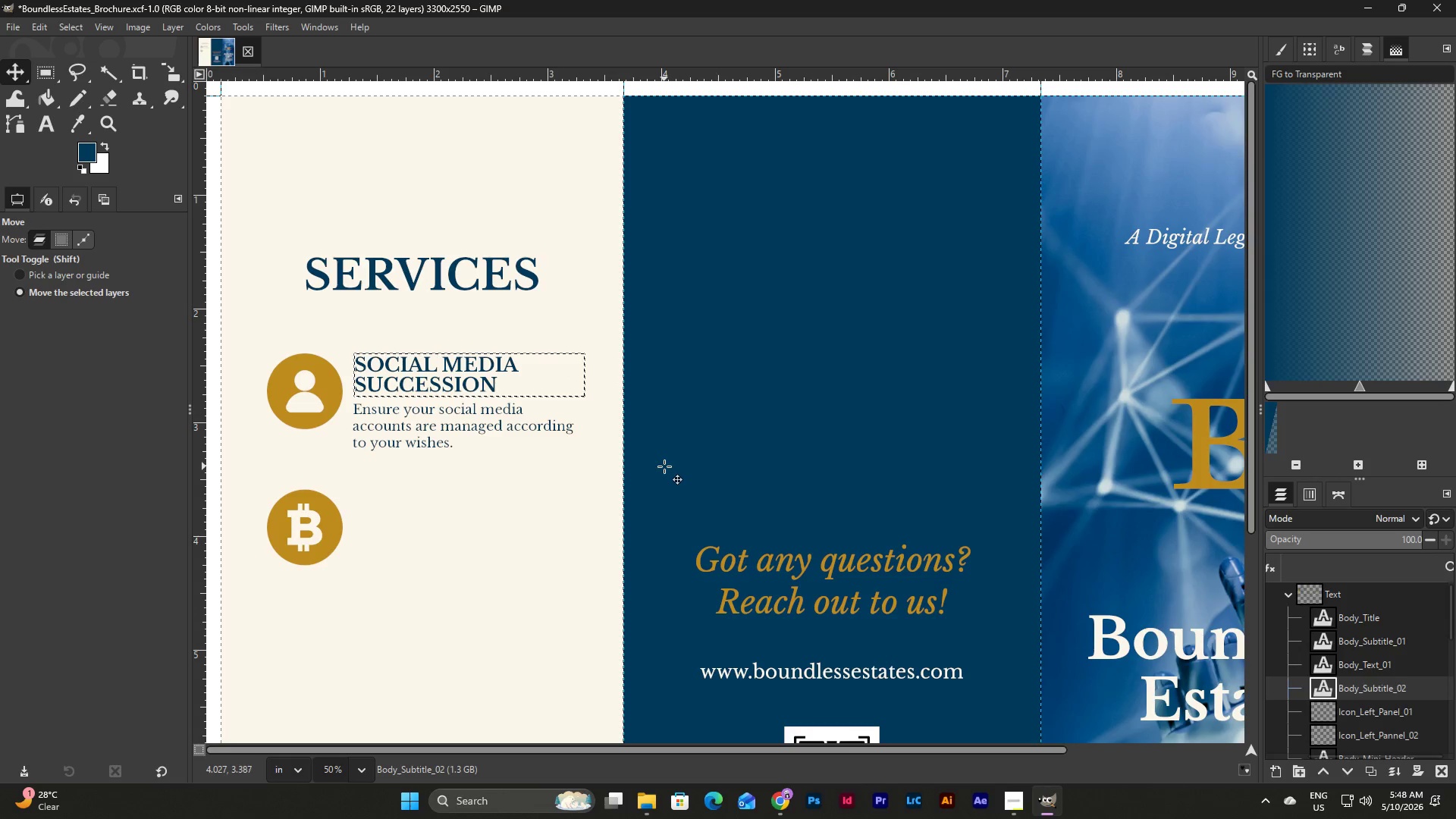 
key(Shift+ArrowDown)
 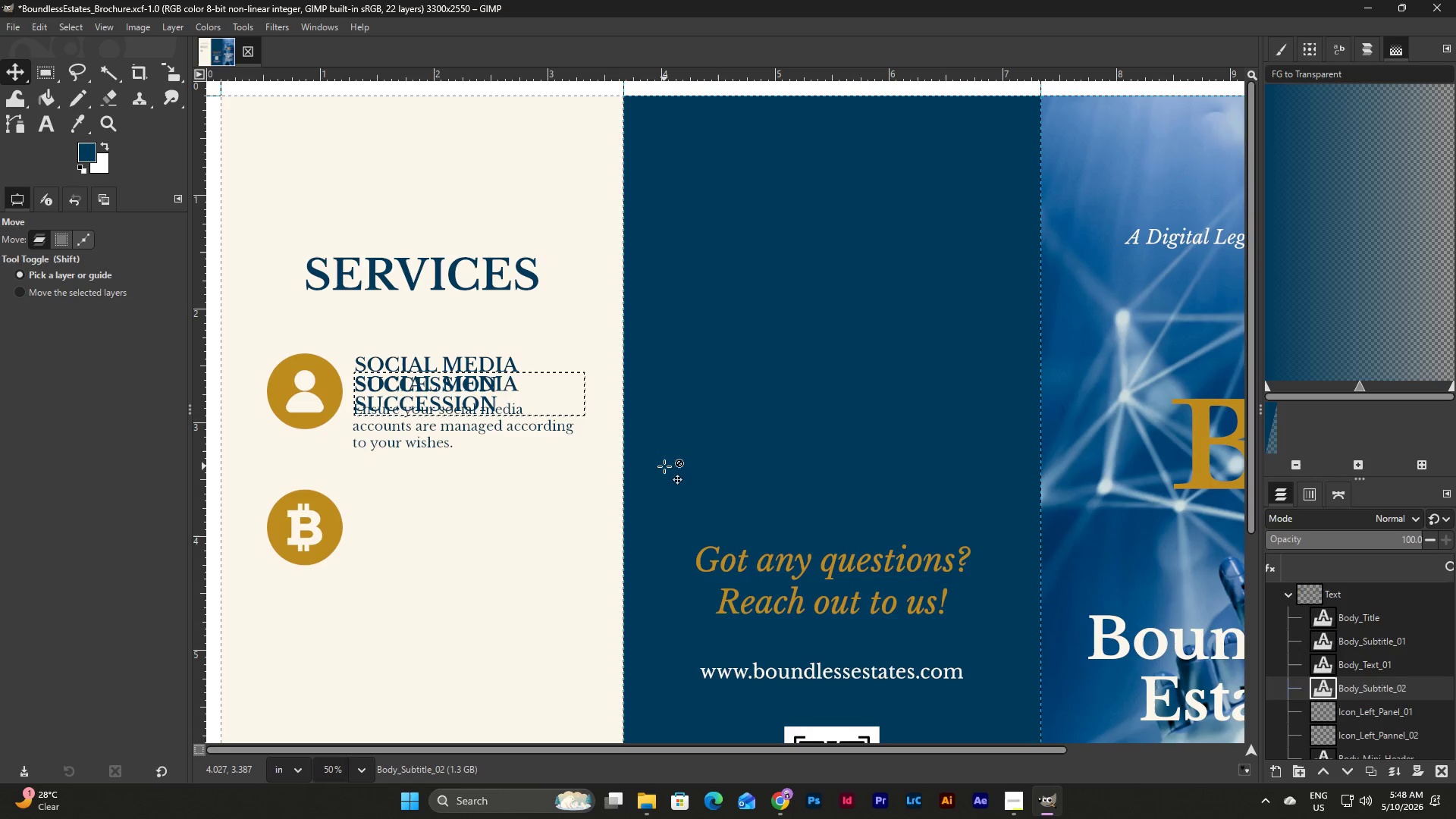 
key(Shift+ArrowDown)
 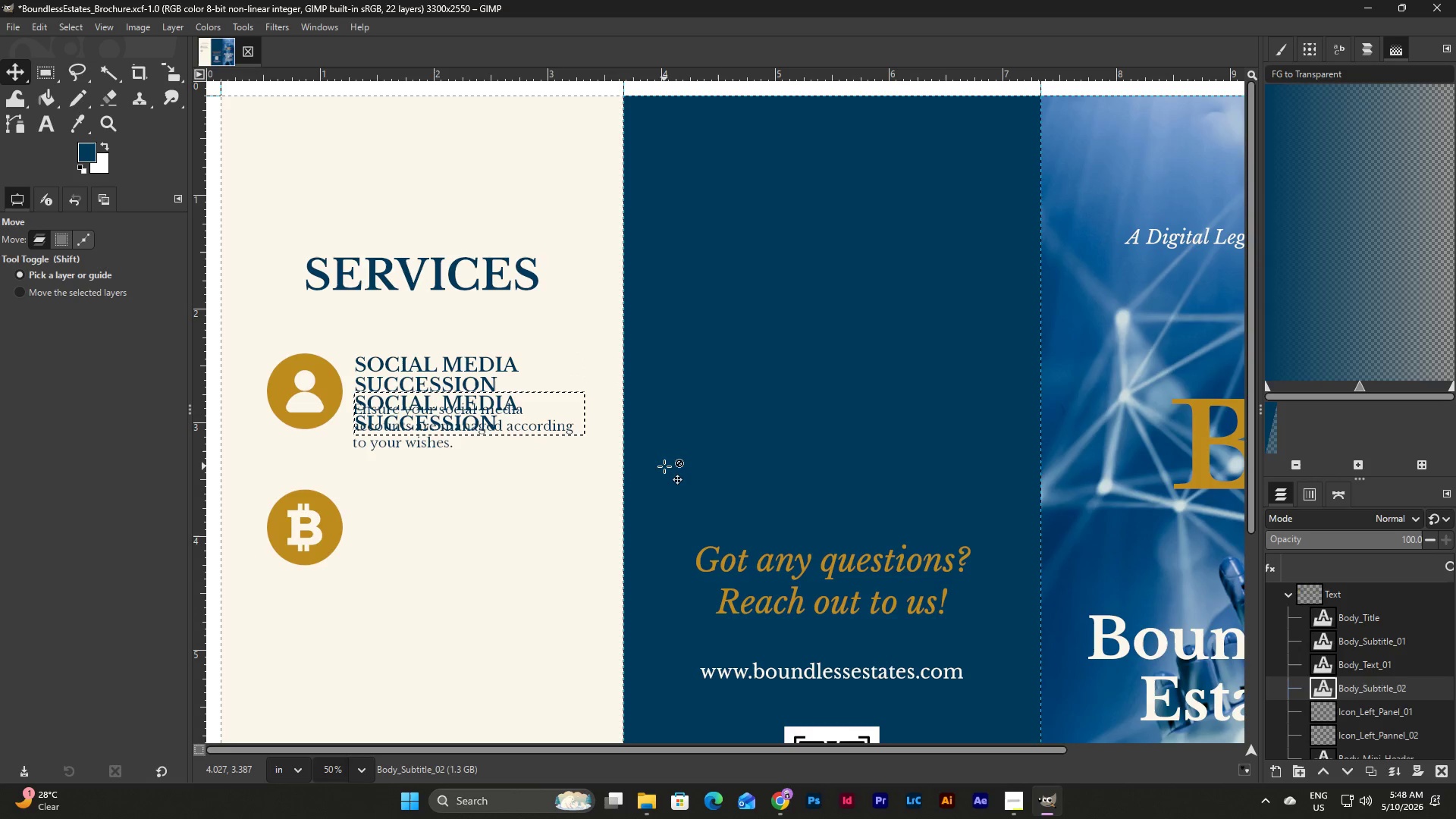 
key(Shift+ArrowDown)
 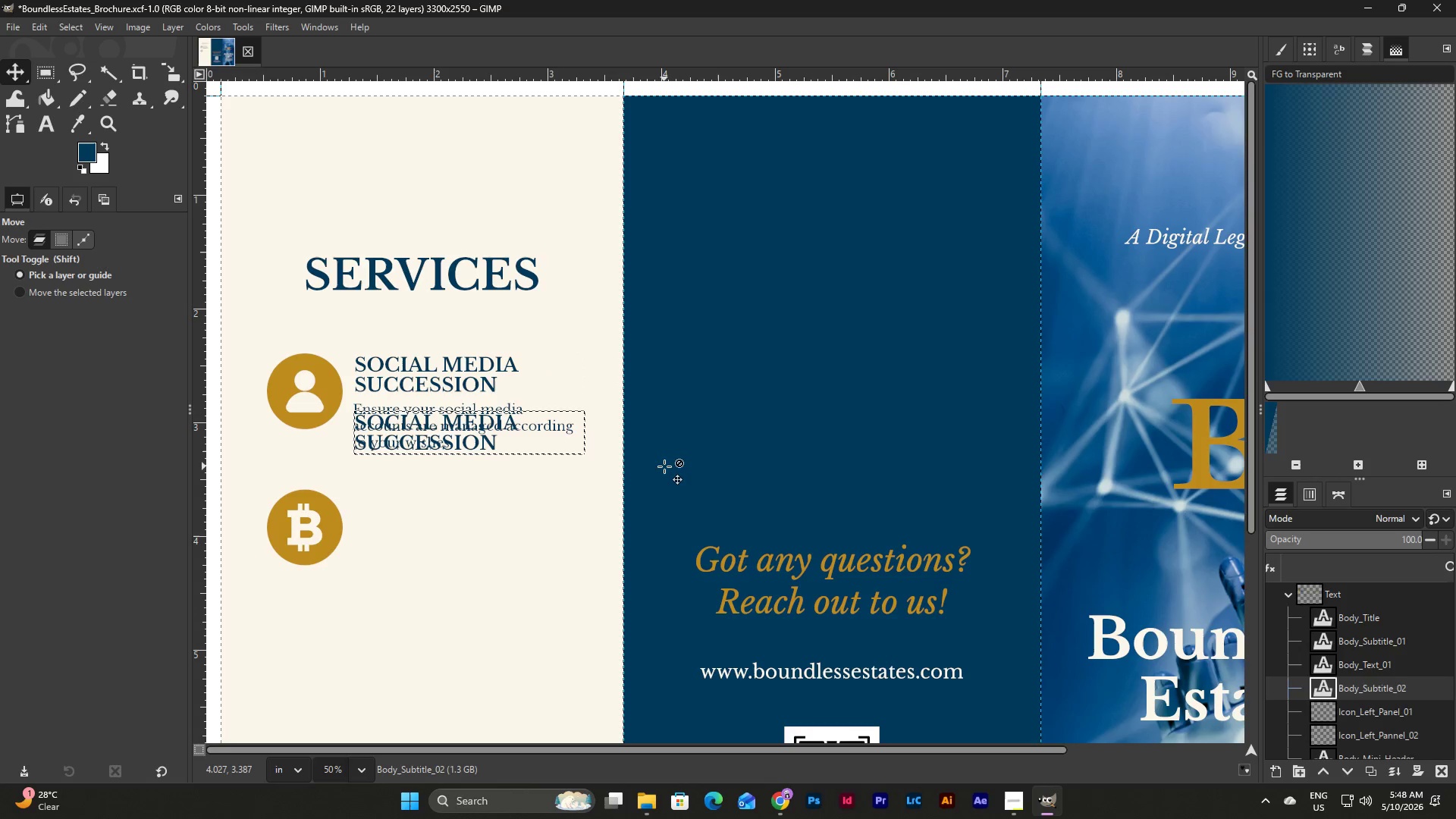 
key(Shift+ArrowDown)
 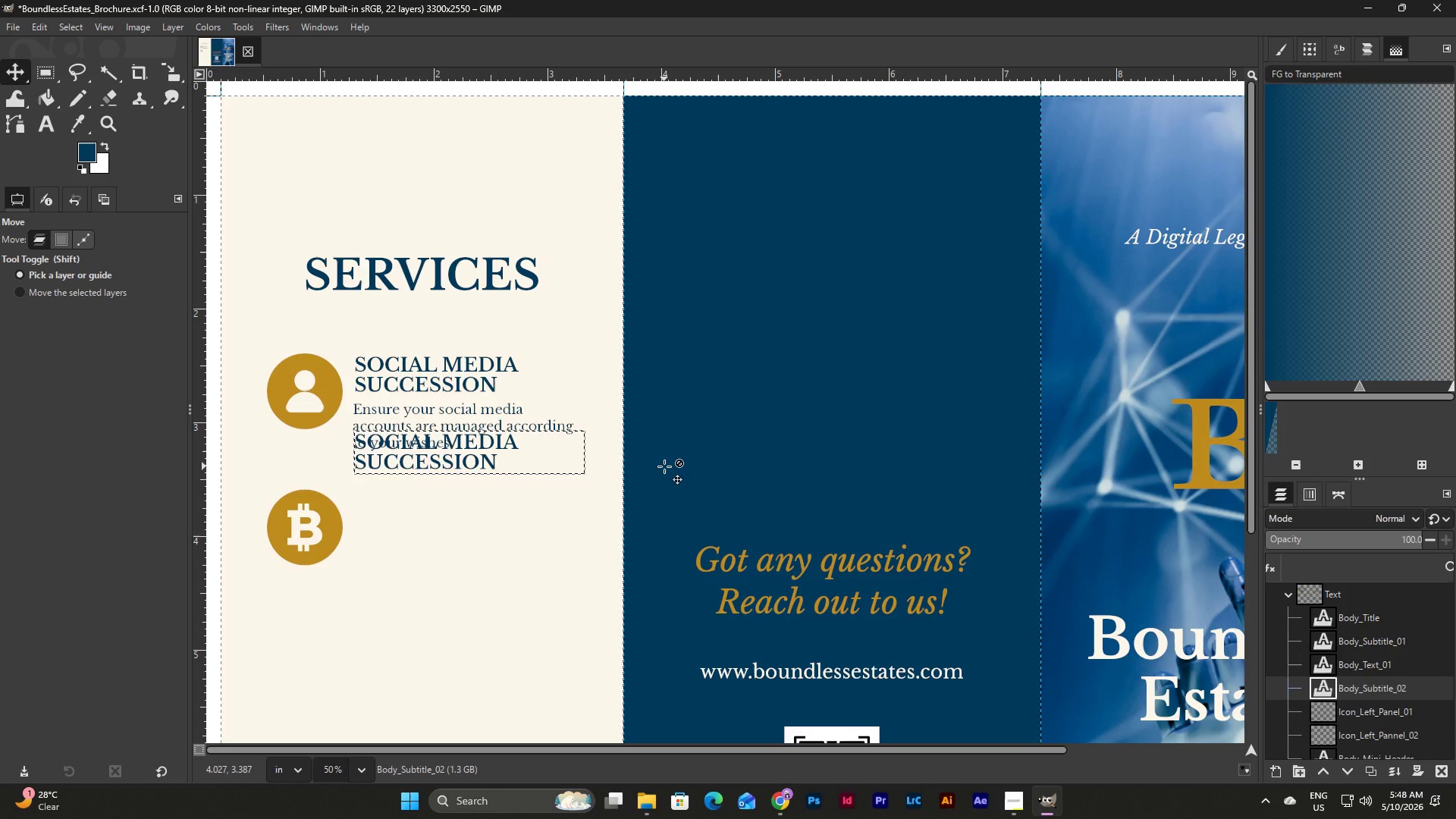 
key(Shift+ArrowDown)
 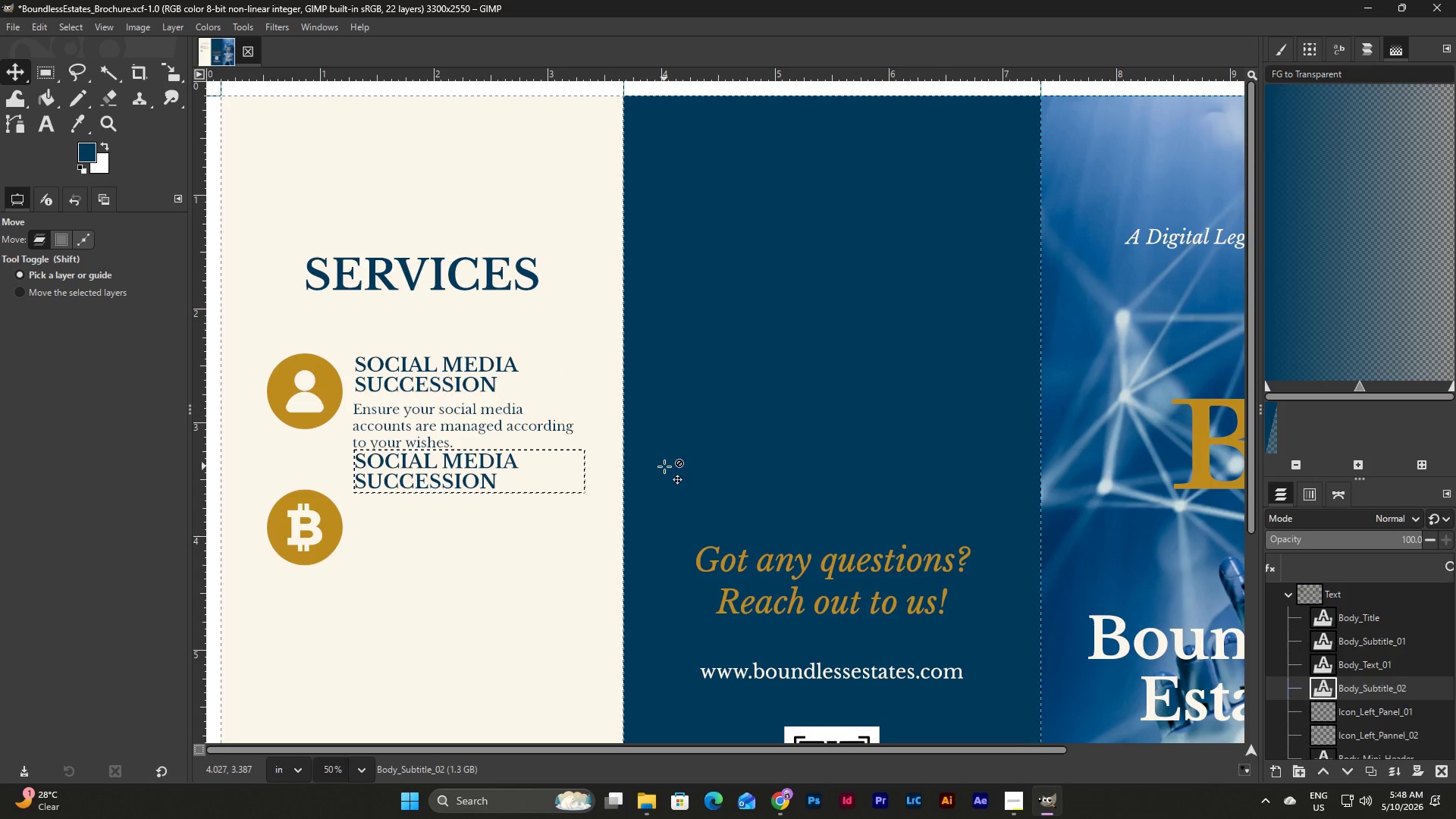 
key(Shift+ArrowDown)
 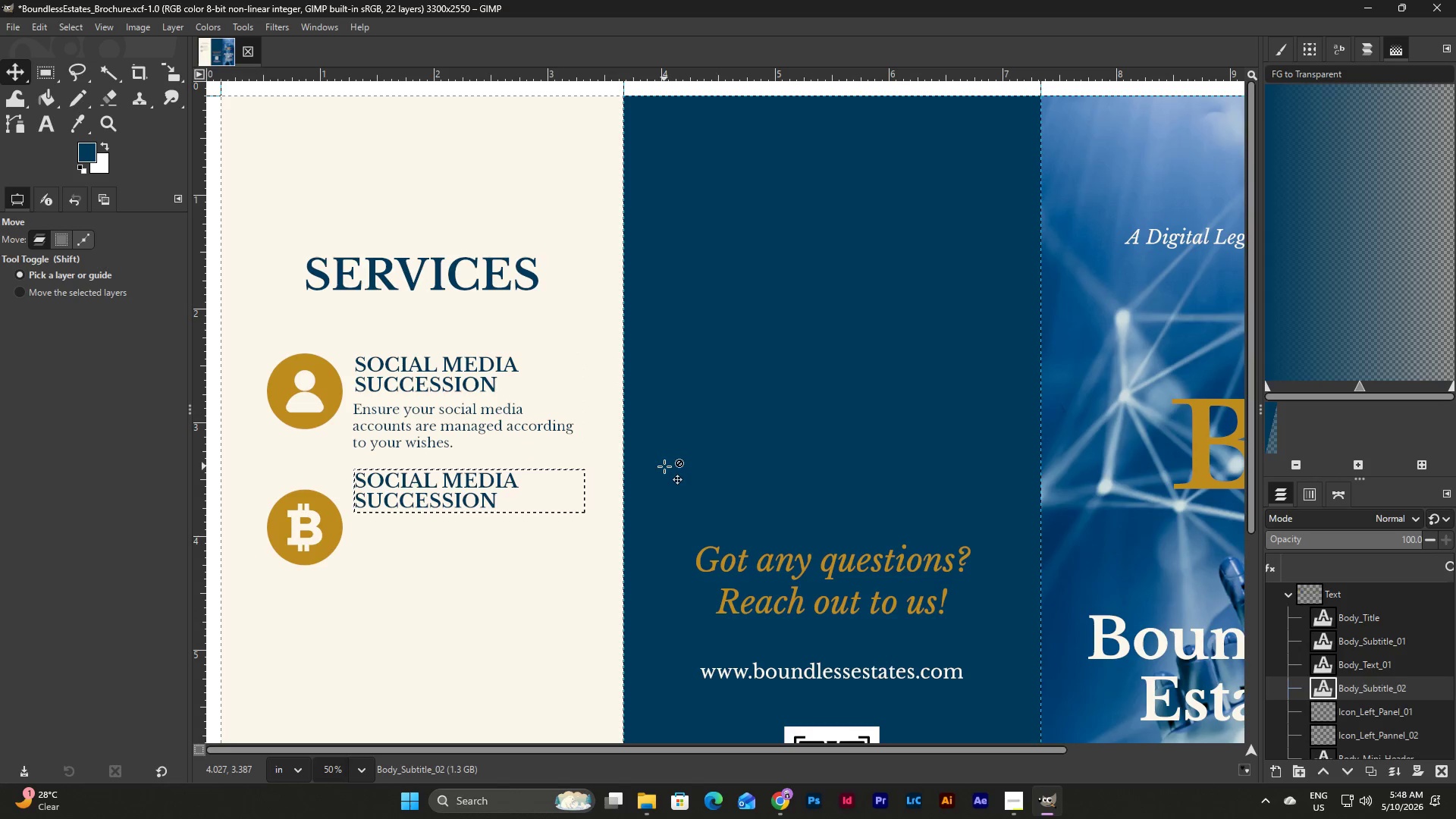 
key(Shift+ArrowDown)
 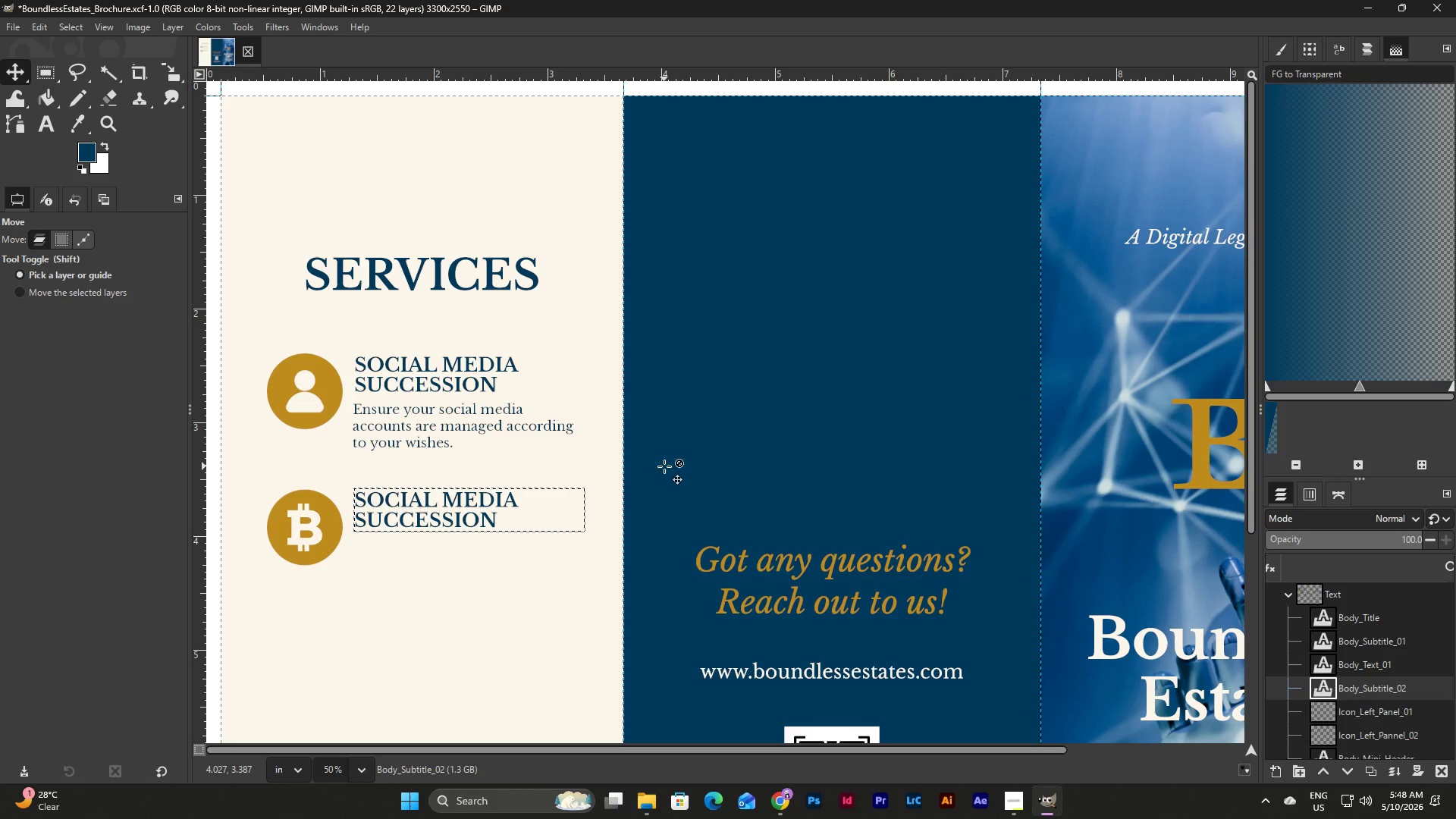 
key(Shift+ArrowDown)
 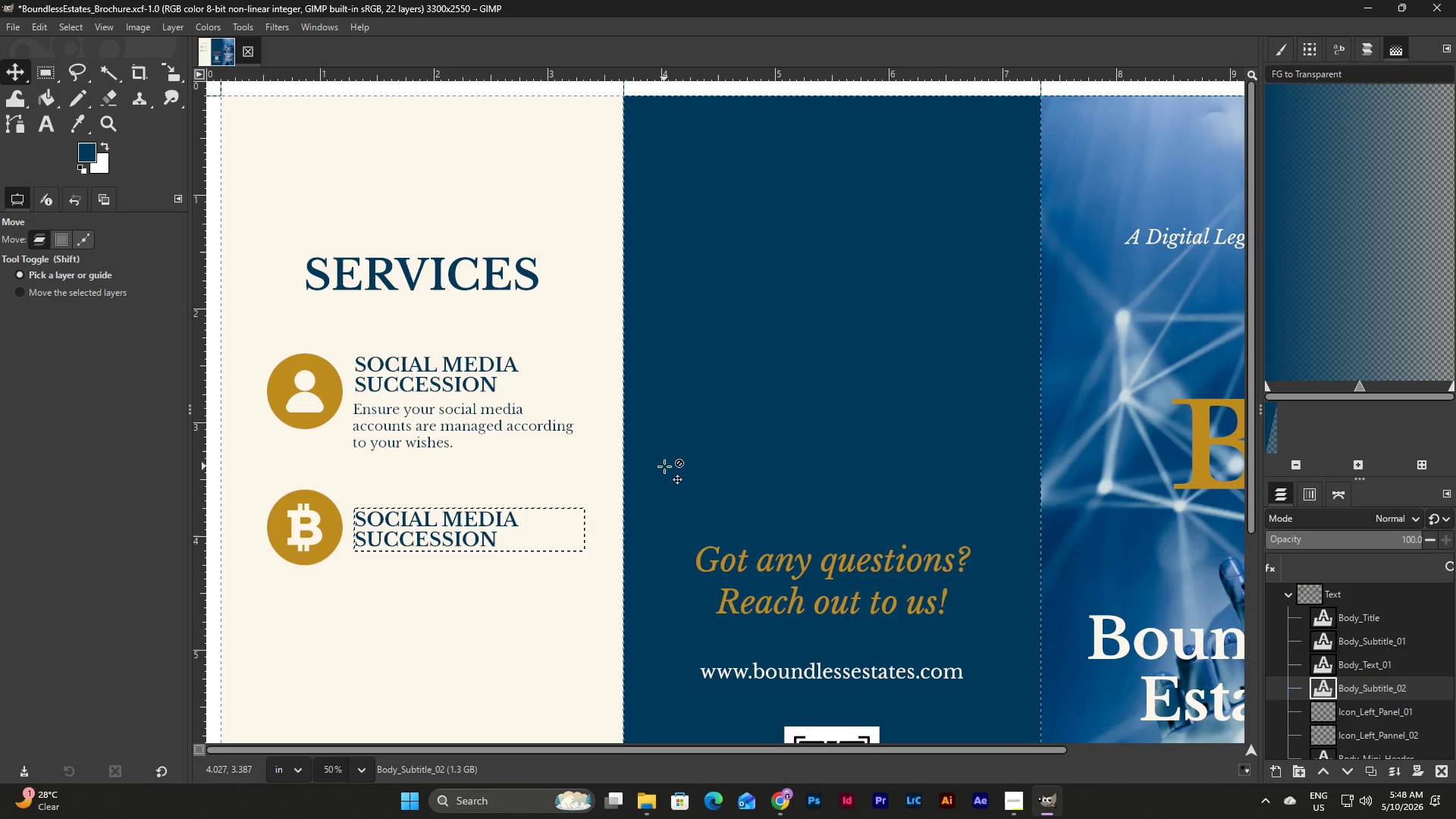 
key(Shift+ArrowUp)
 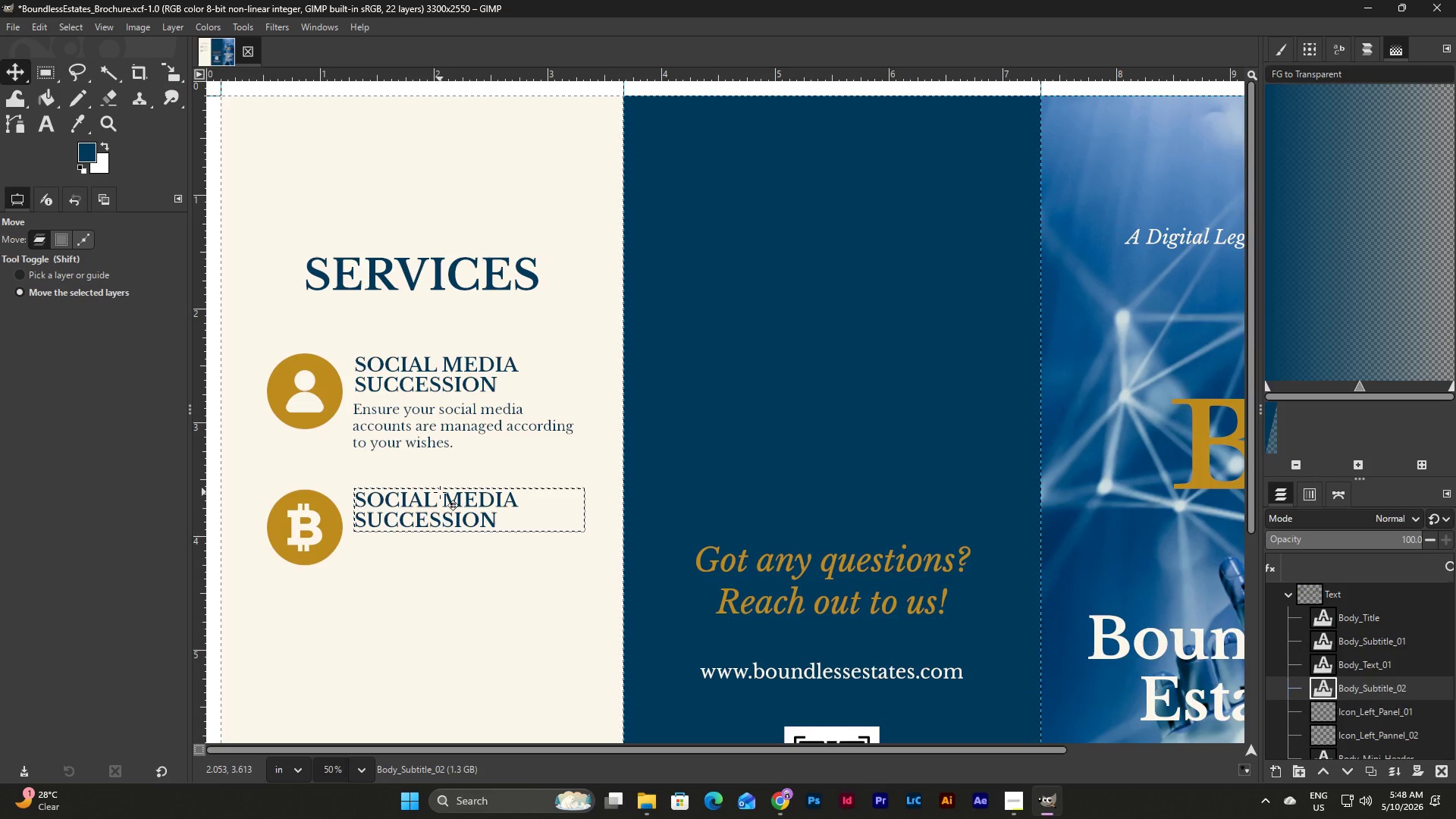 
key(ArrowDown)
 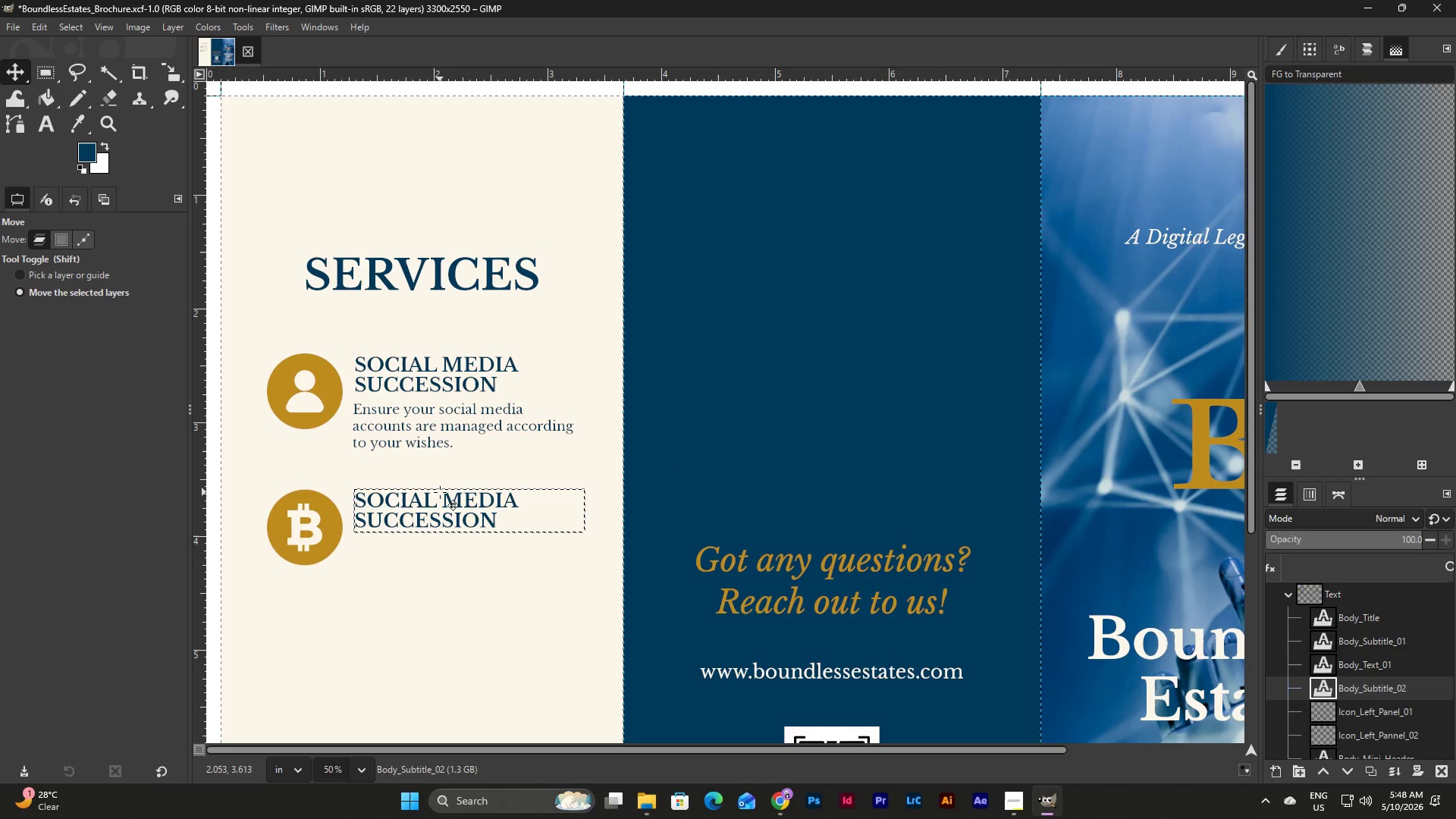 
key(ArrowDown)
 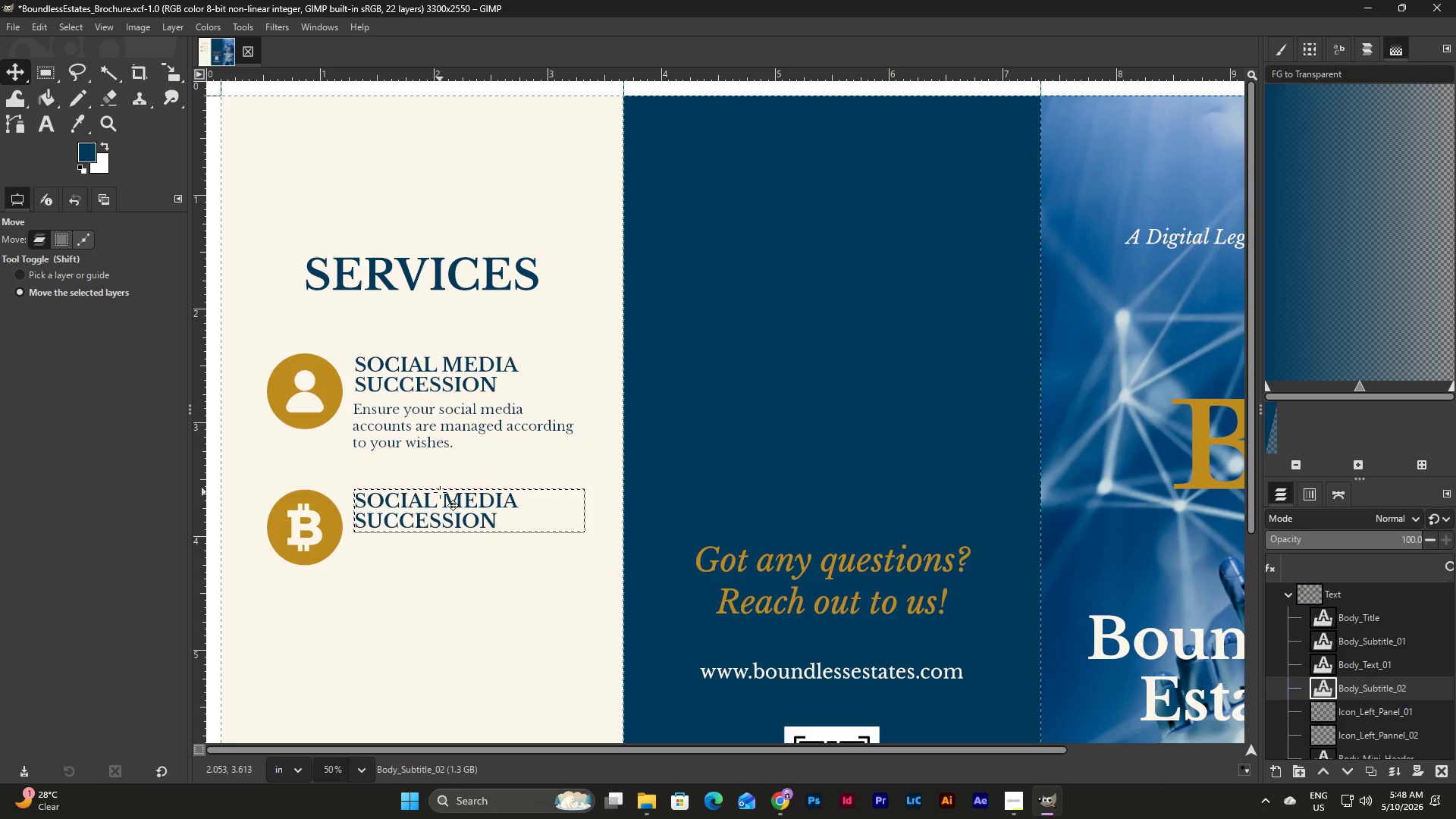 
key(ArrowDown)
 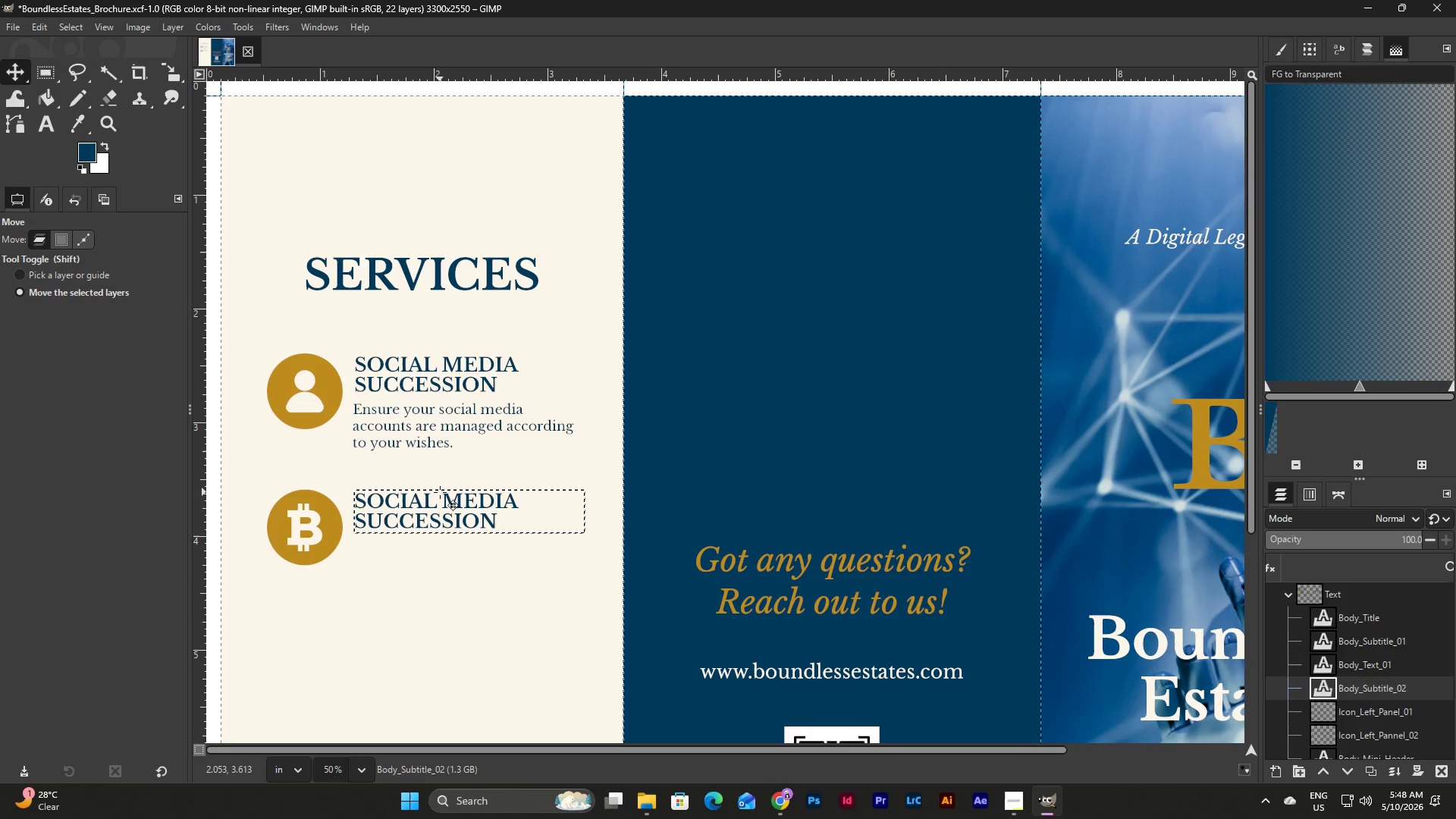 
key(ArrowDown)
 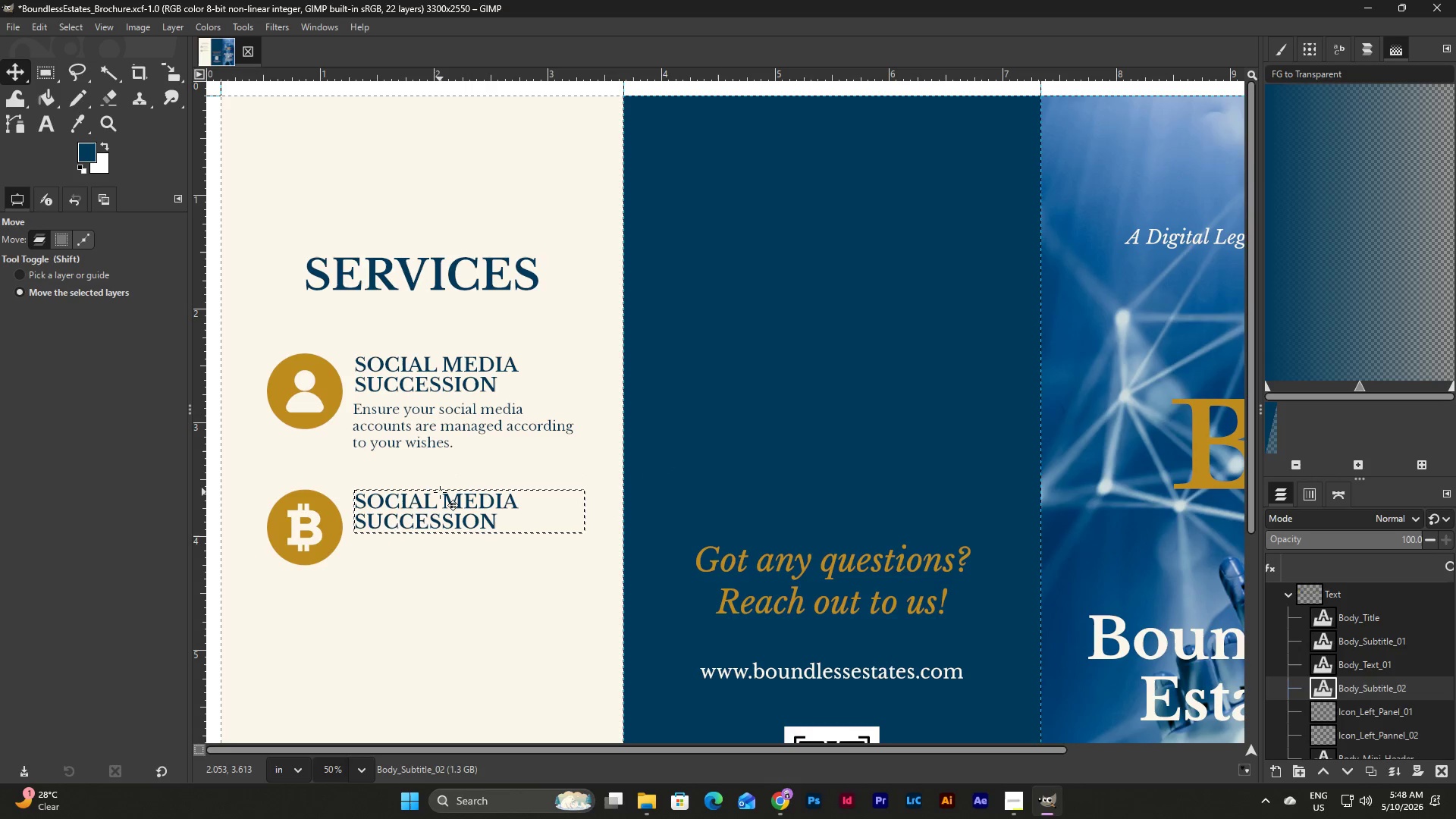 
key(ArrowDown)
 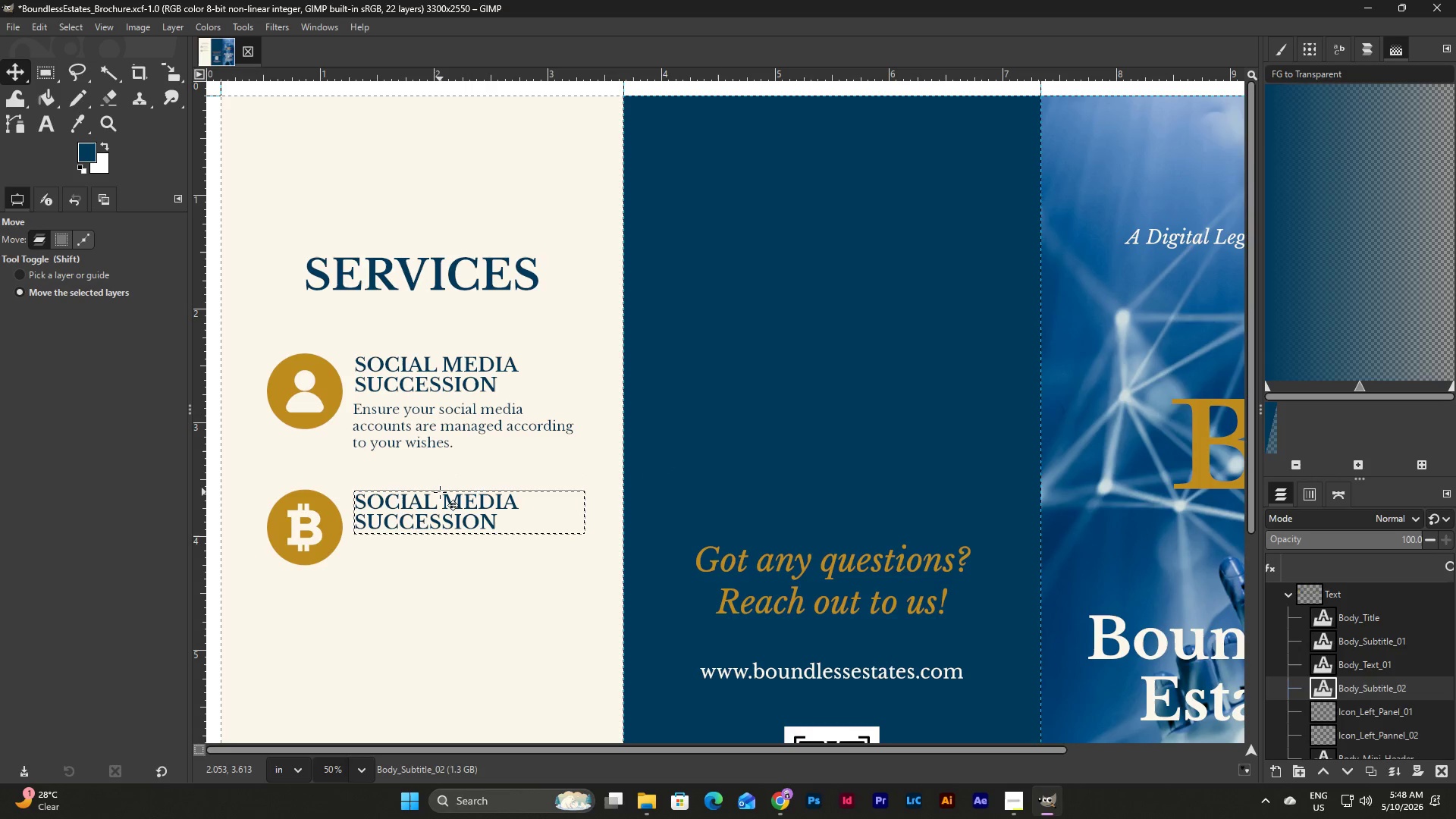 
key(ArrowDown)
 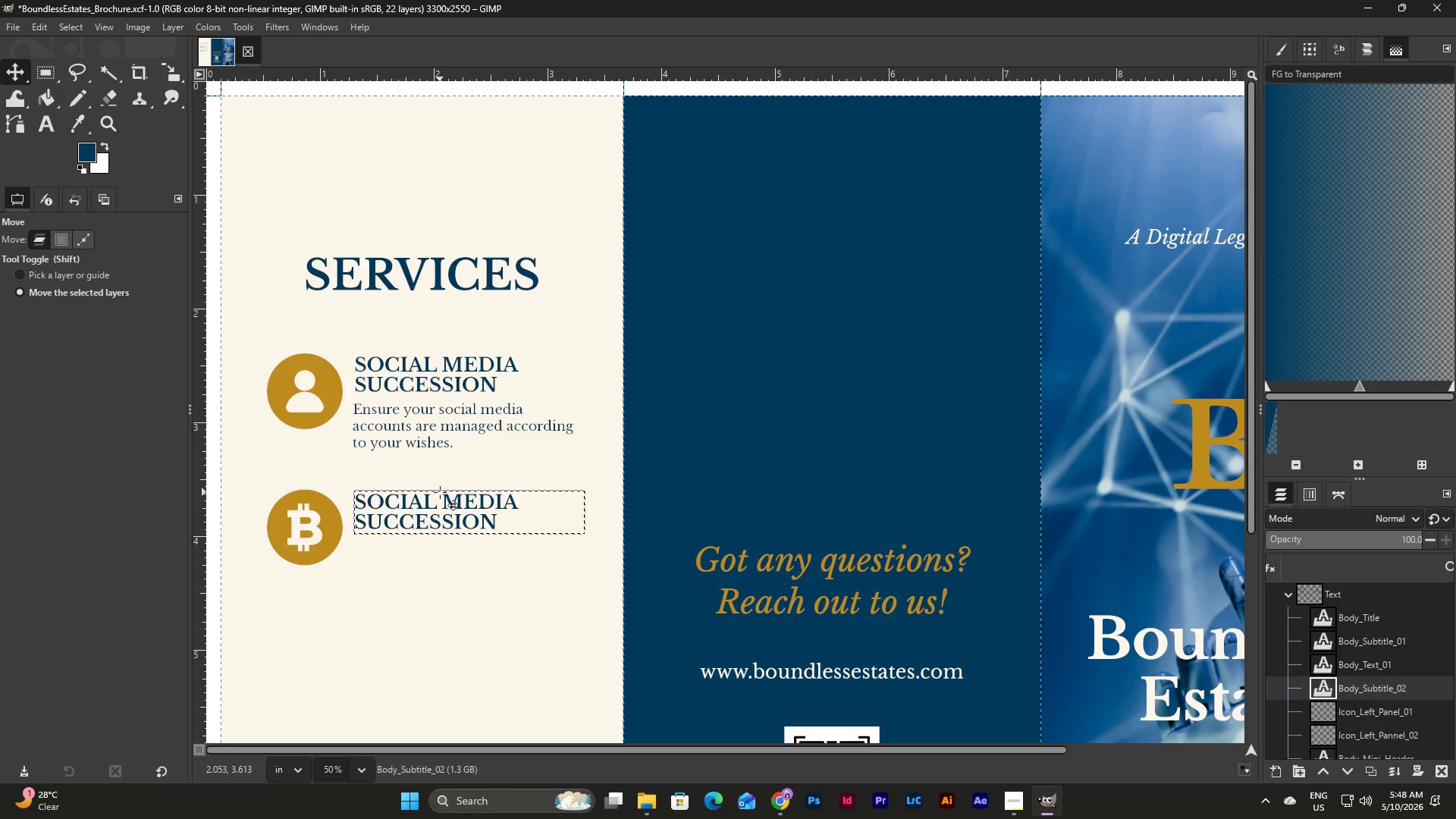 
key(ArrowDown)
 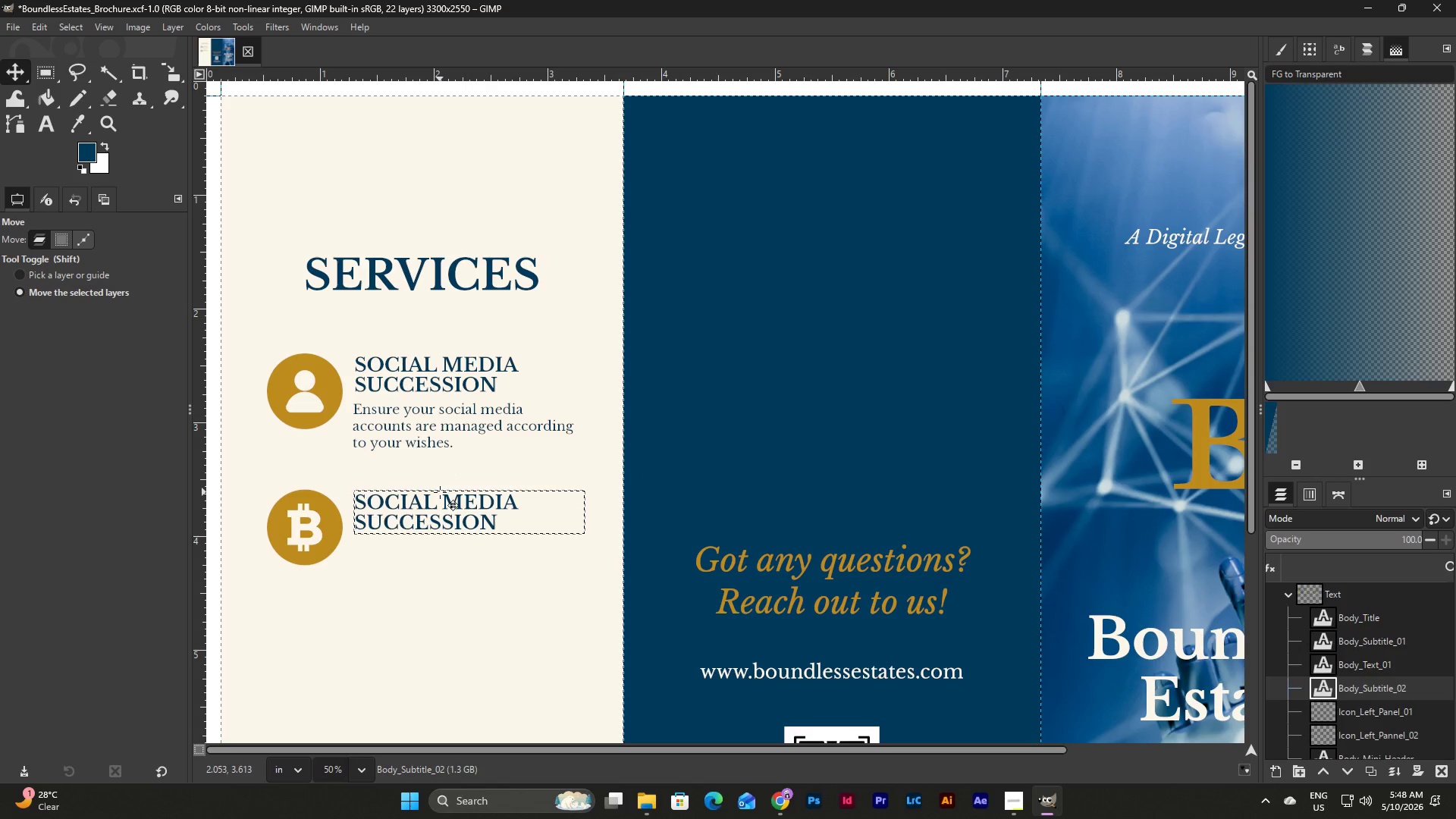 
key(ArrowDown)
 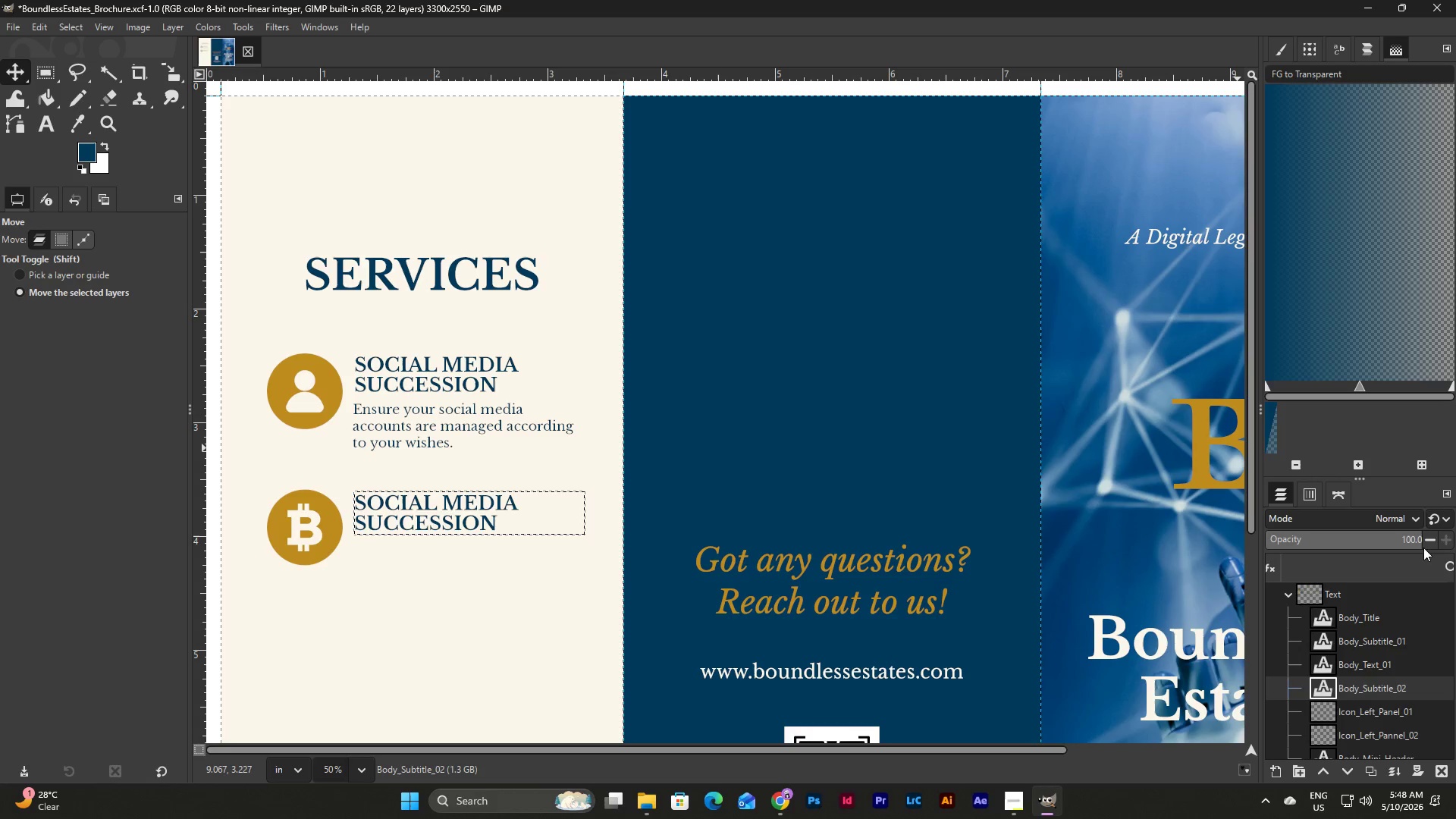 
hold_key(key=ShiftLeft, duration=1.05)
left_click([1383, 731])
 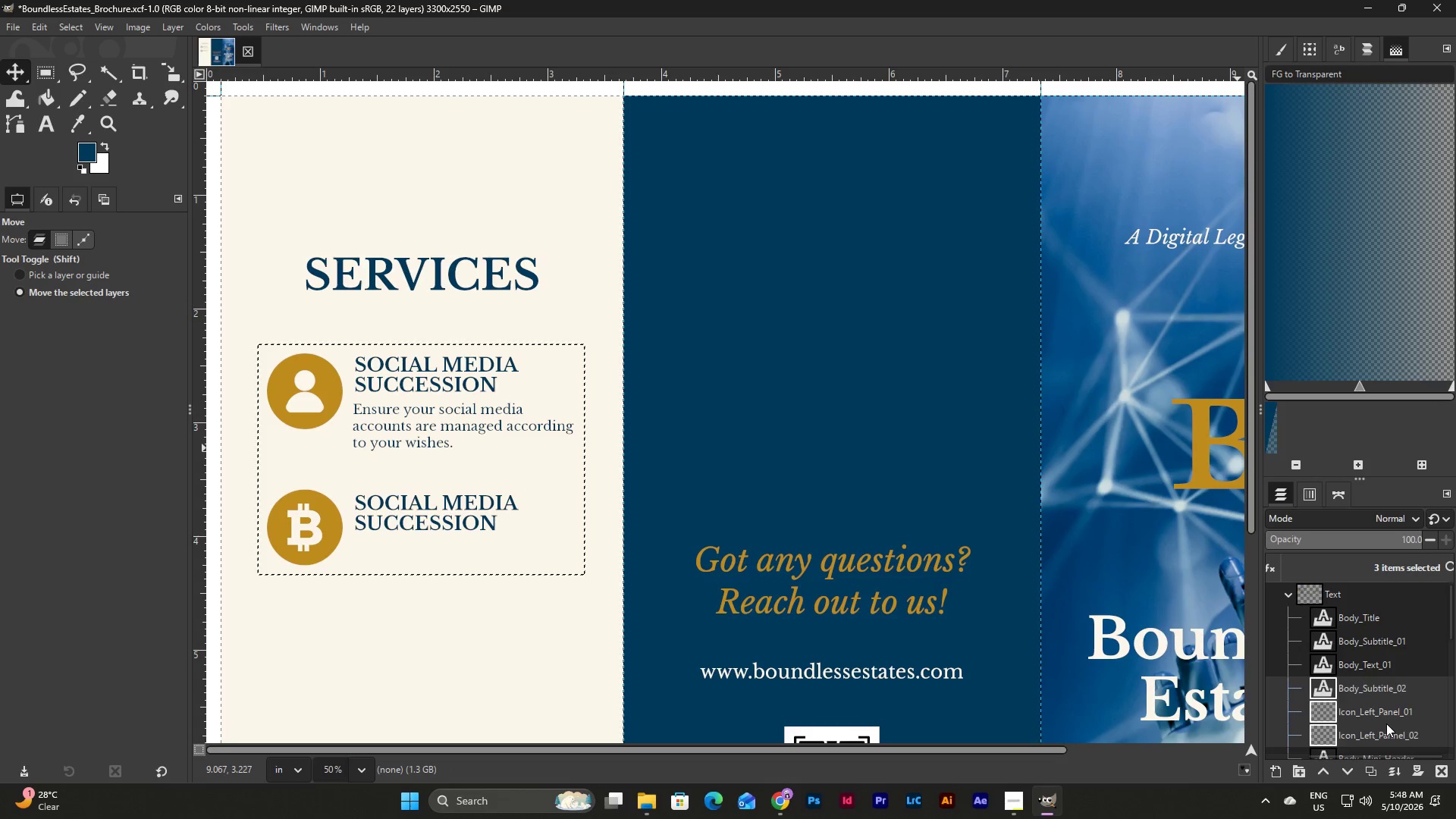 
double_click([1390, 739])
 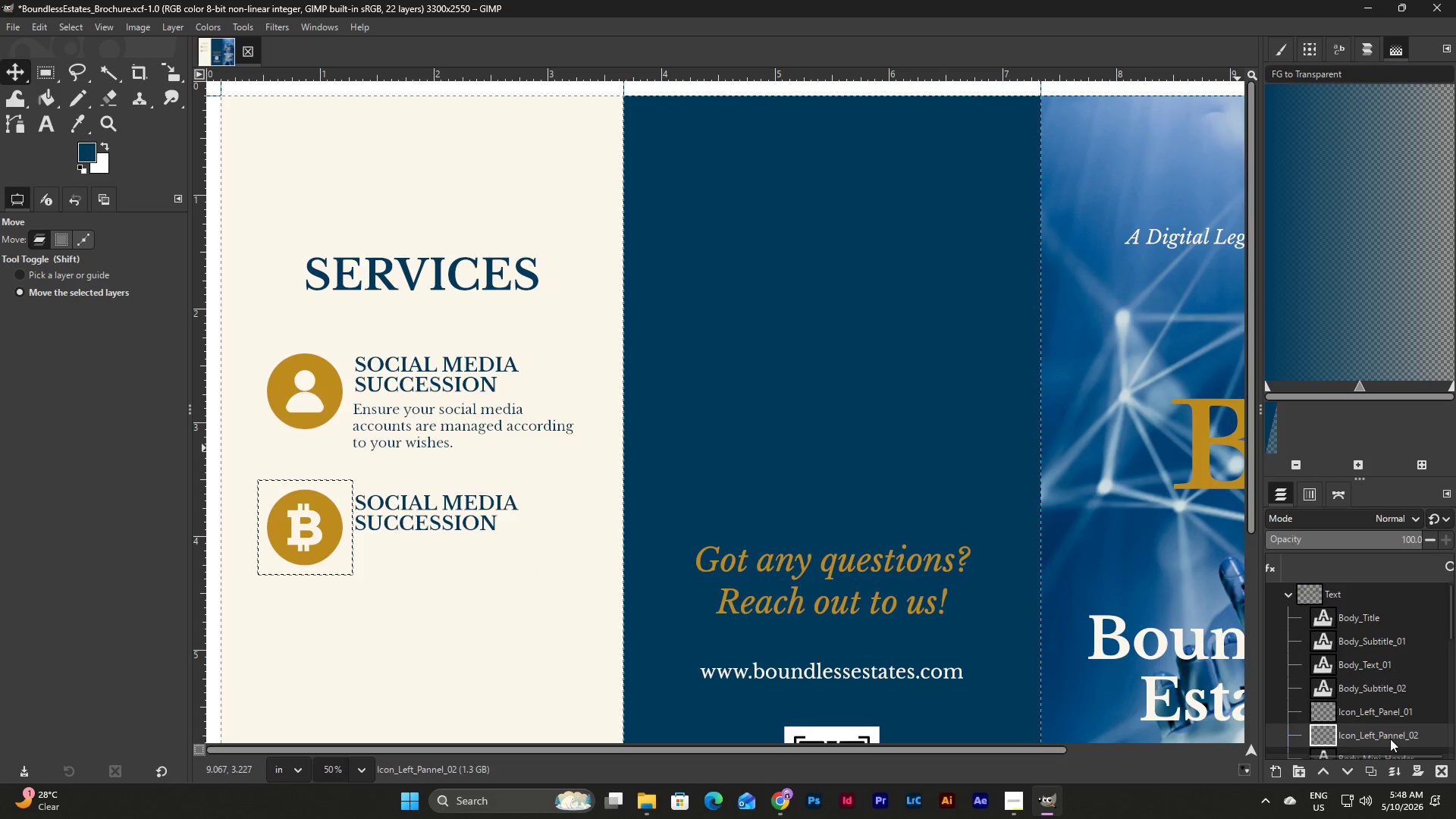 
hold_key(key=ShiftLeft, duration=0.97)
left_click([1381, 688])
 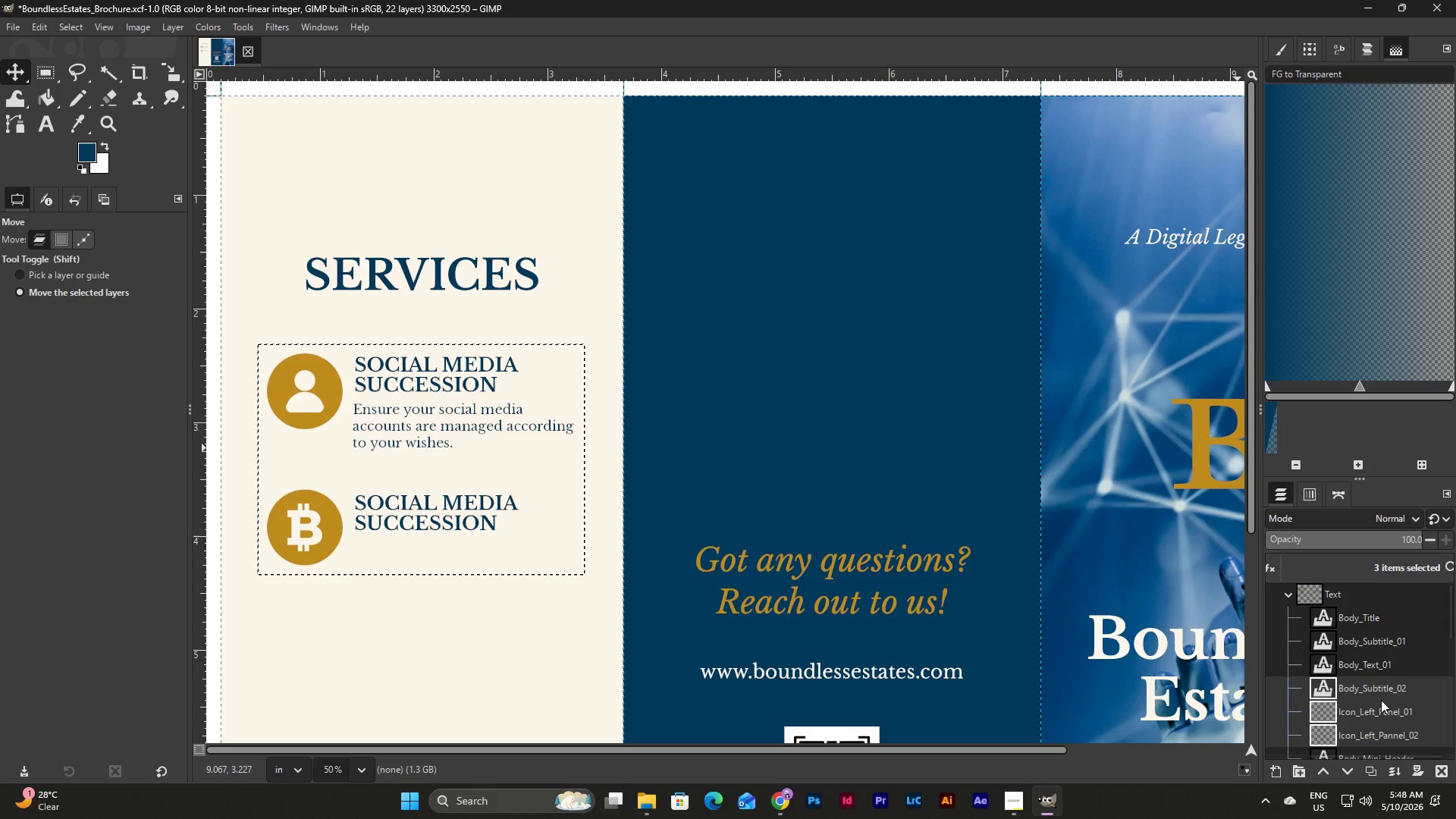 
left_click([1381, 734])
 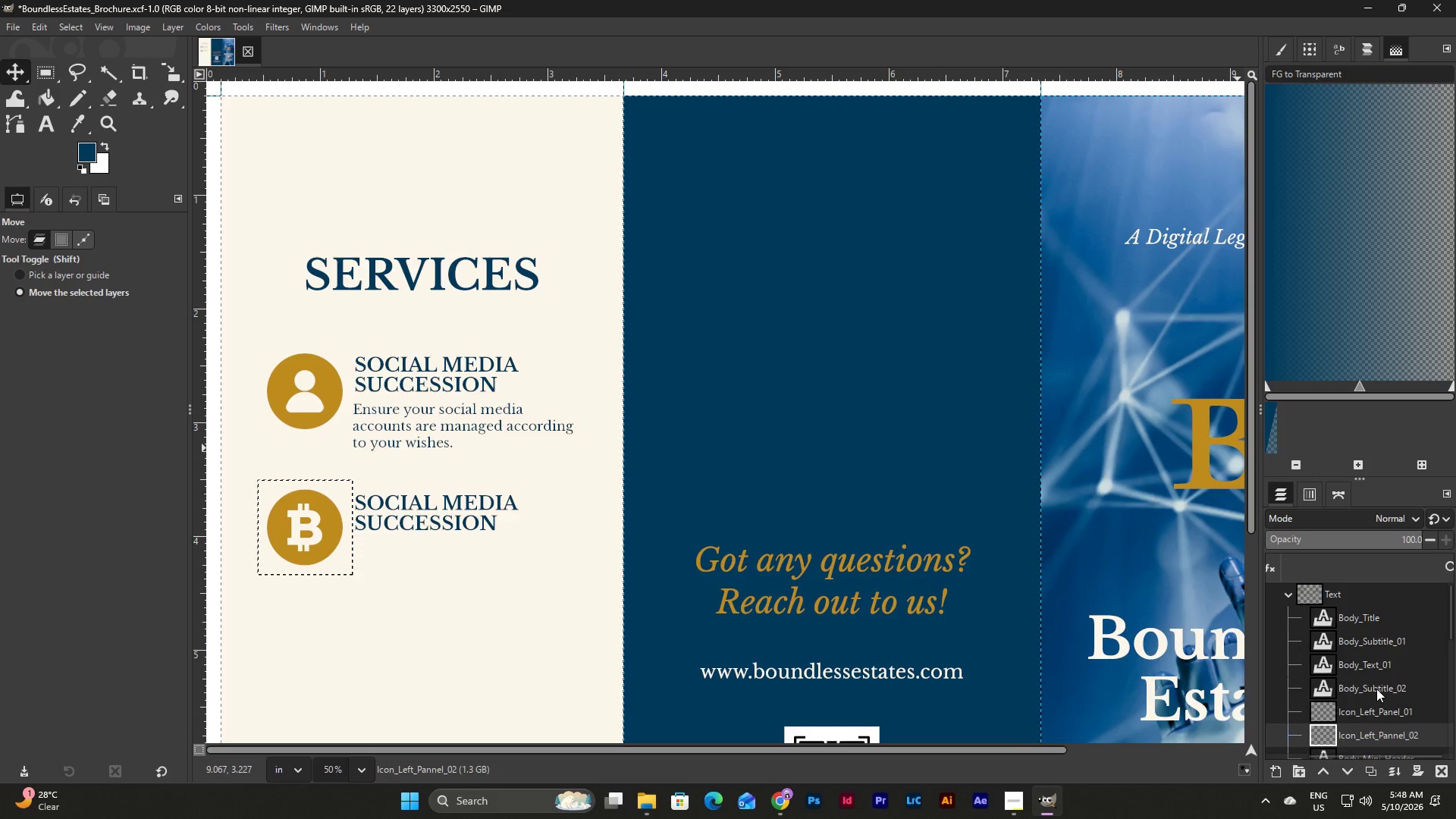 
hold_key(key=ControlLeft, duration=0.77)
left_click([1379, 683])
 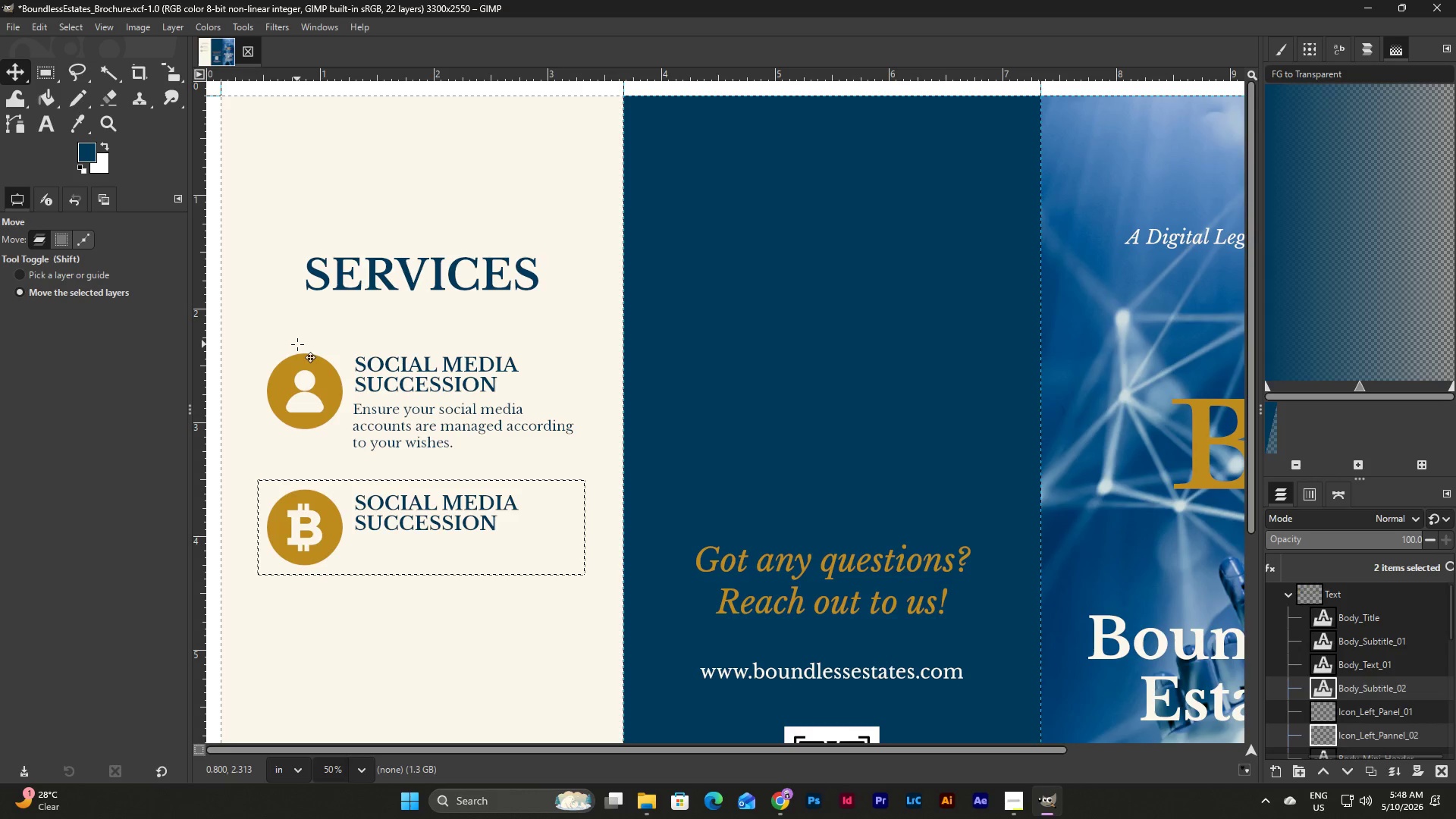 
left_click([8, 71])
 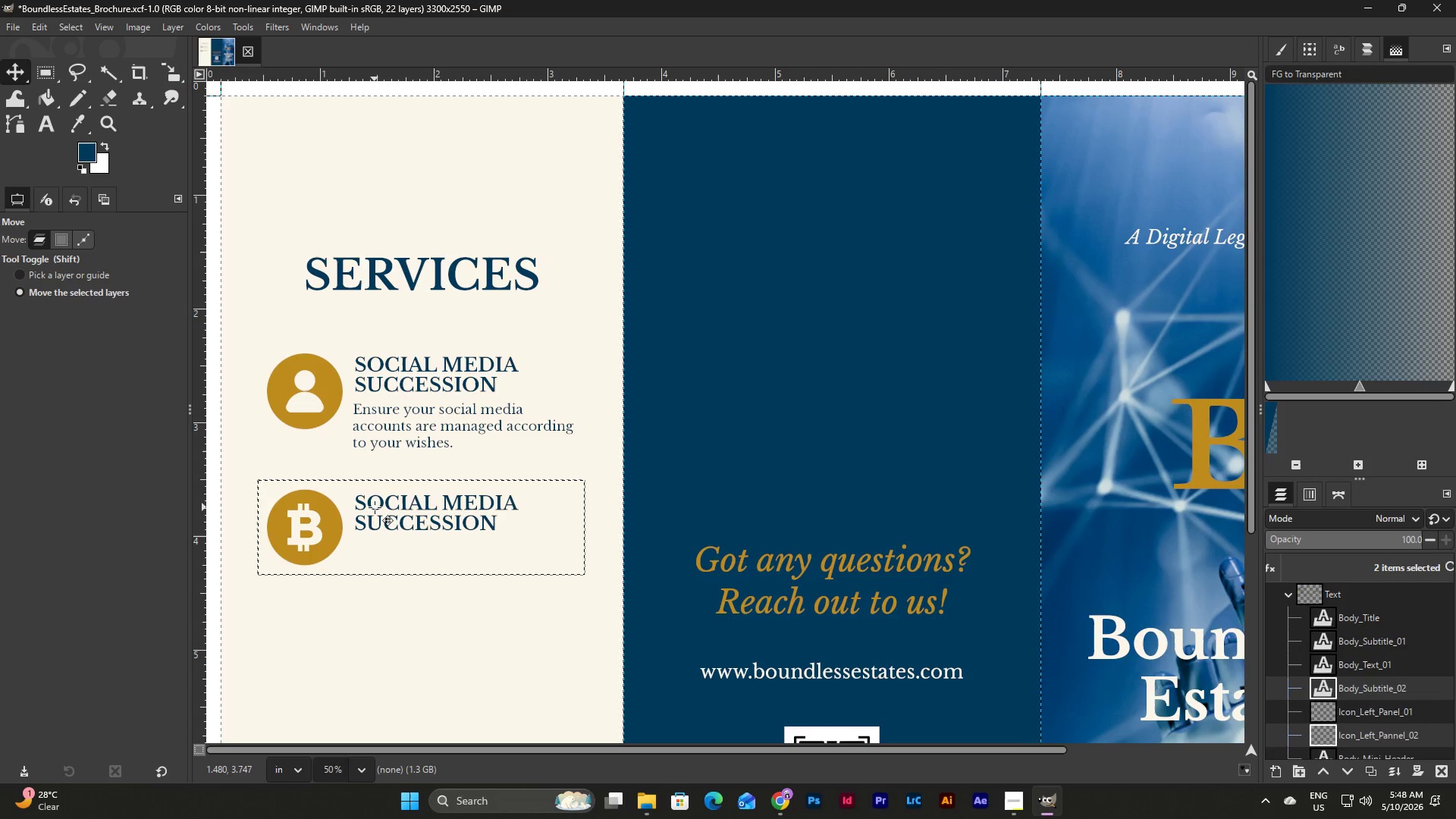 
wait(9.42)
 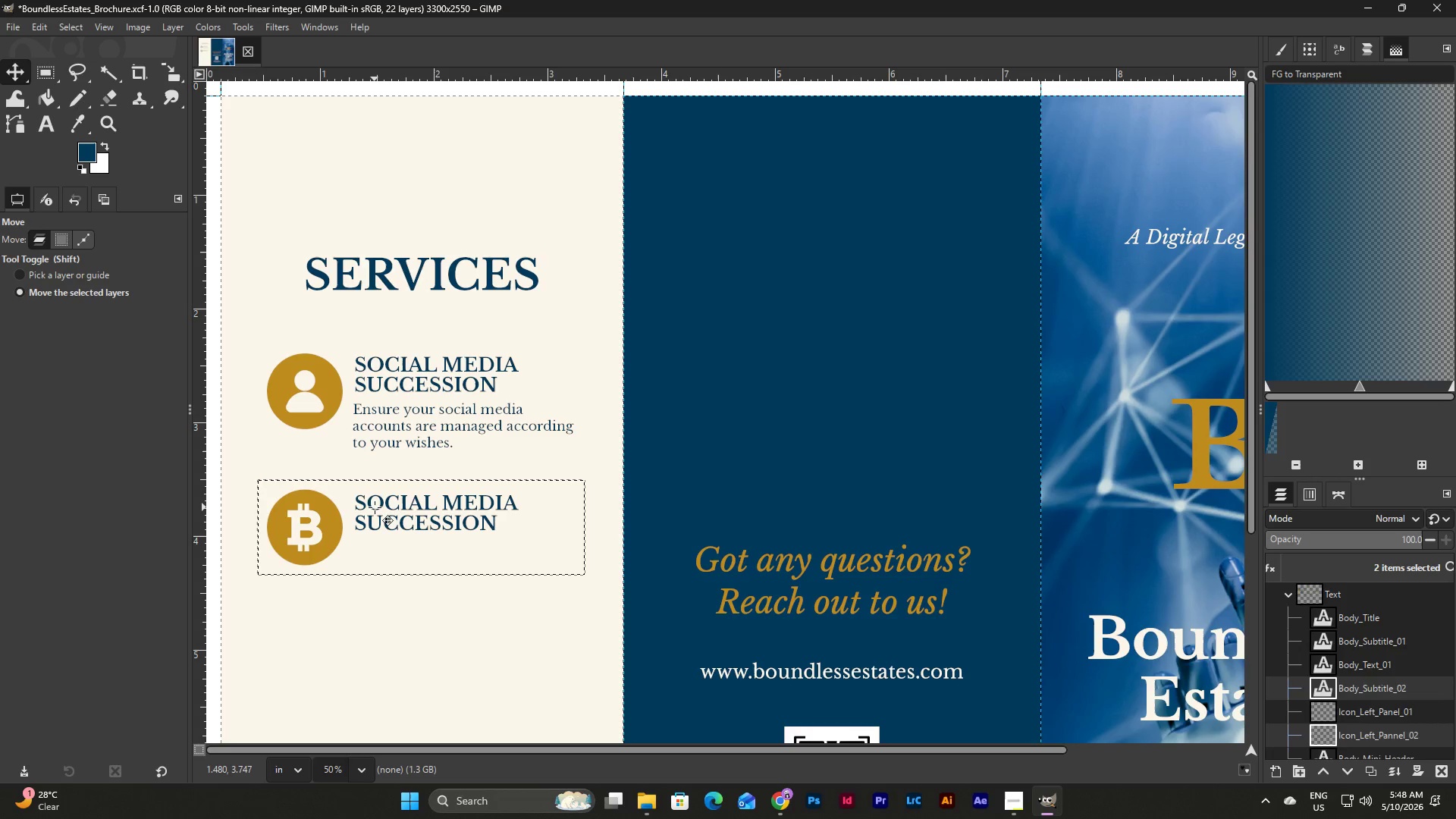 
left_click([1313, 496])
 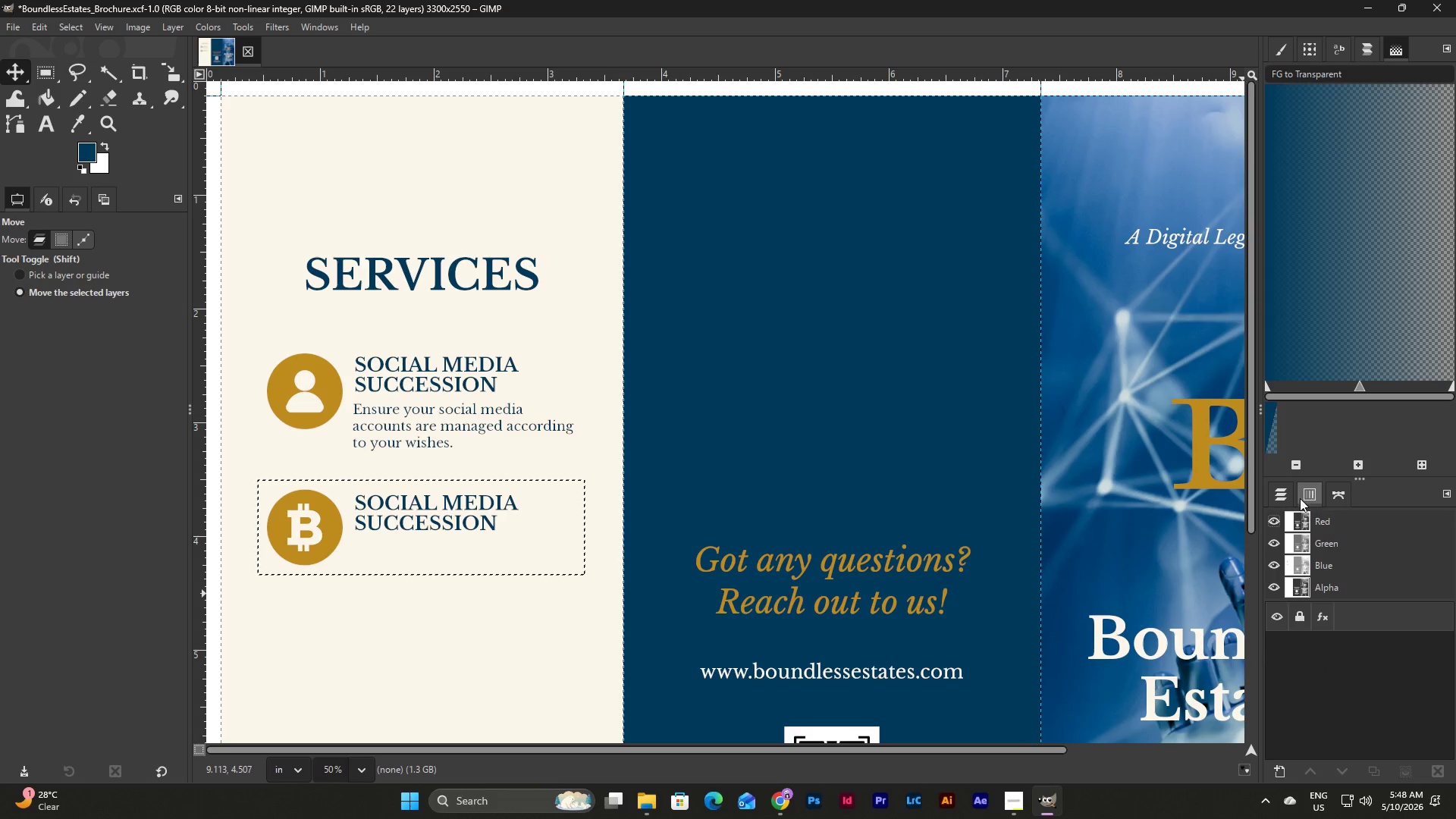 
left_click([1291, 497])
 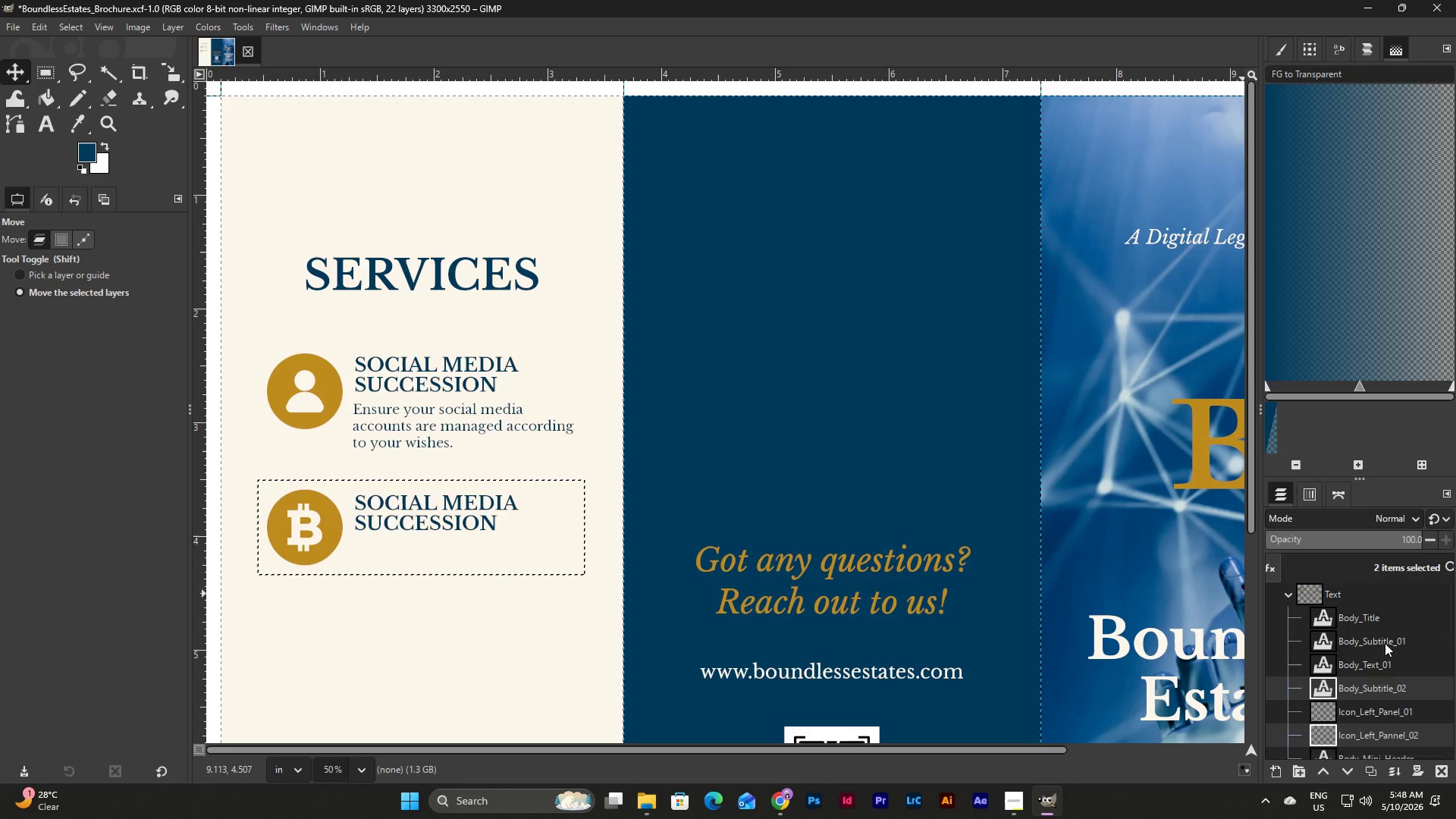 
left_click([1373, 714])
 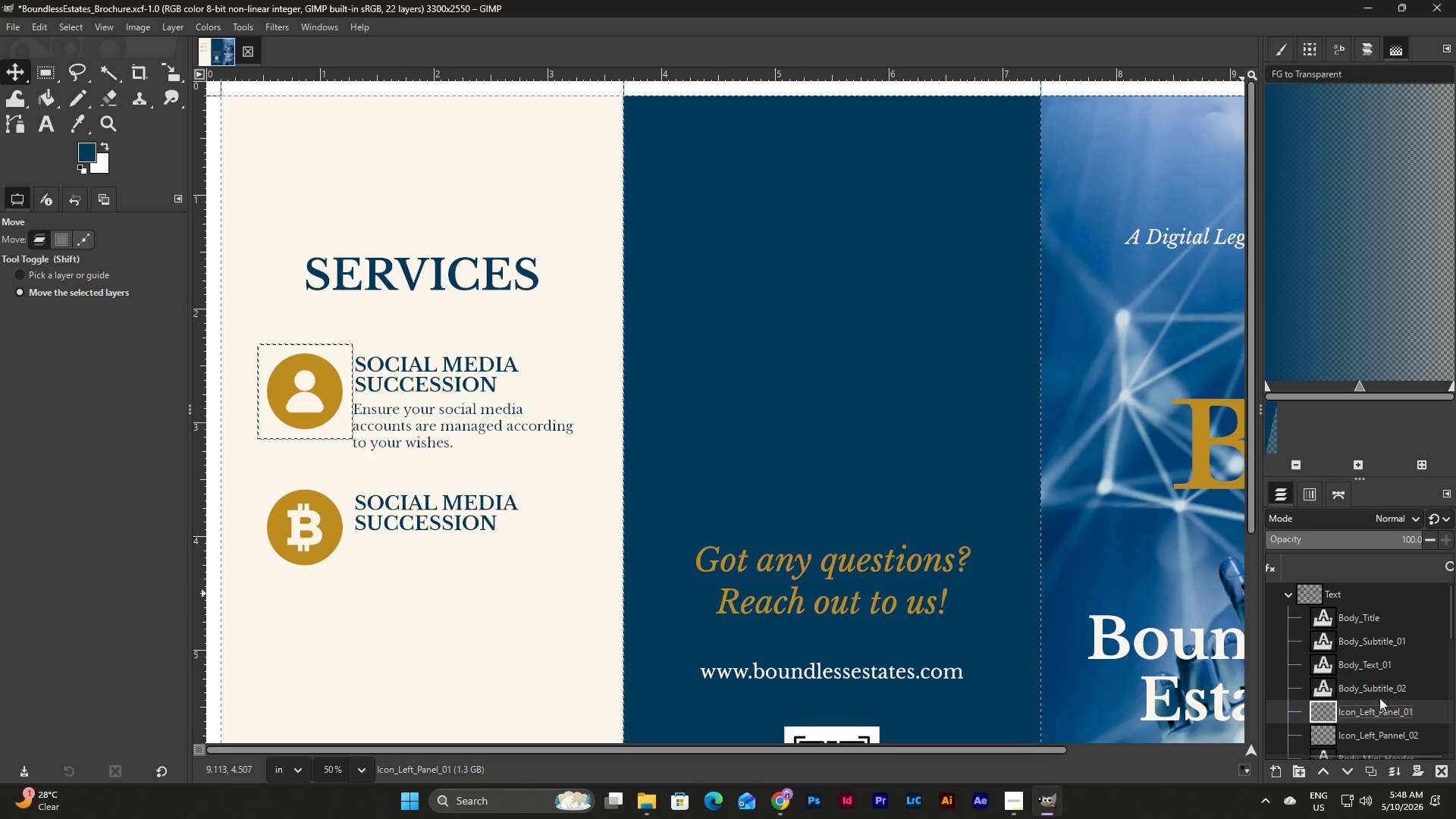 
left_click([1379, 687])
 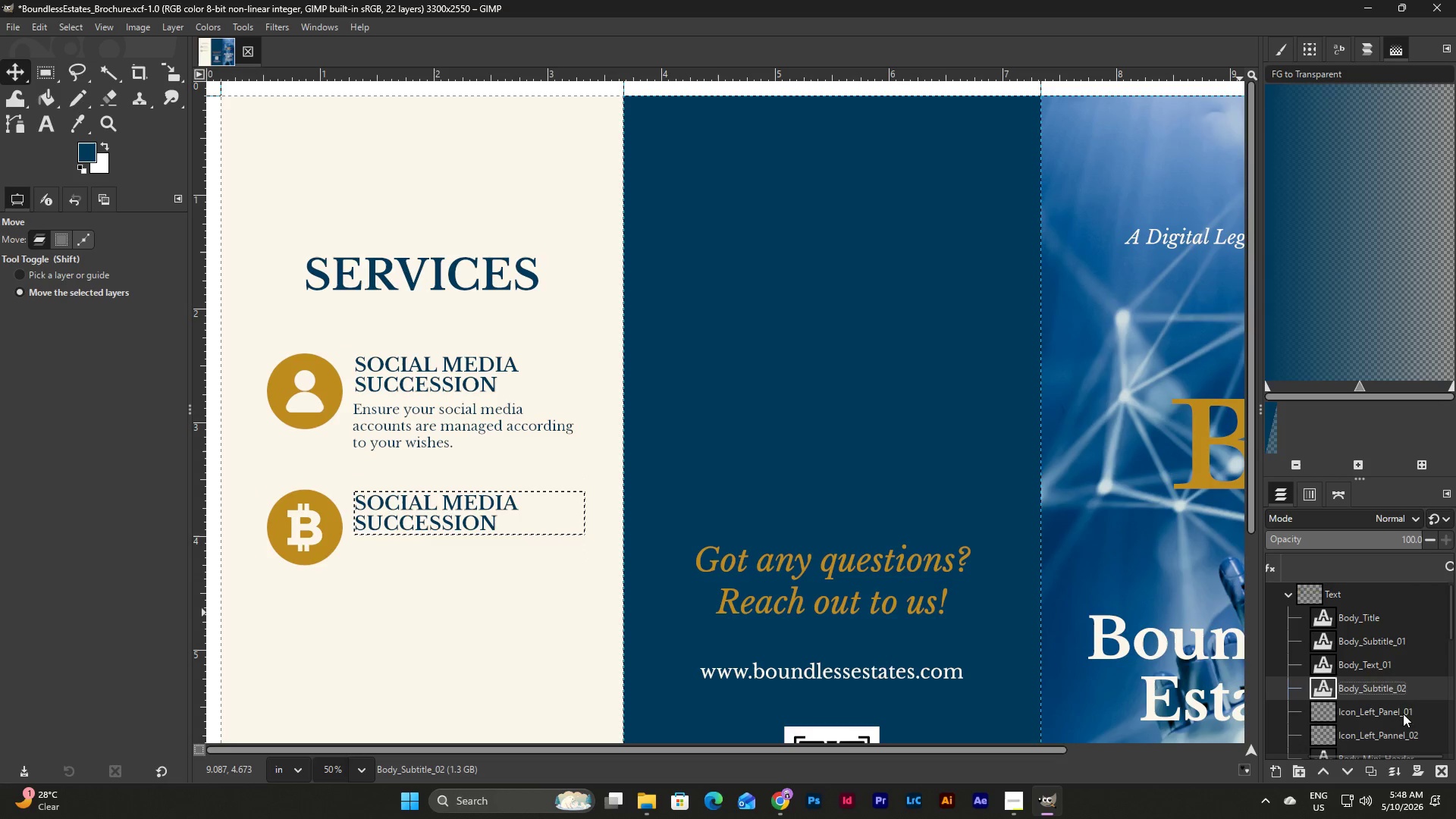 
wait(5.14)
 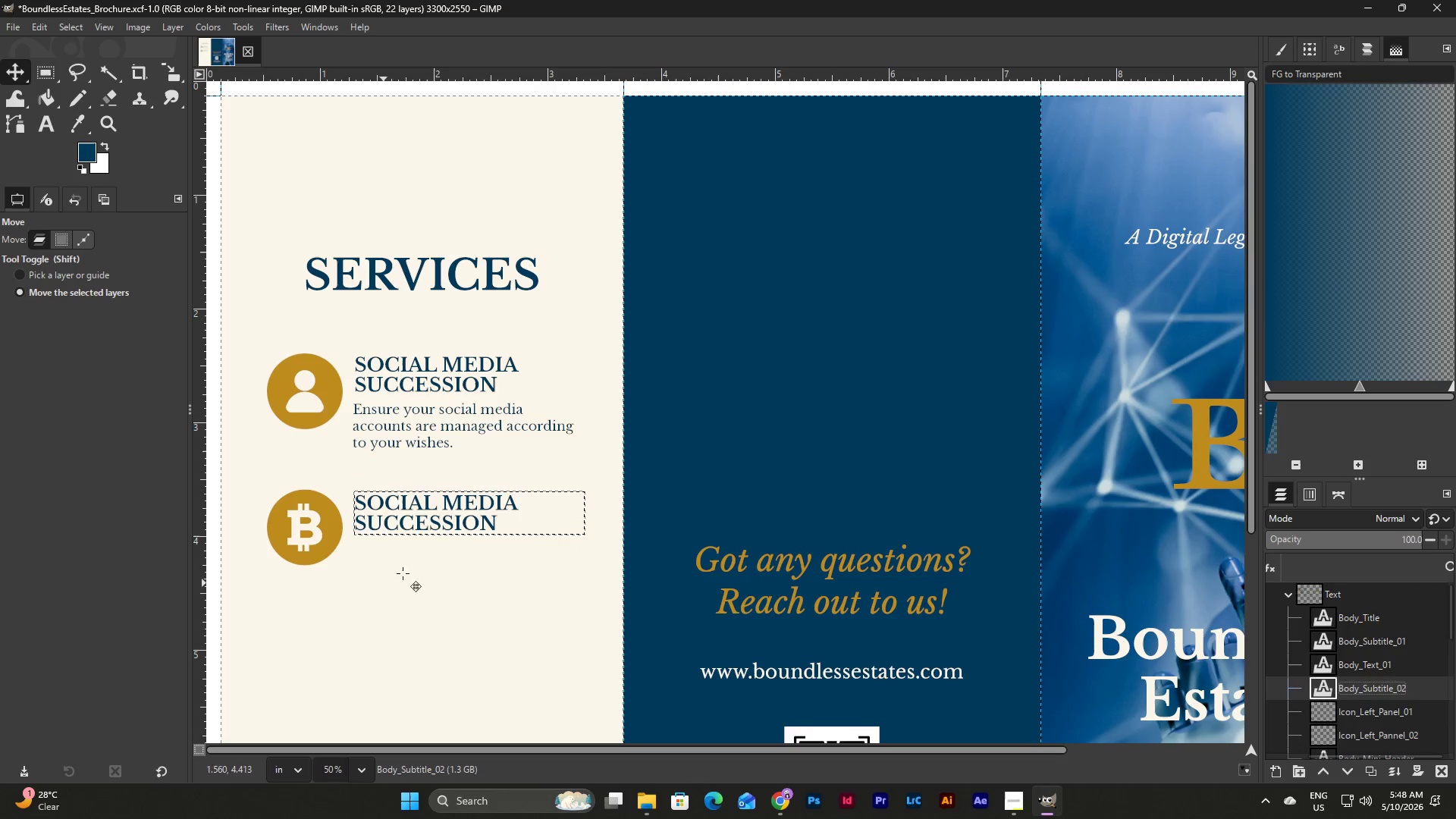 
left_click([1382, 664])
 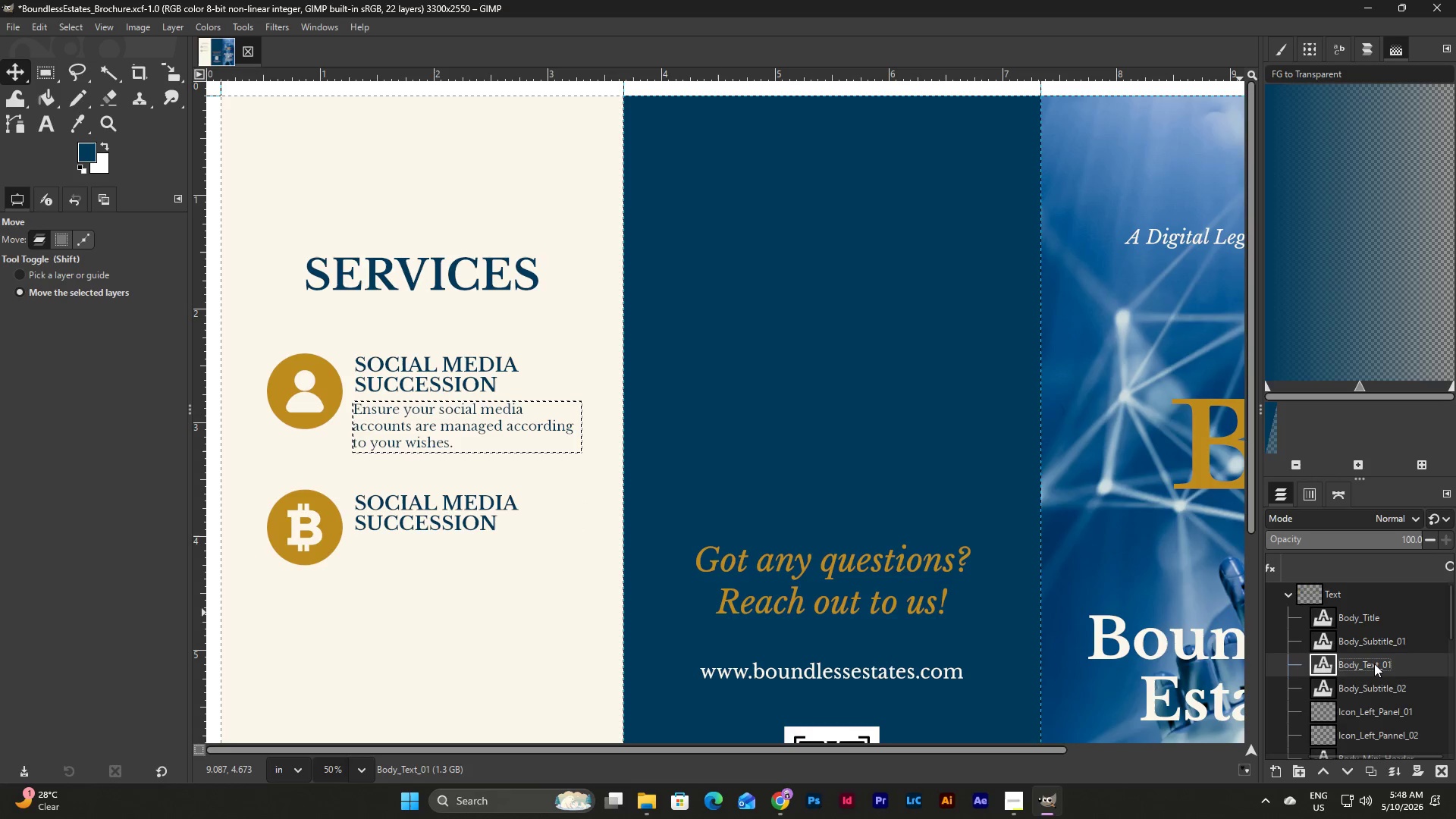 
left_click_drag(start_coordinate=[1373, 662], to_coordinate=[1377, 692])
 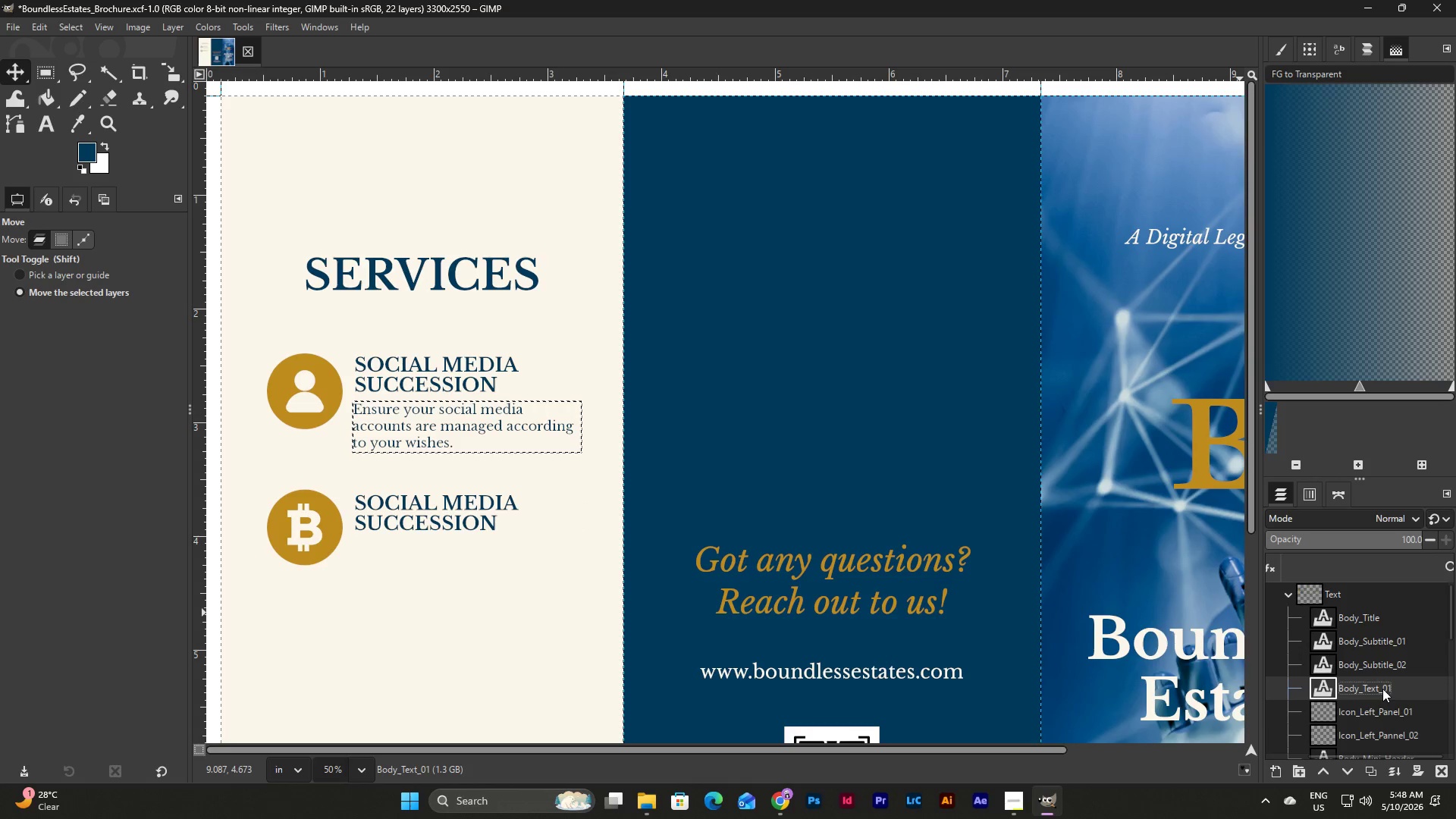 
right_click([1382, 689])
 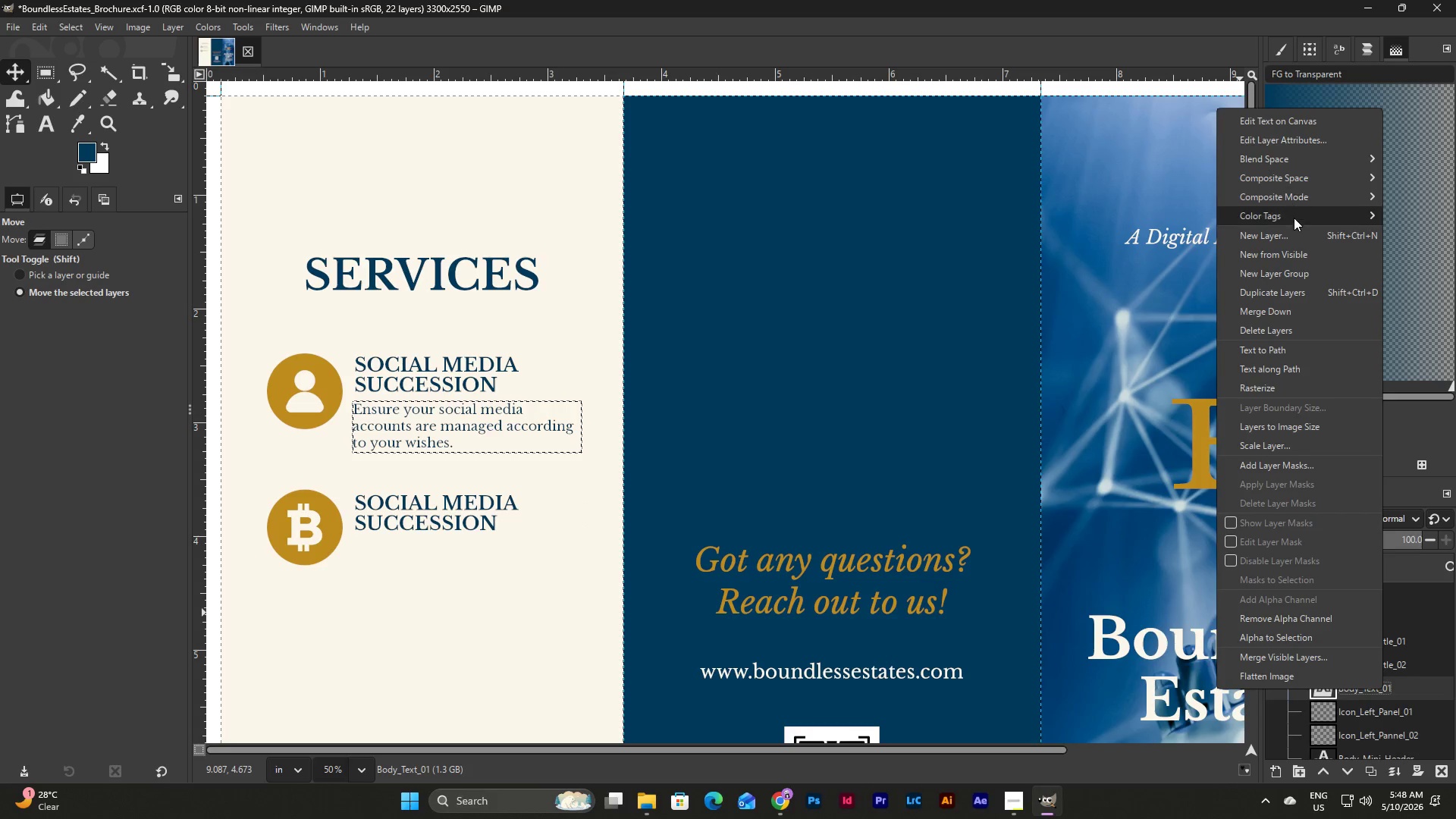 
left_click([1296, 291])
 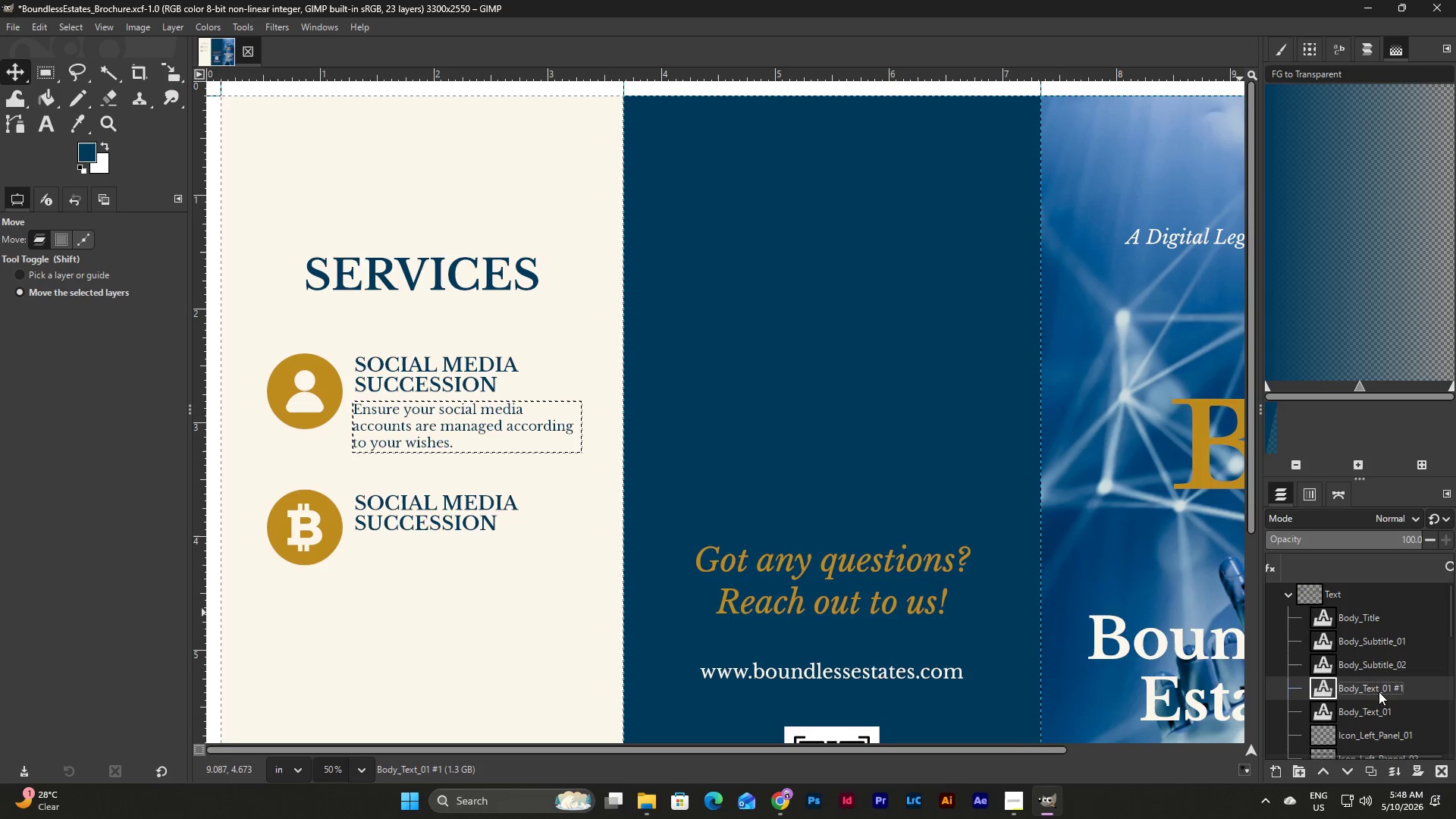 
left_click_drag(start_coordinate=[1374, 686], to_coordinate=[1379, 717])
 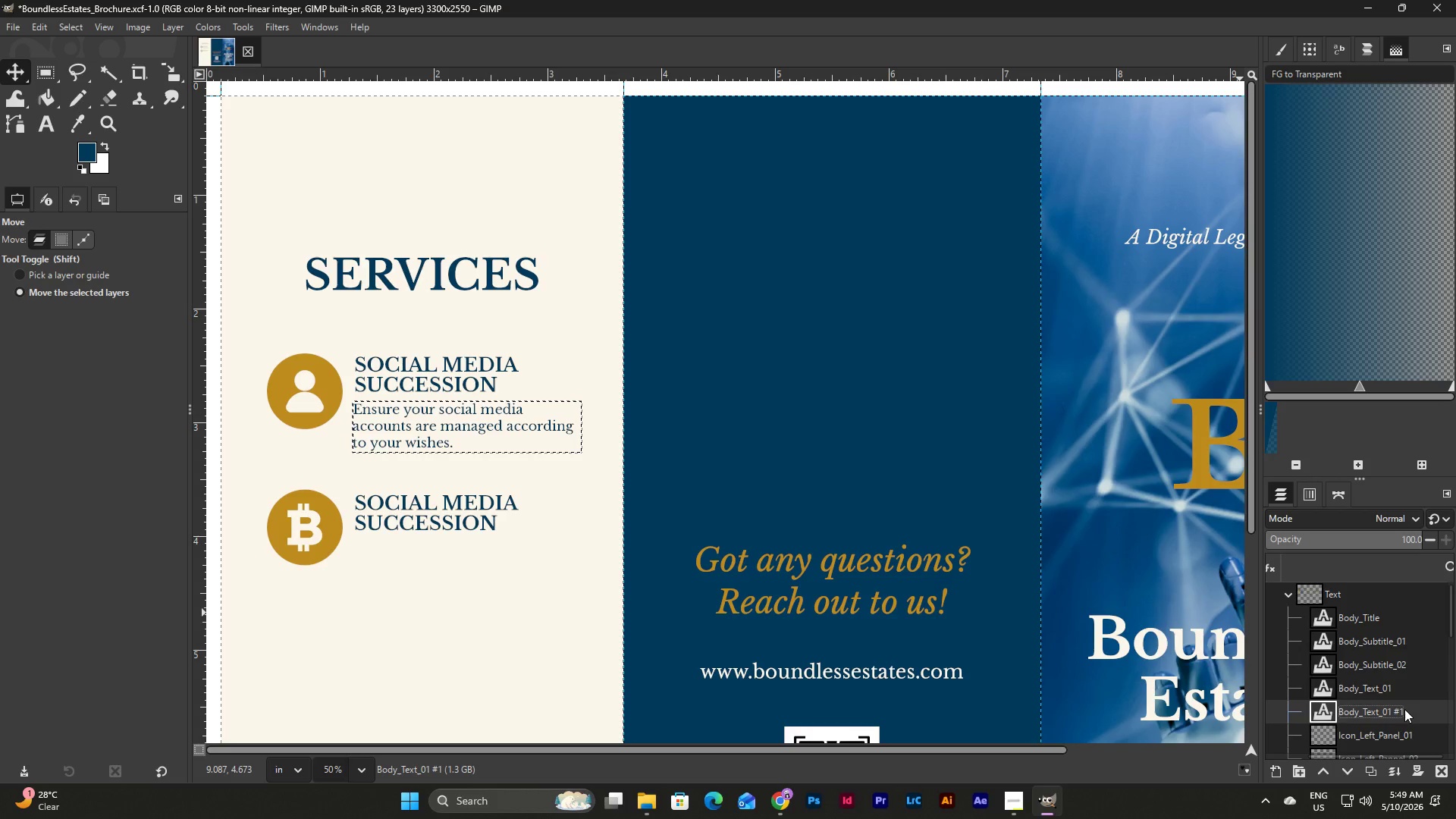 
double_click([1406, 709])
 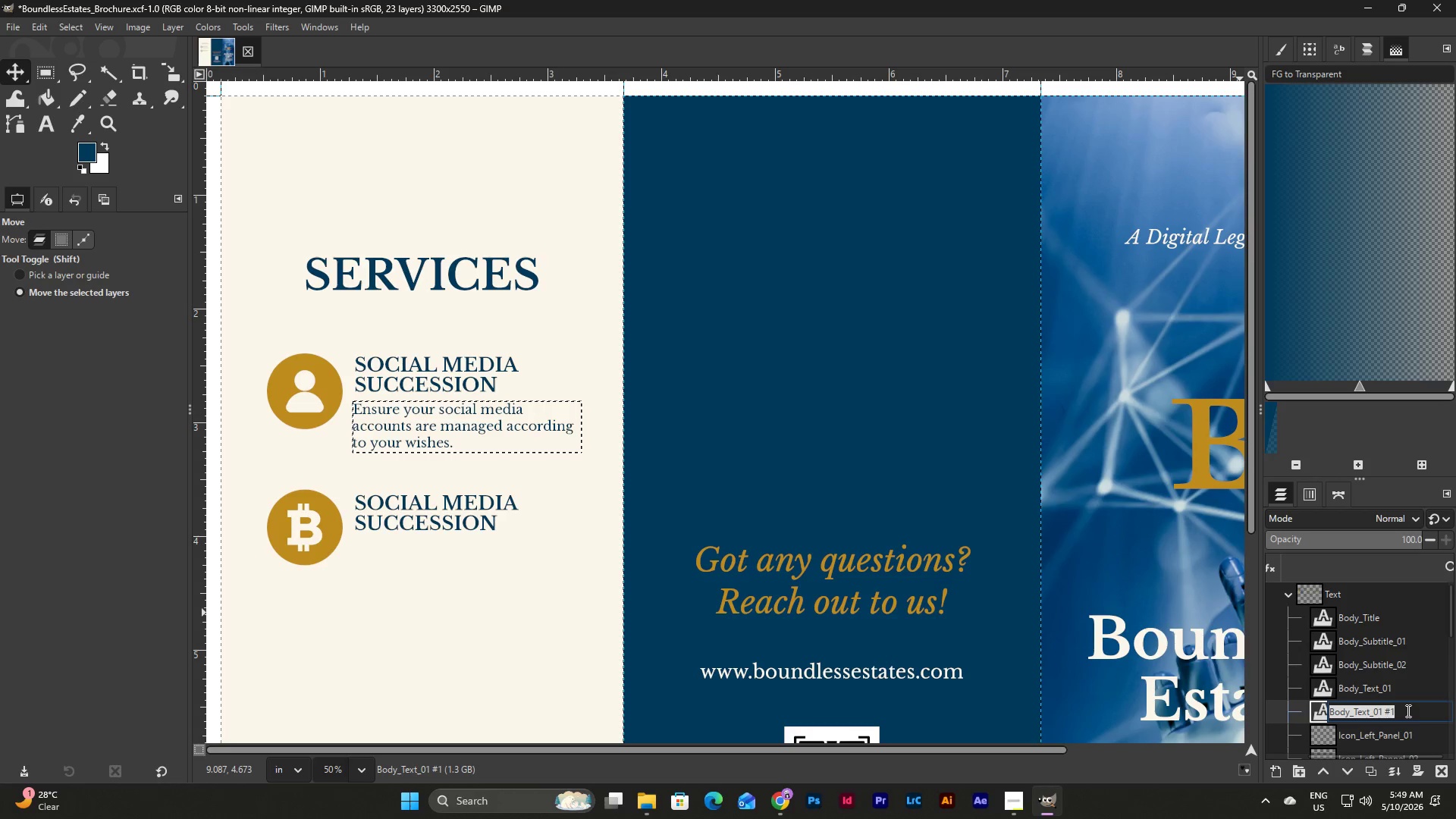 
left_click_drag(start_coordinate=[1407, 711], to_coordinate=[1376, 711])
 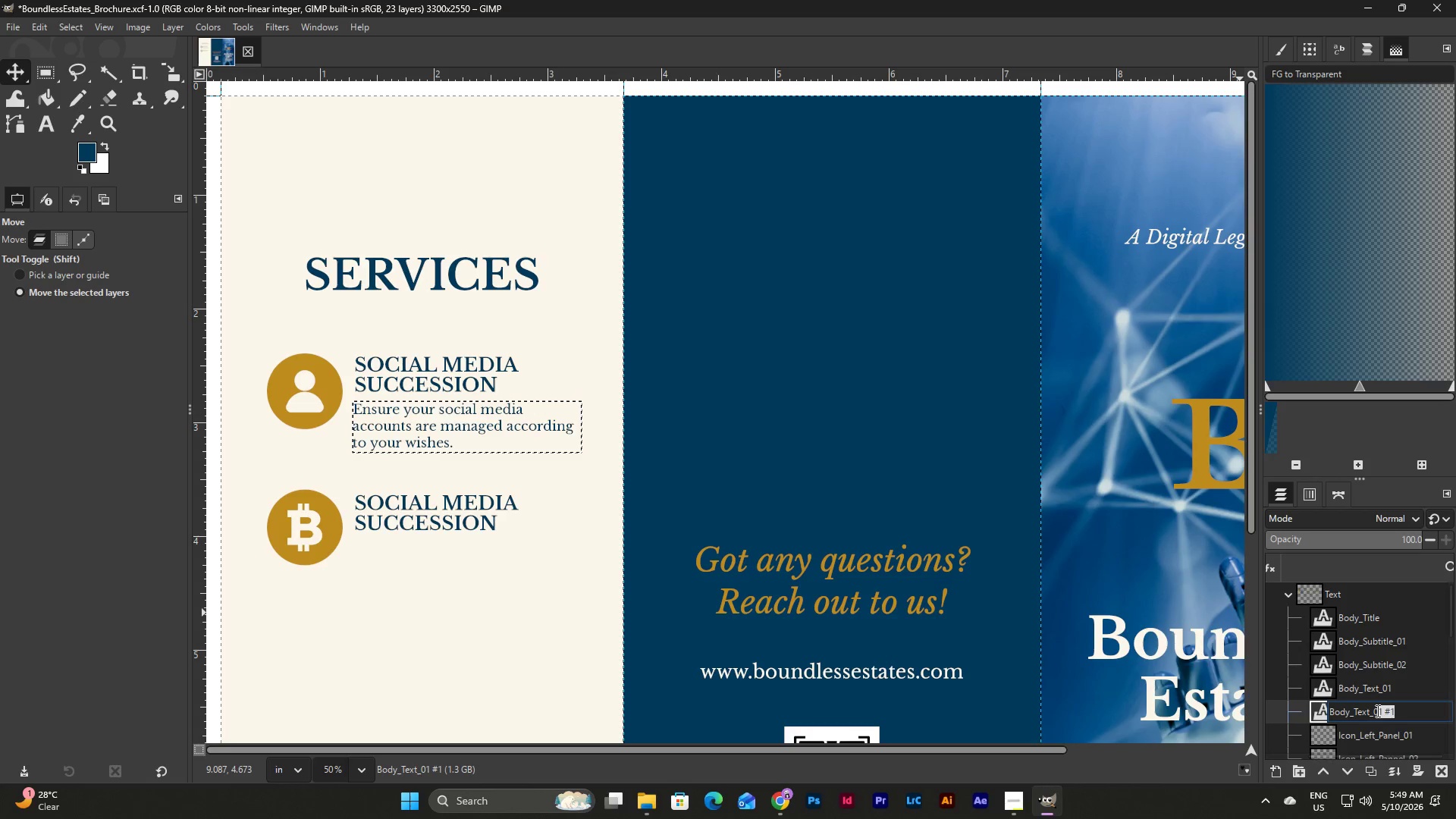 
key(Numpad2)
 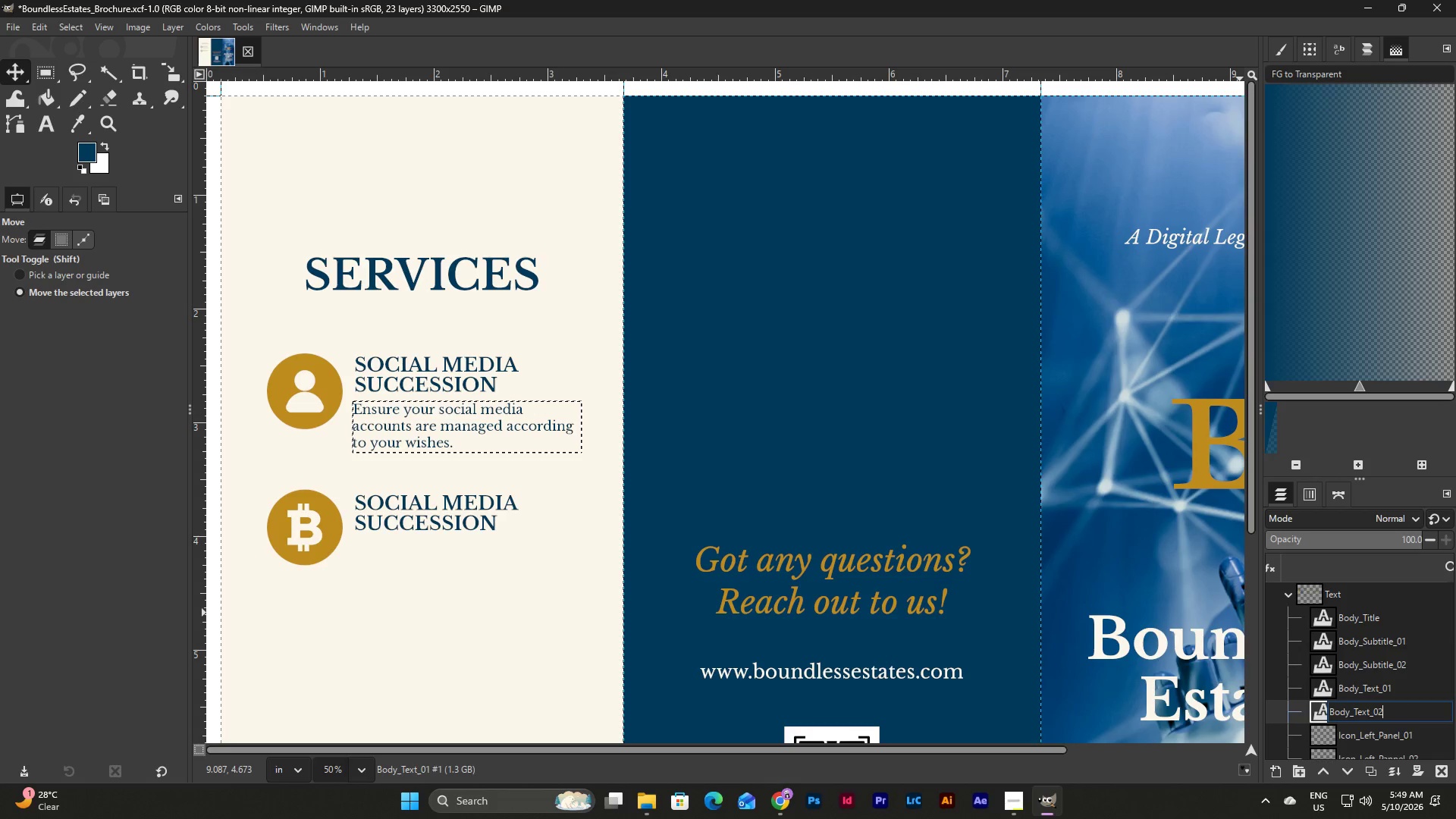 
key(NumpadEnter)
 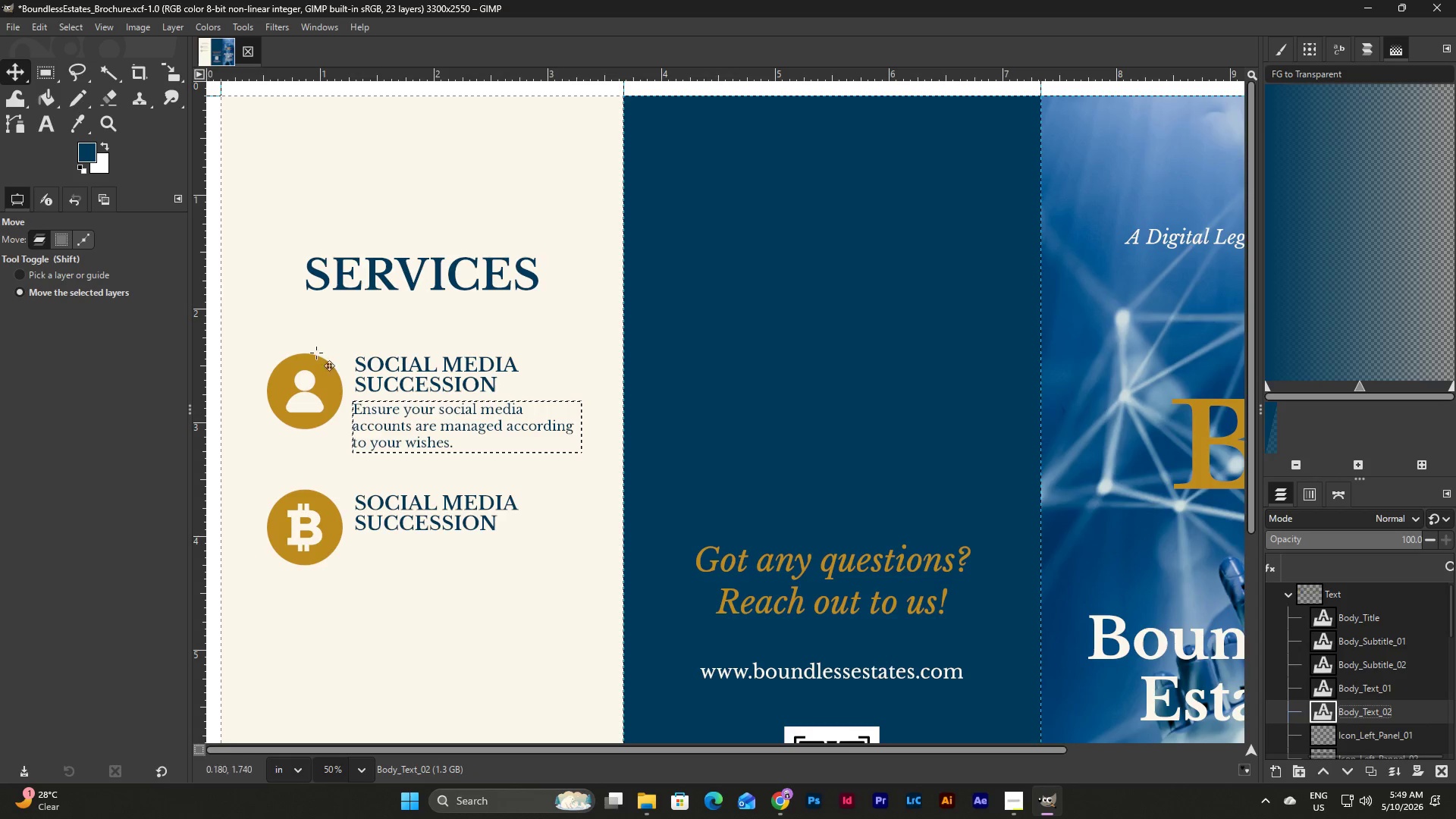 
key(Shift+ArrowDown)
 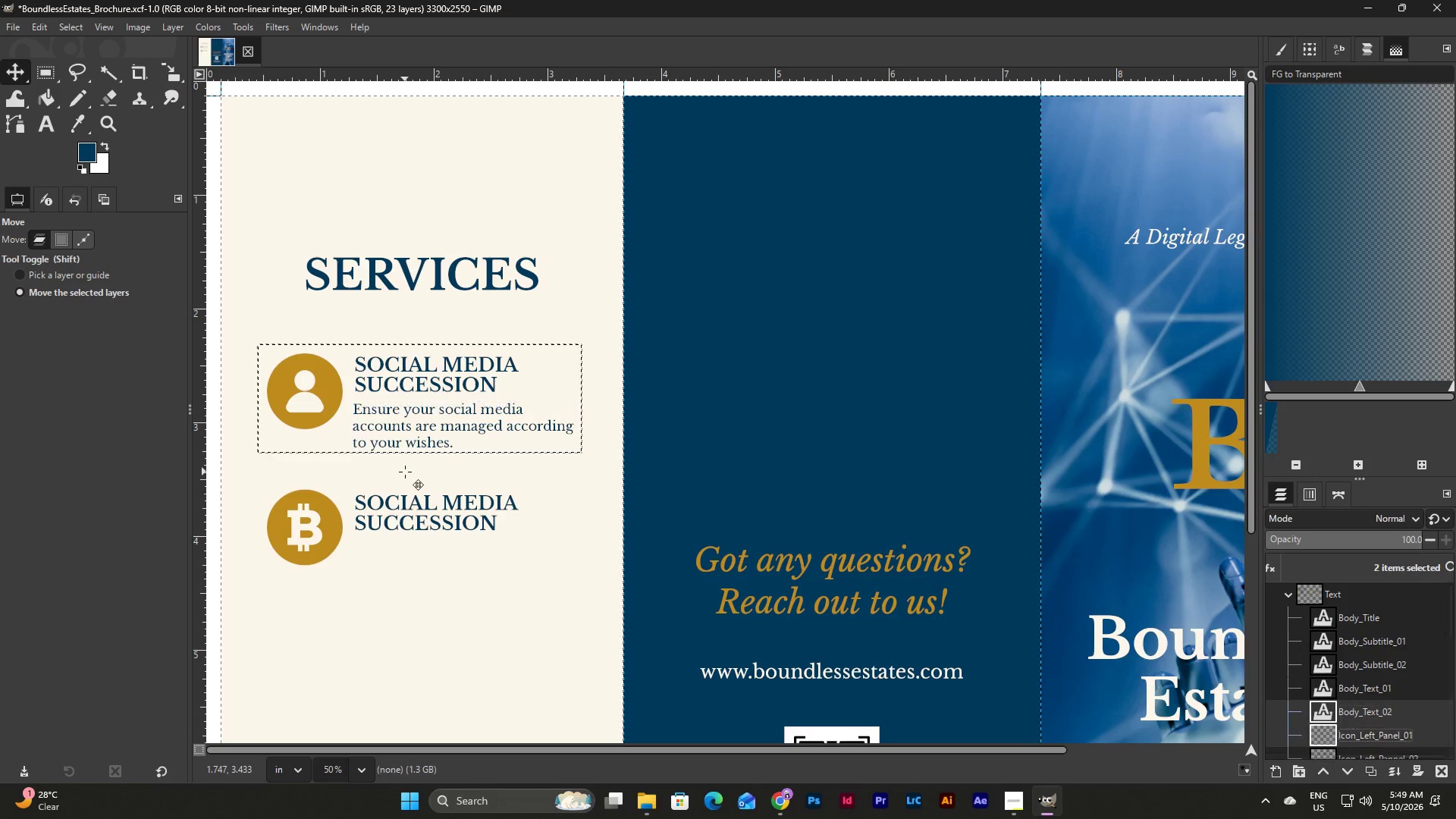 
key(Shift+ArrowDown)
 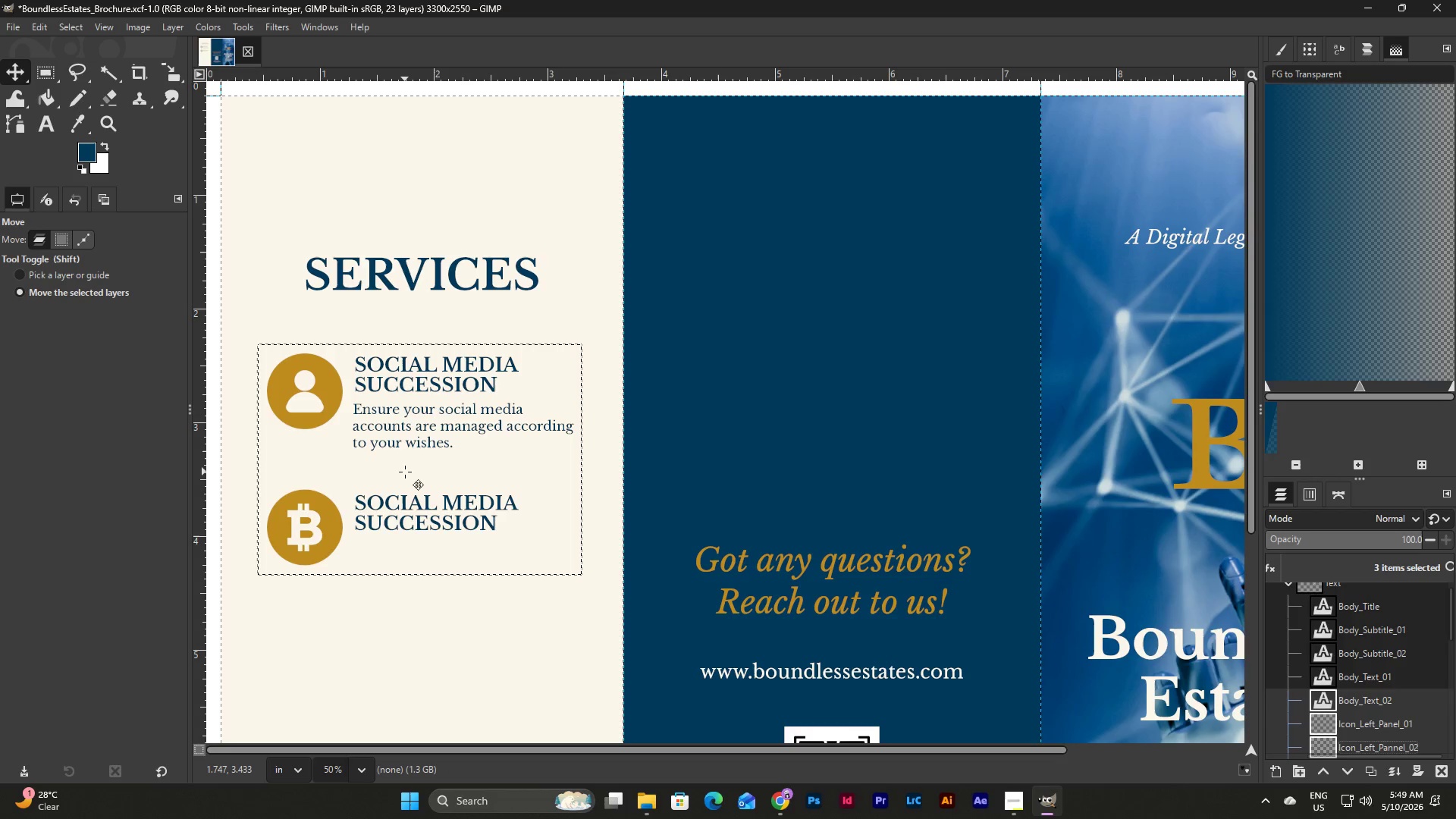 
key(Escape)
 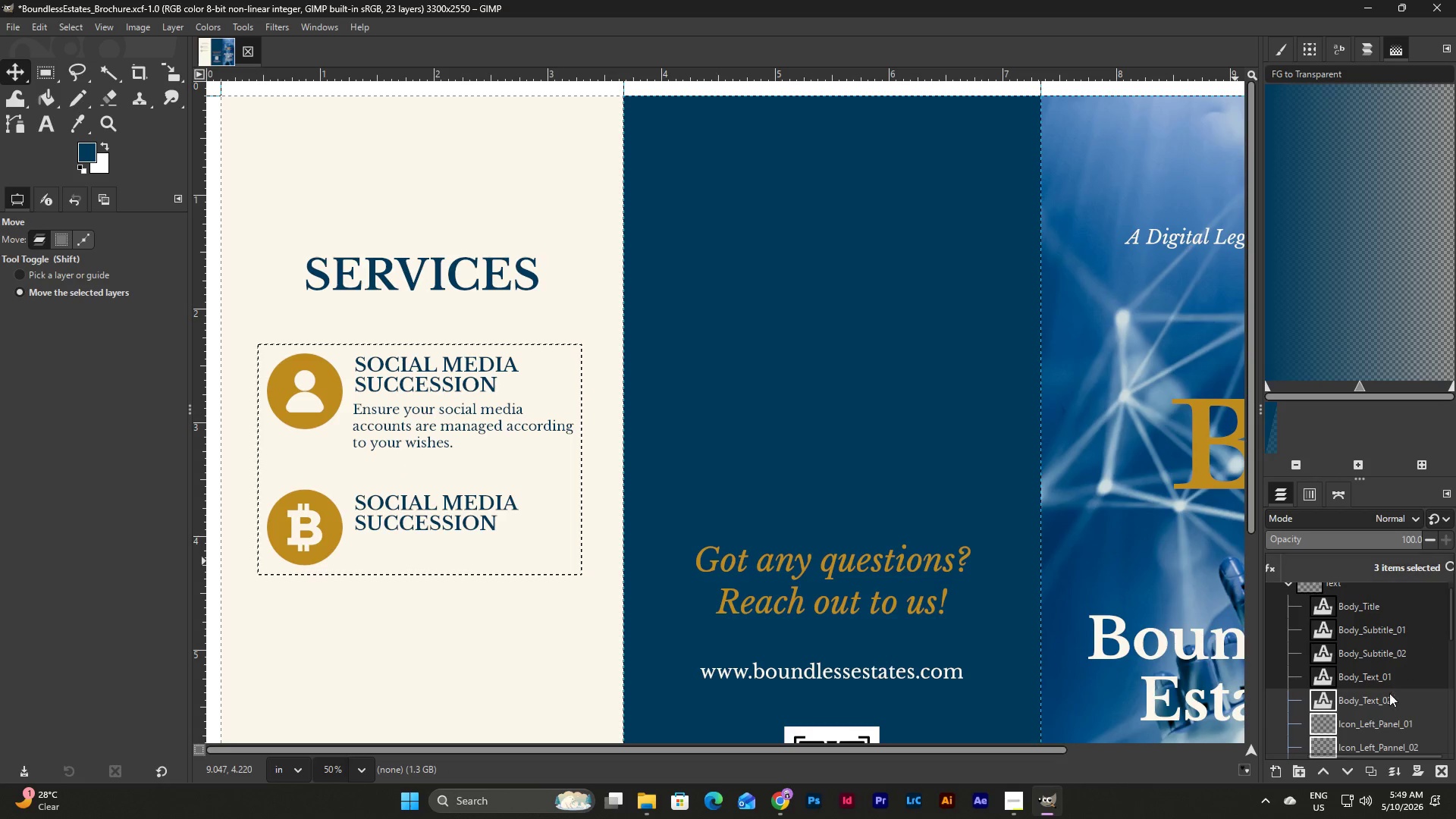 
left_click([1386, 704])
 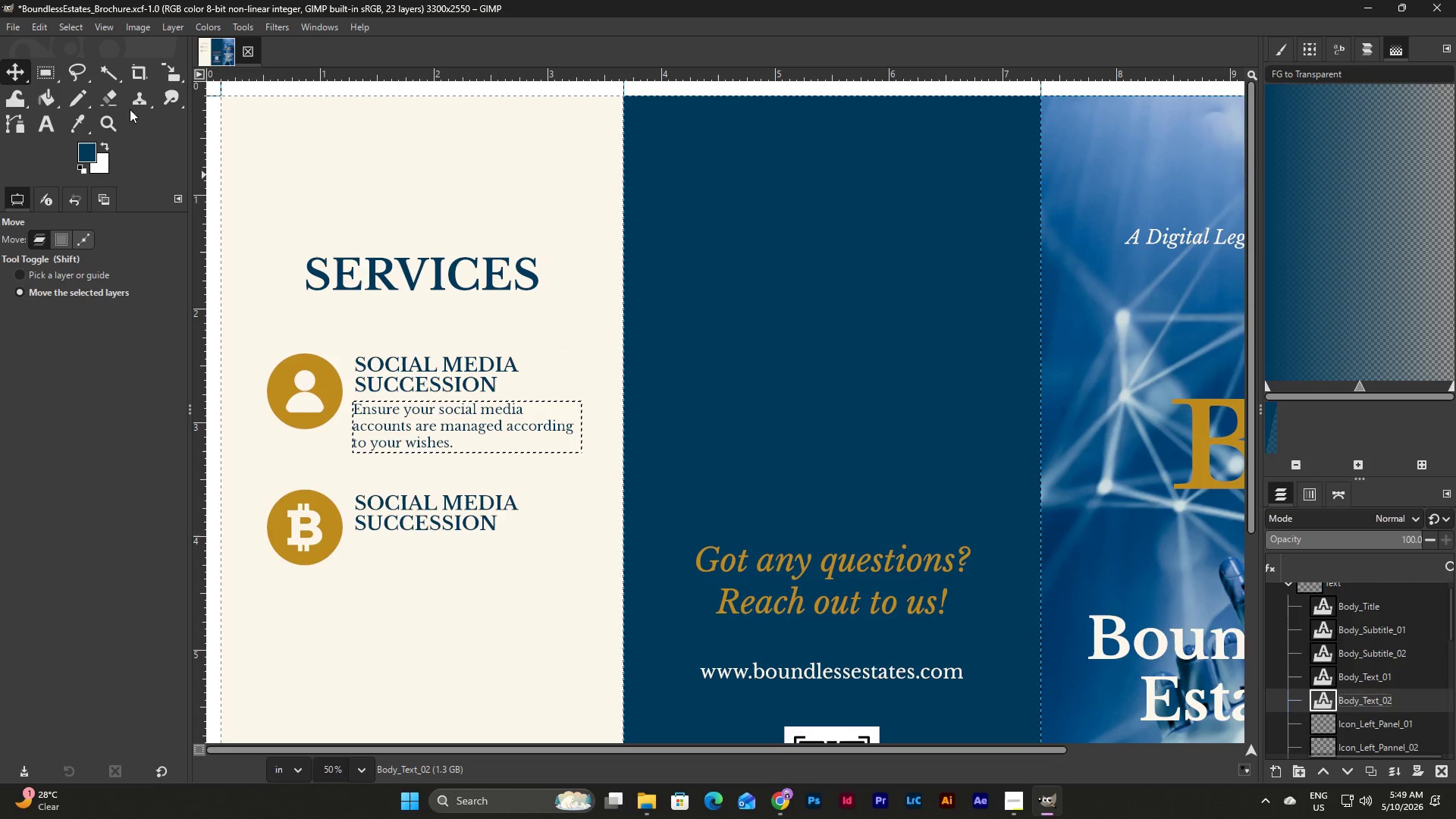 
left_click([16, 77])
 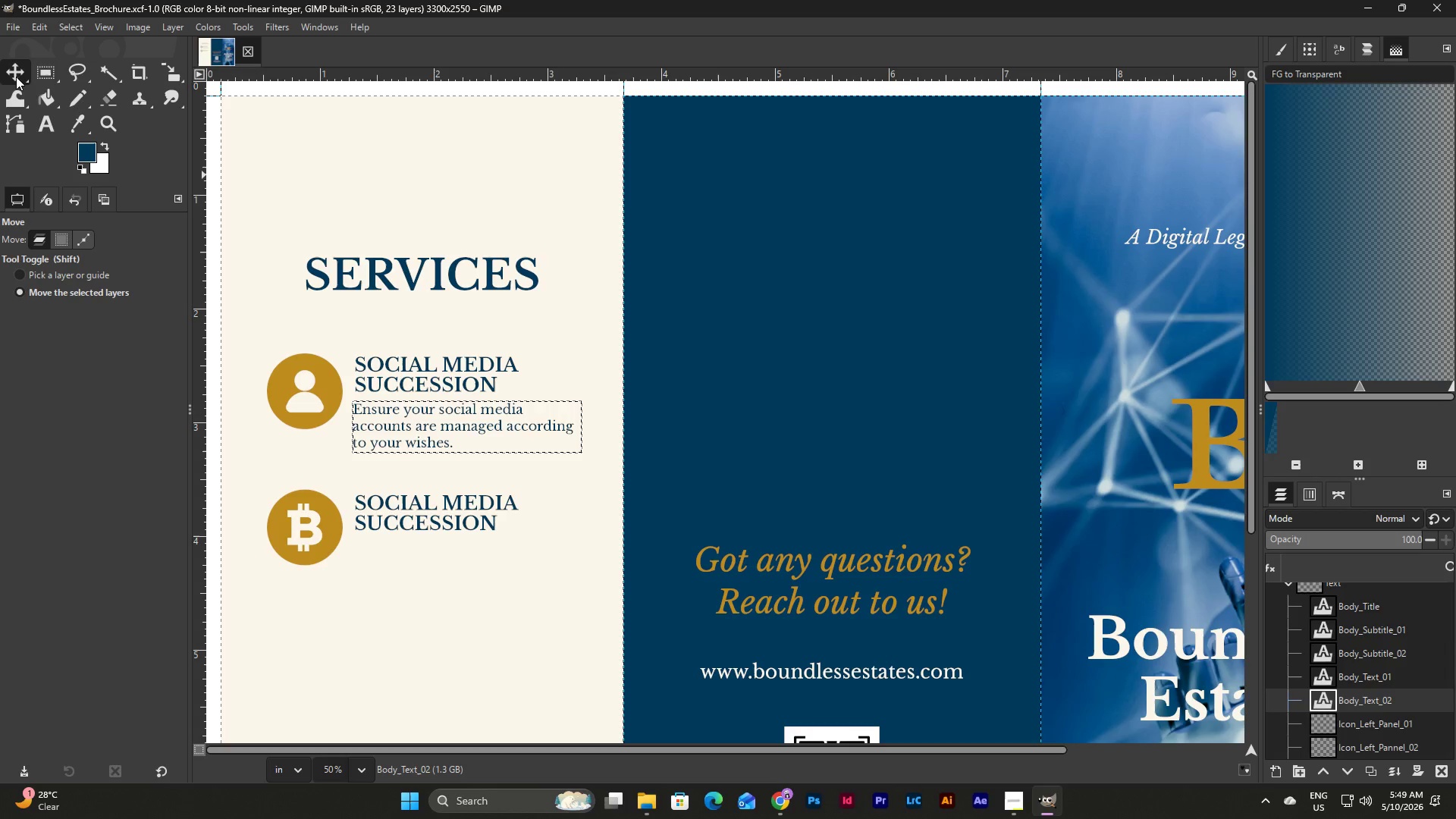 
hold_key(key=ShiftLeft, duration=0.33)
 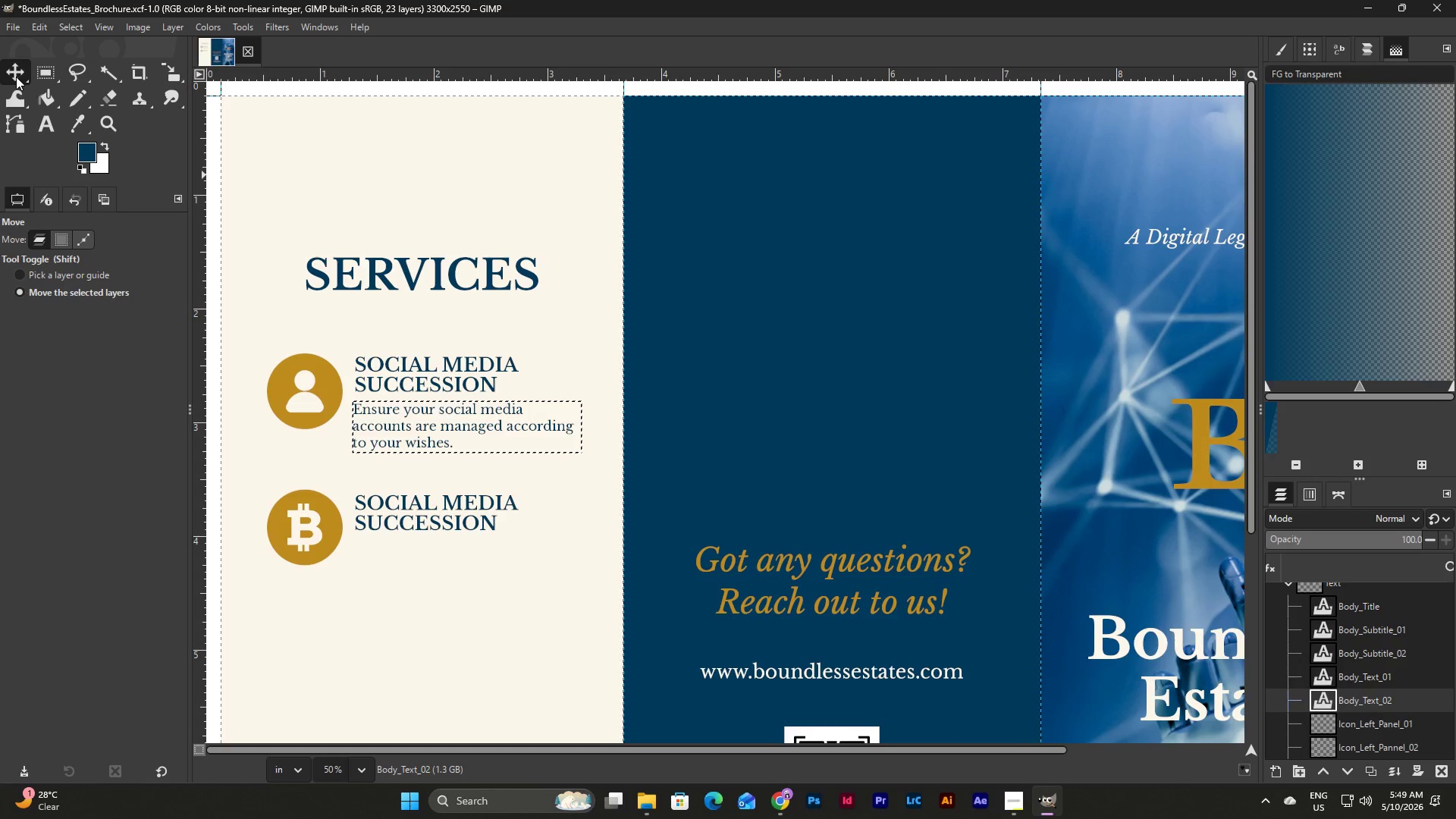 
key(Shift+ArrowDown)
 